 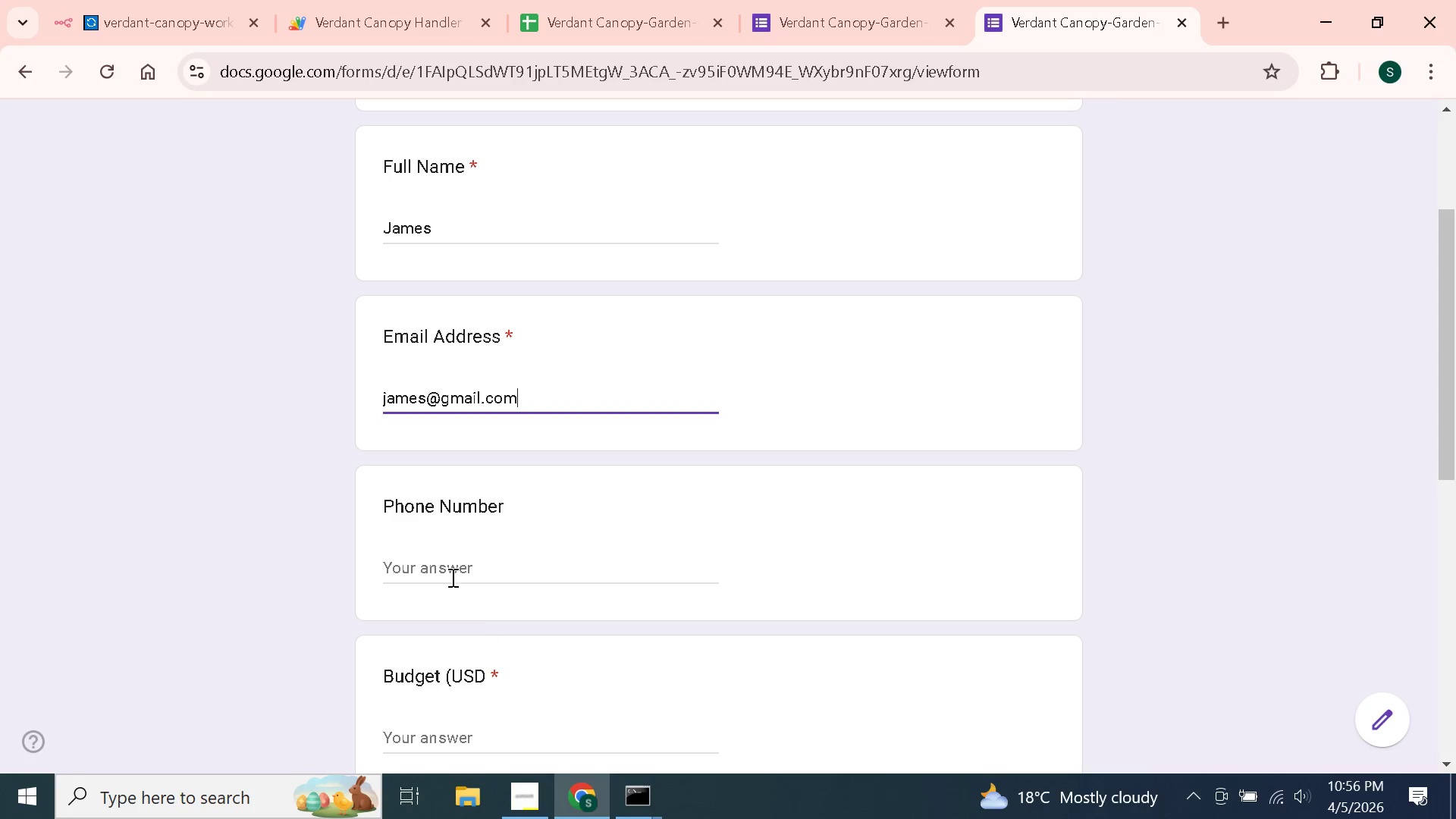 
left_click([451, 576])
 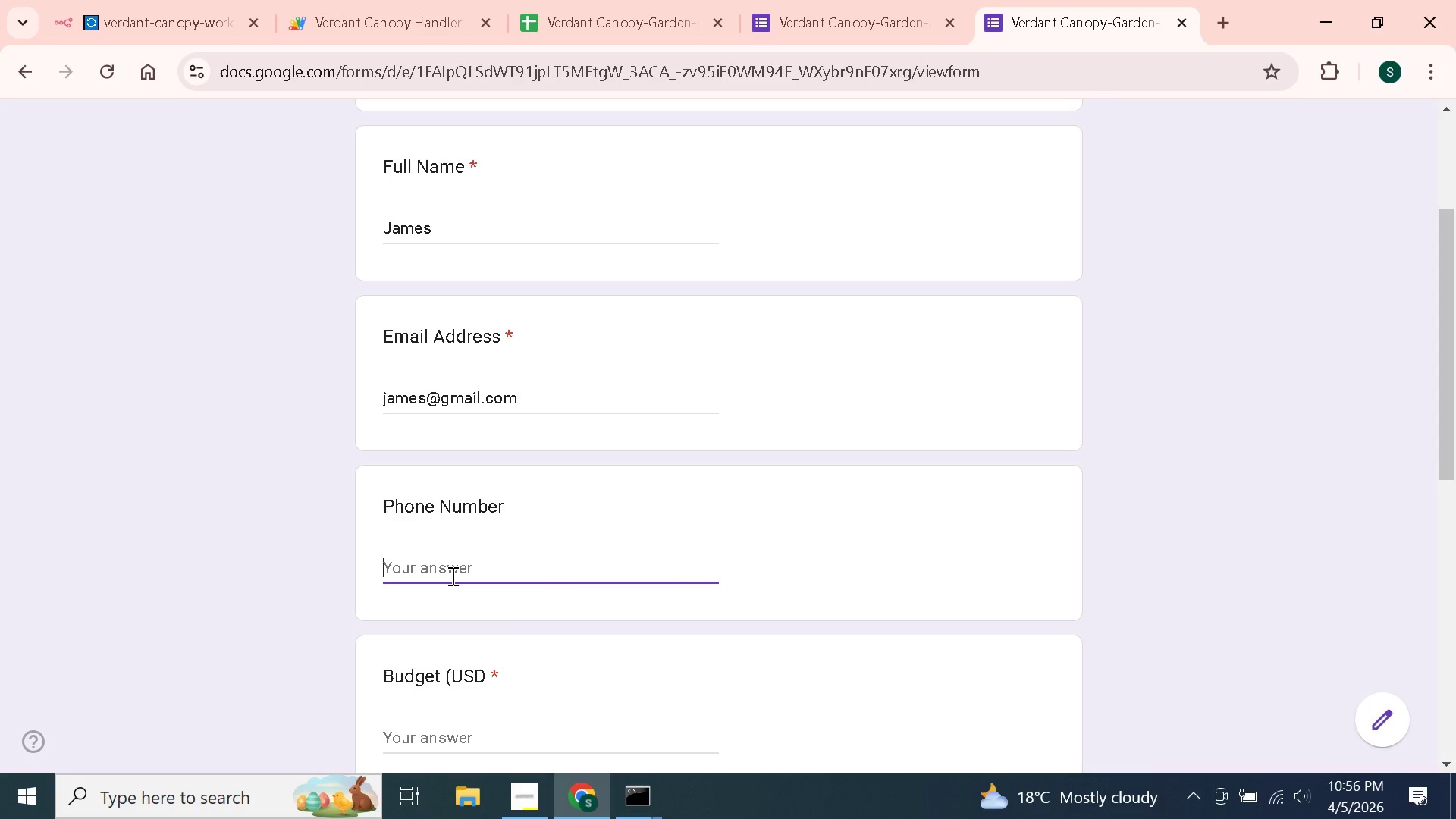 
type(+1140909753)
 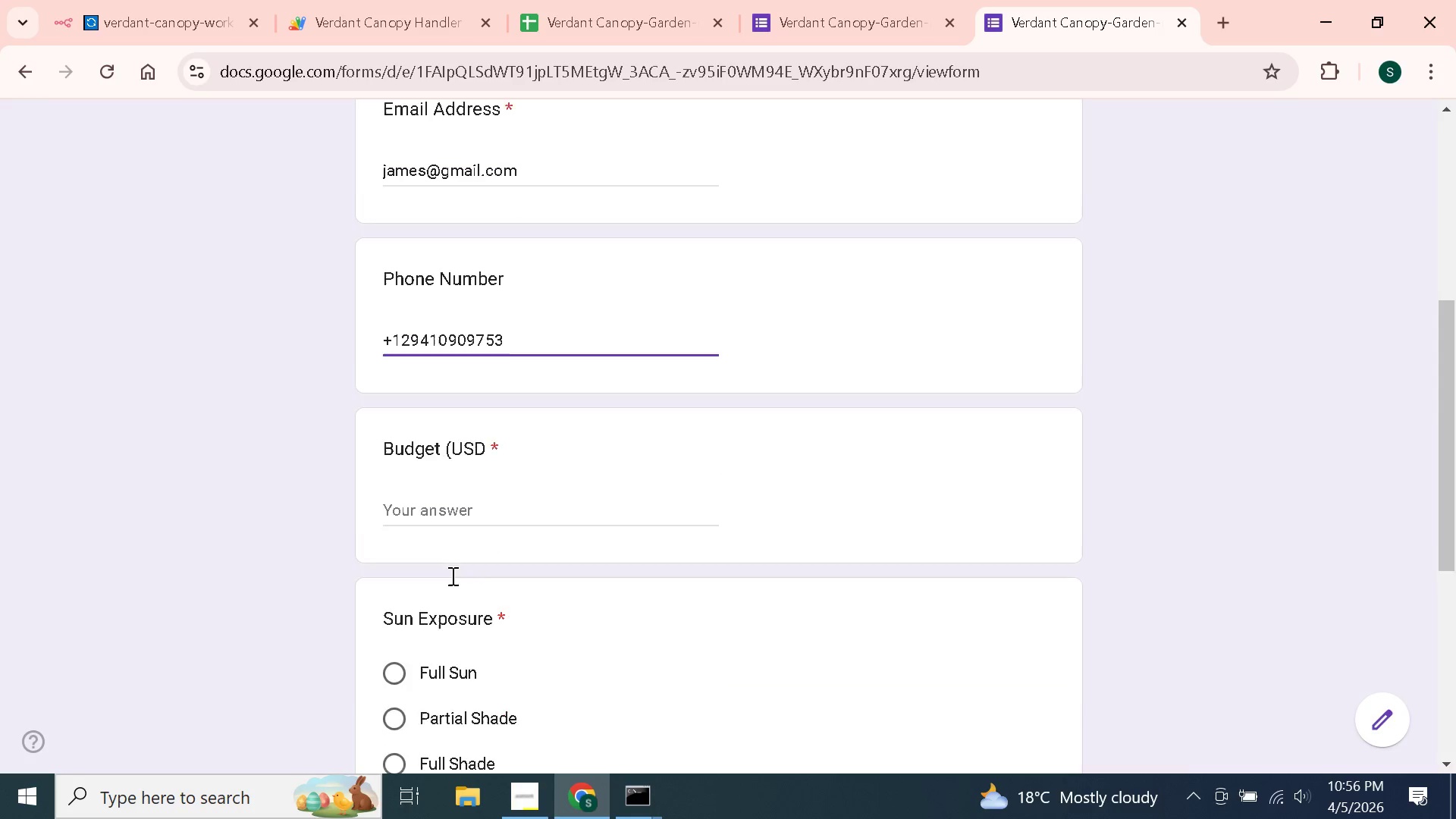 
hold_key(key=2, duration=0.45)
 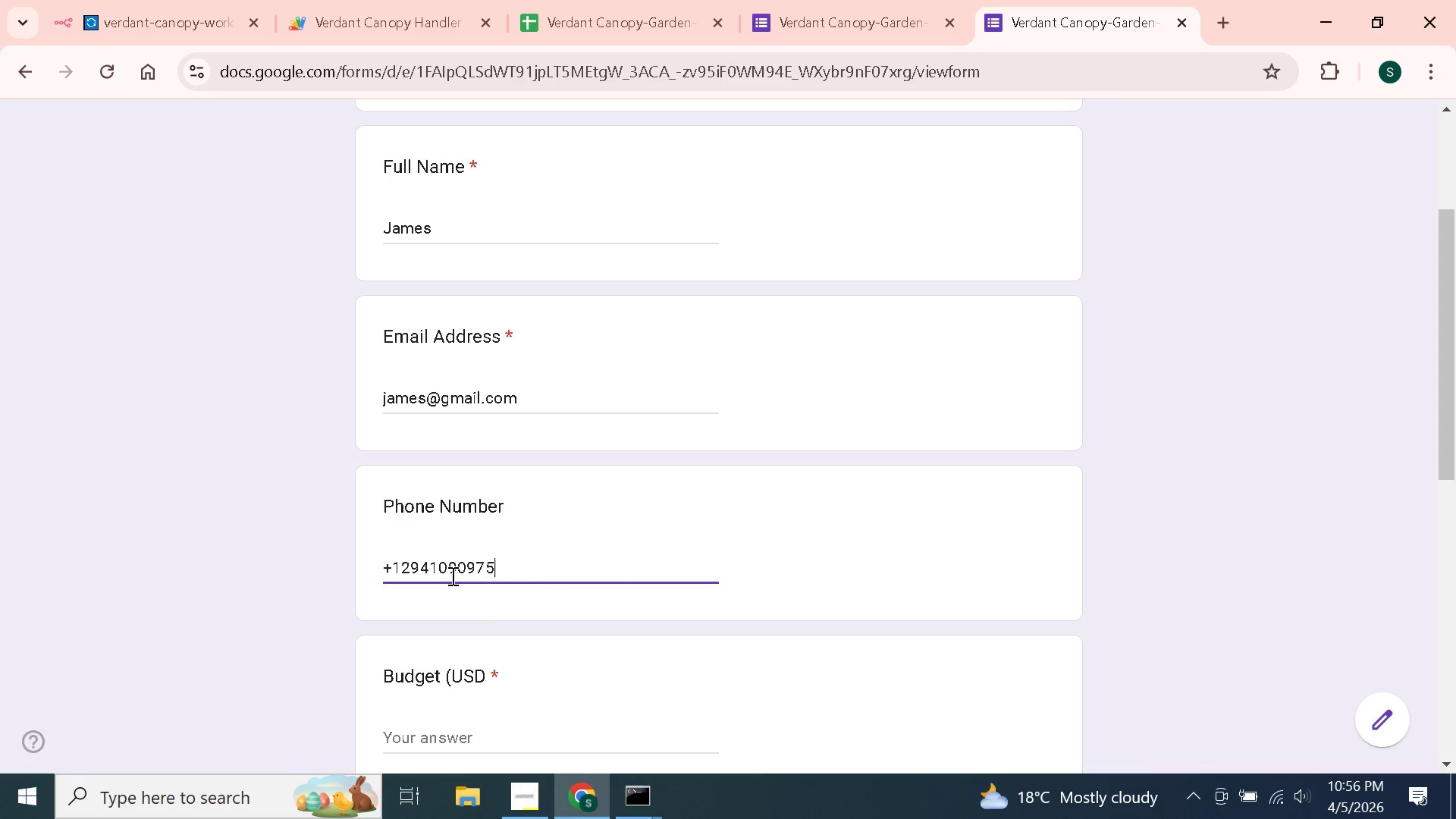 
scroll: coordinate [451, 576], scroll_direction: down, amount: 2.0
 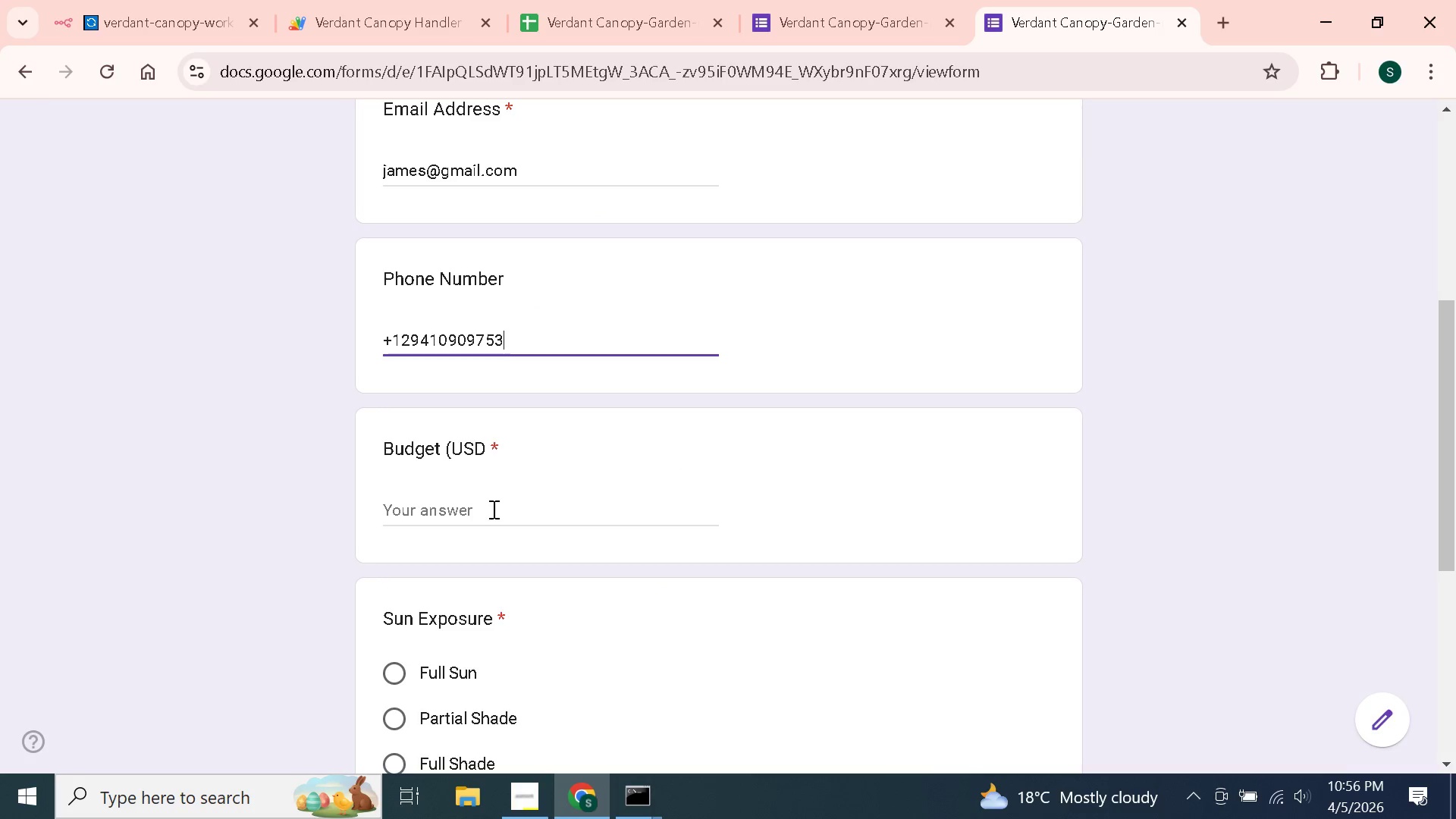 
left_click([492, 509])
 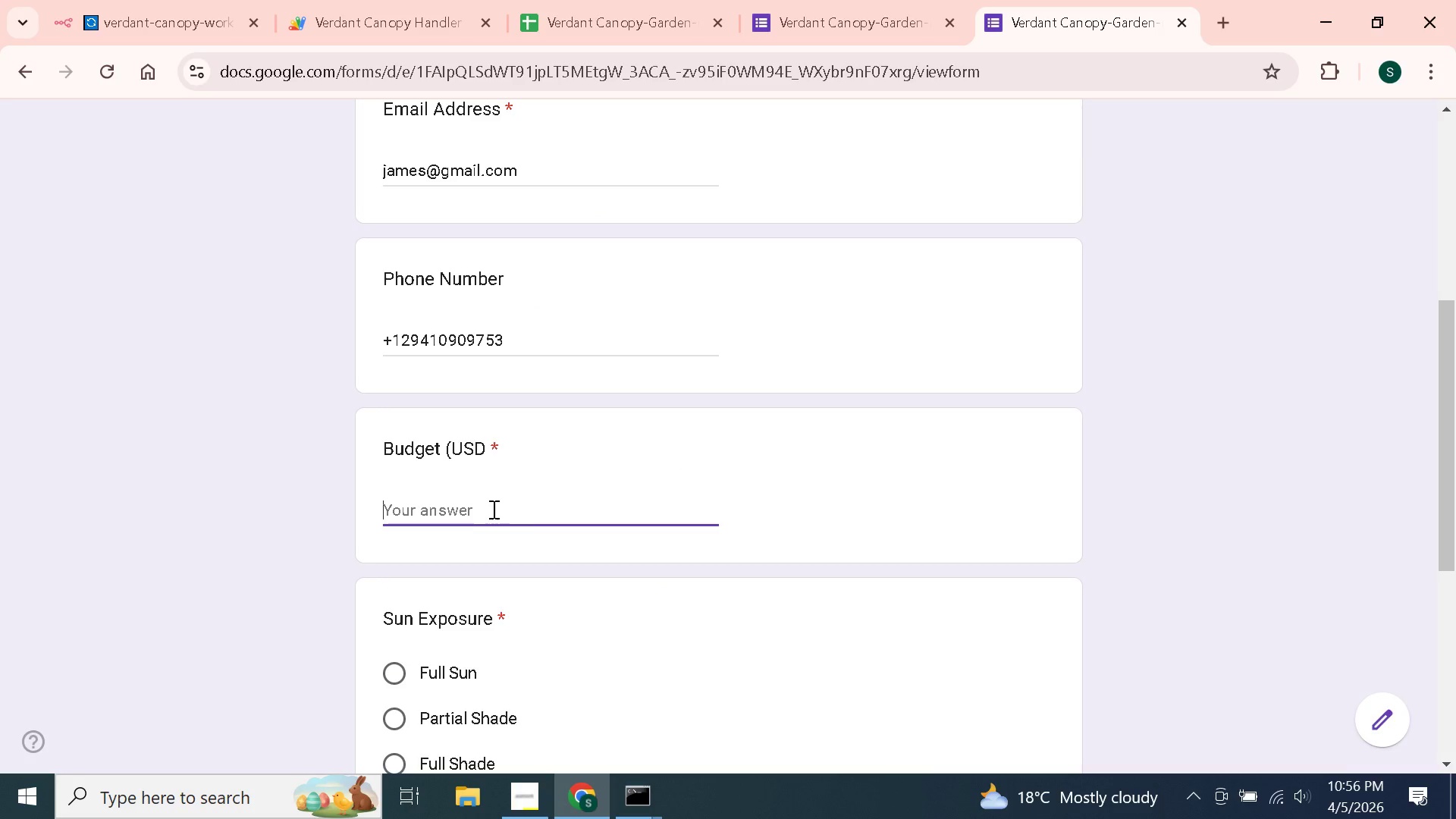 
type(750)
 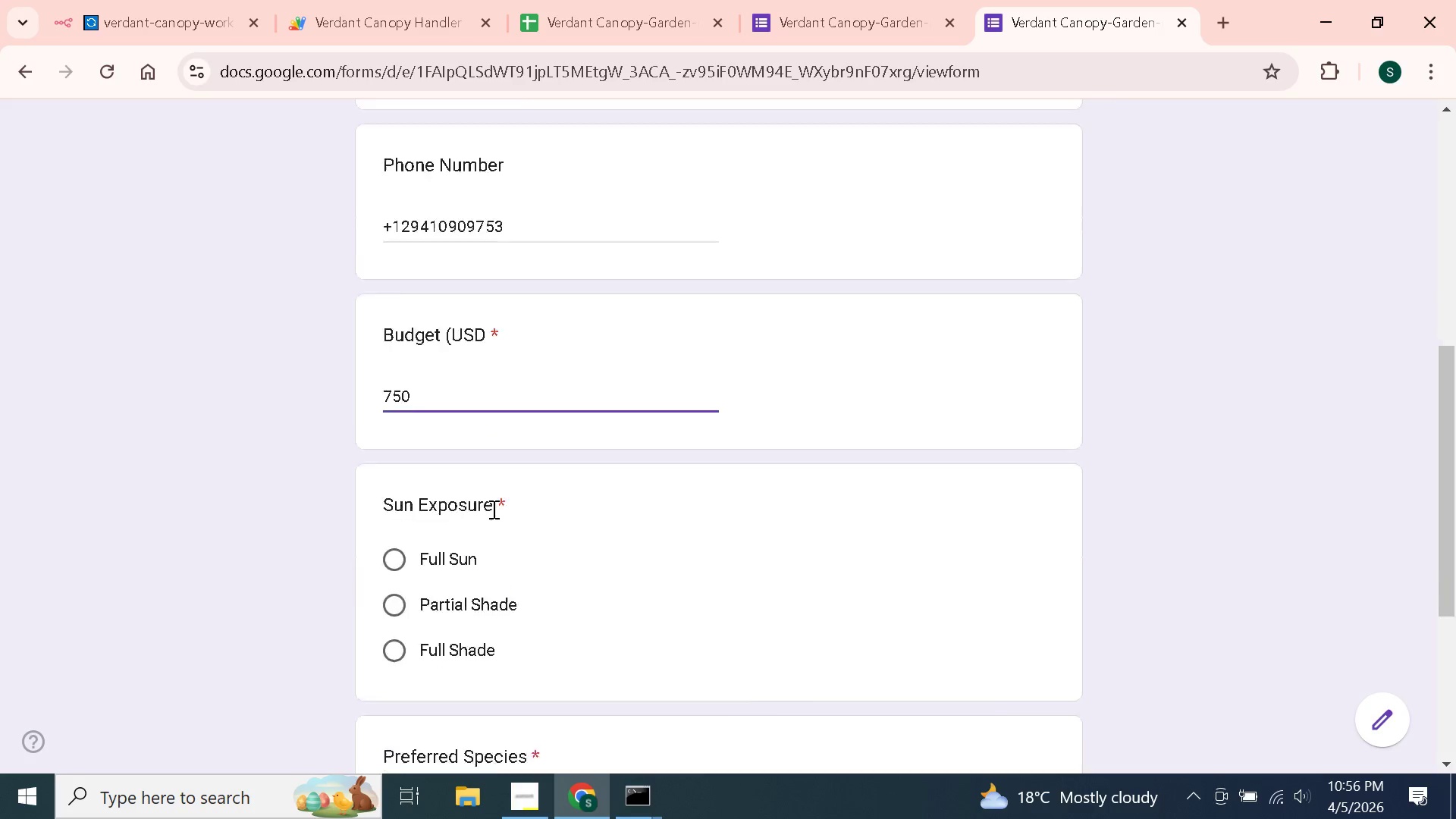 
scroll: coordinate [492, 509], scroll_direction: down, amount: 4.0
 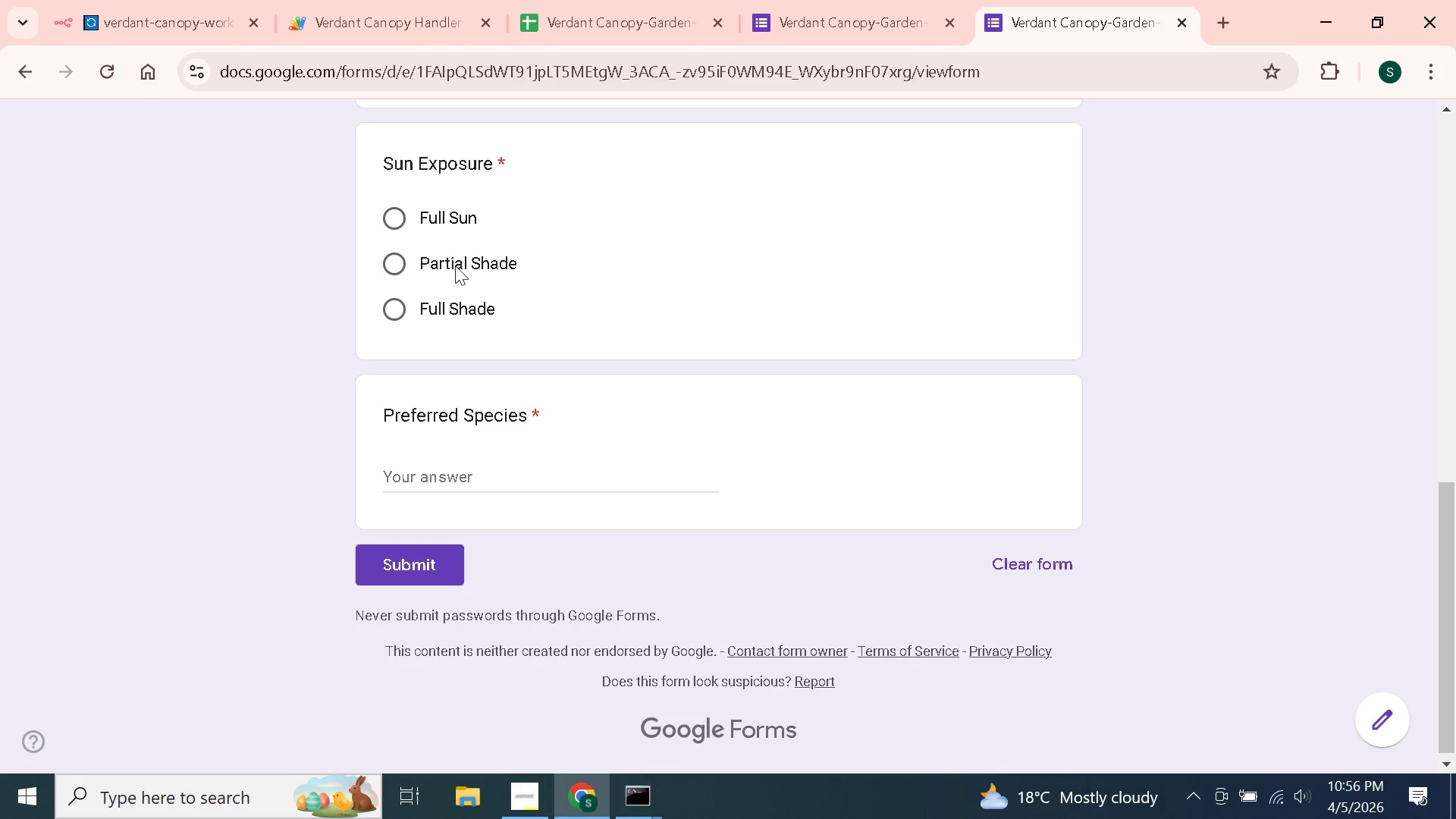 
left_click([457, 265])
 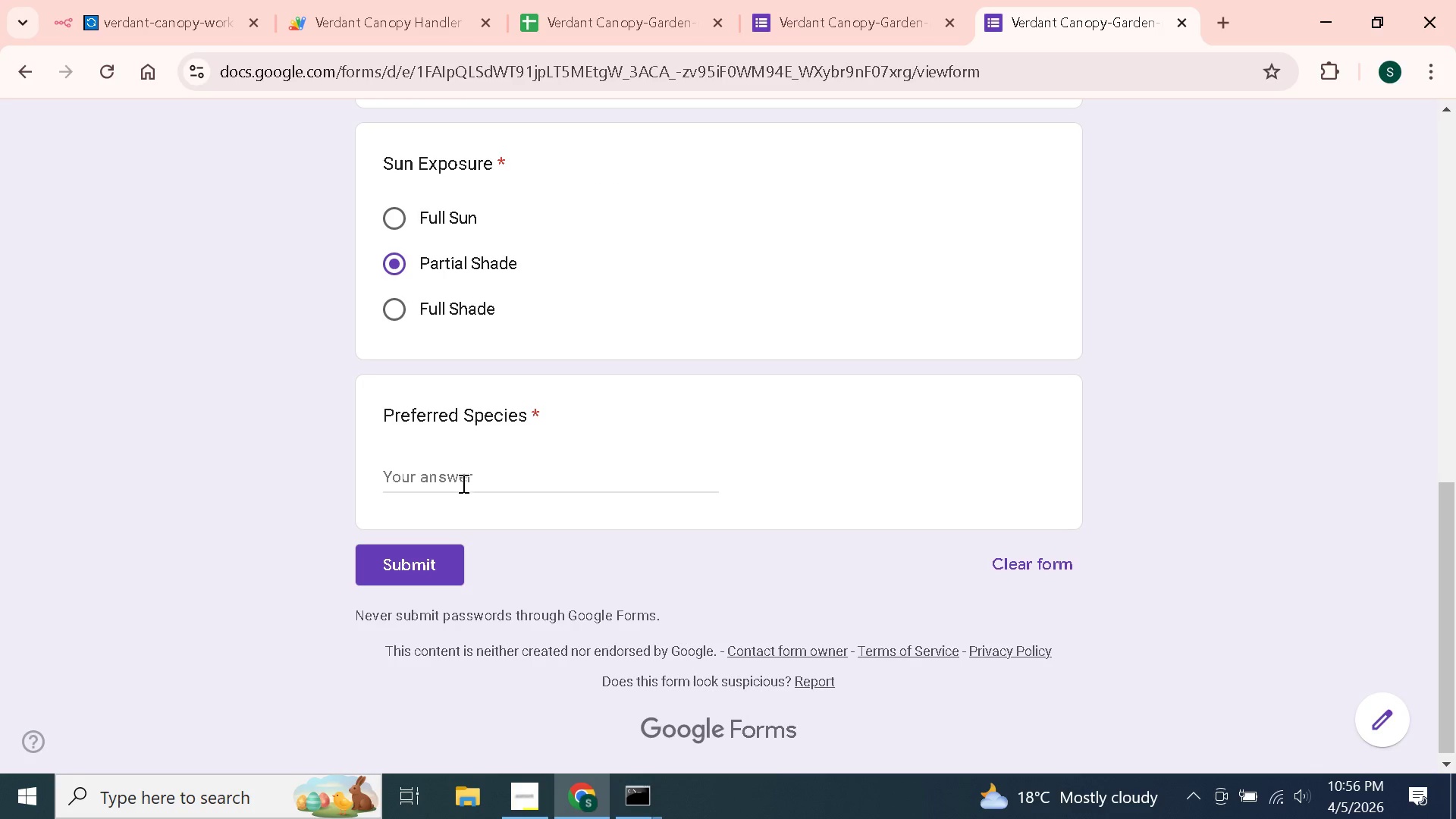 
left_click([462, 483])
 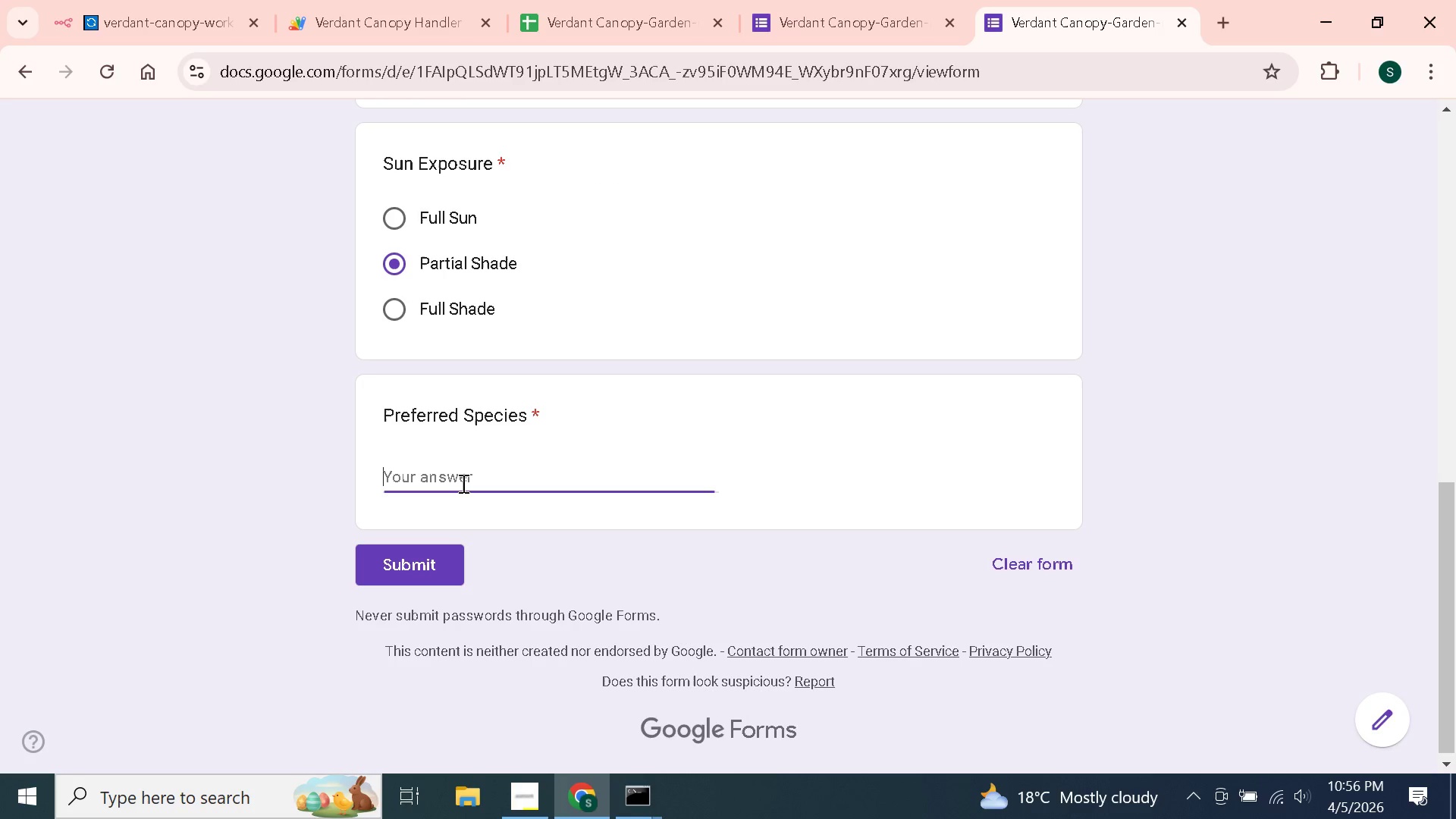 
type(Exotic)
 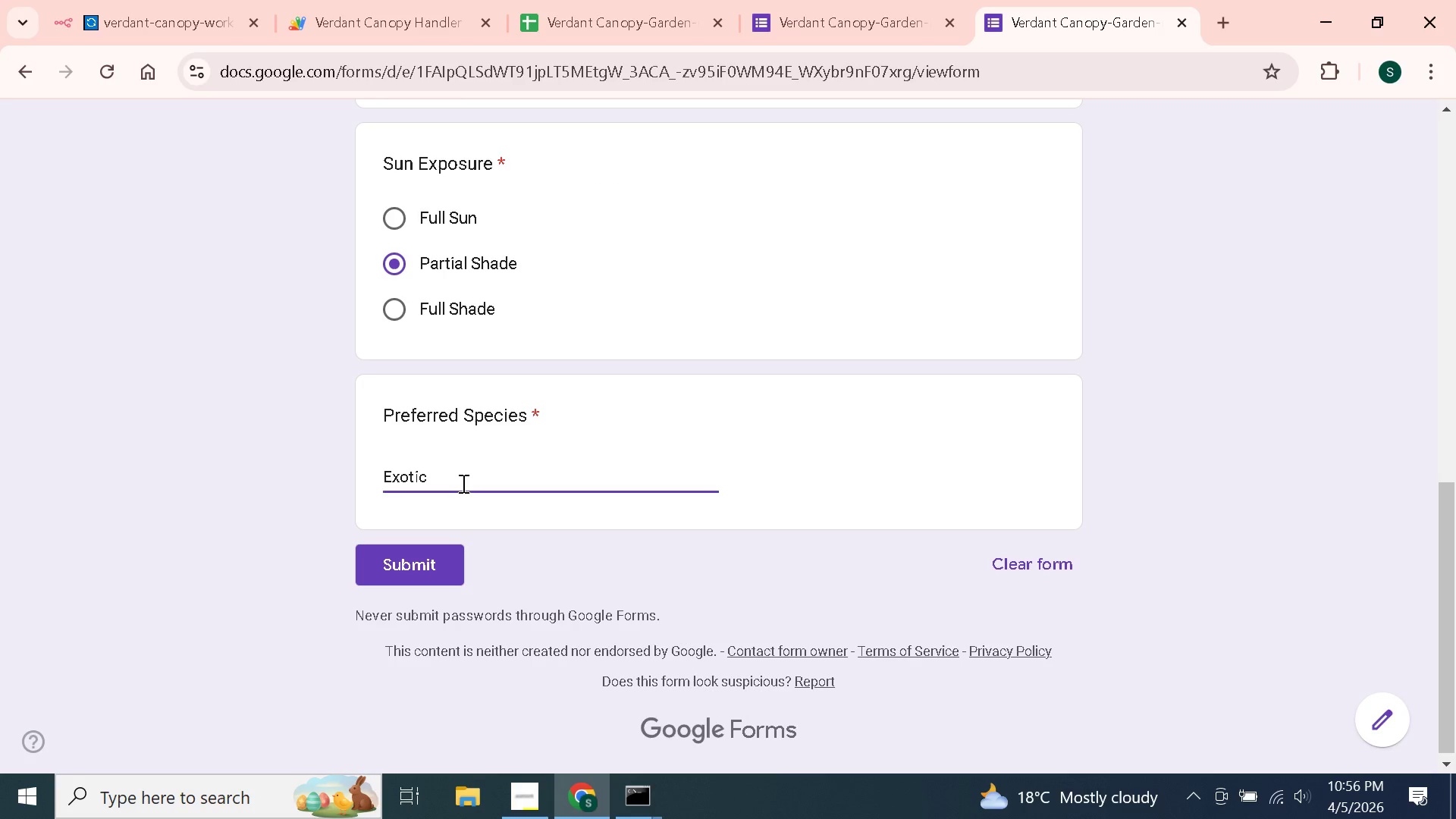 
scroll: coordinate [462, 483], scroll_direction: down, amount: 4.0
 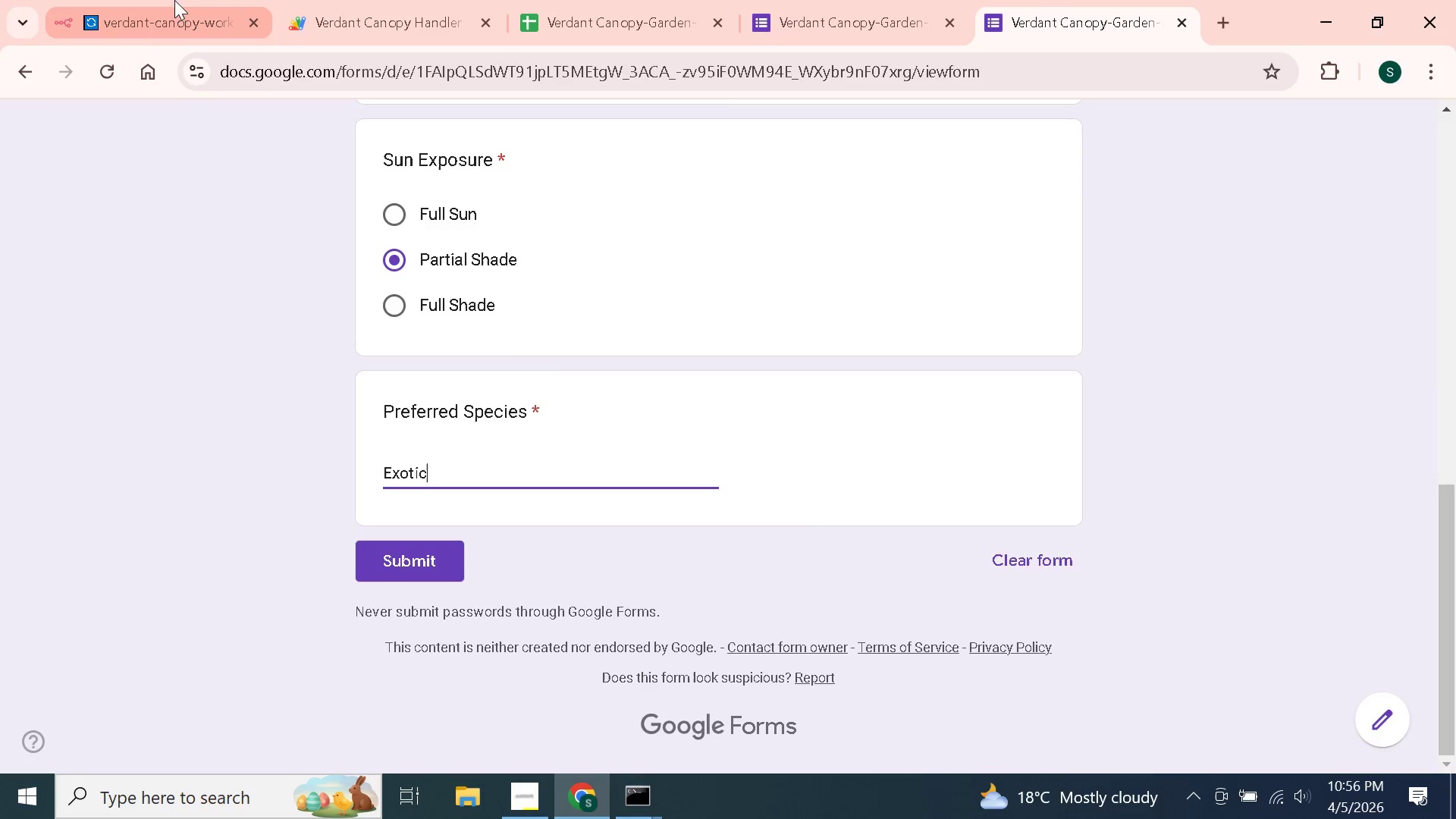 
left_click([163, 0])
 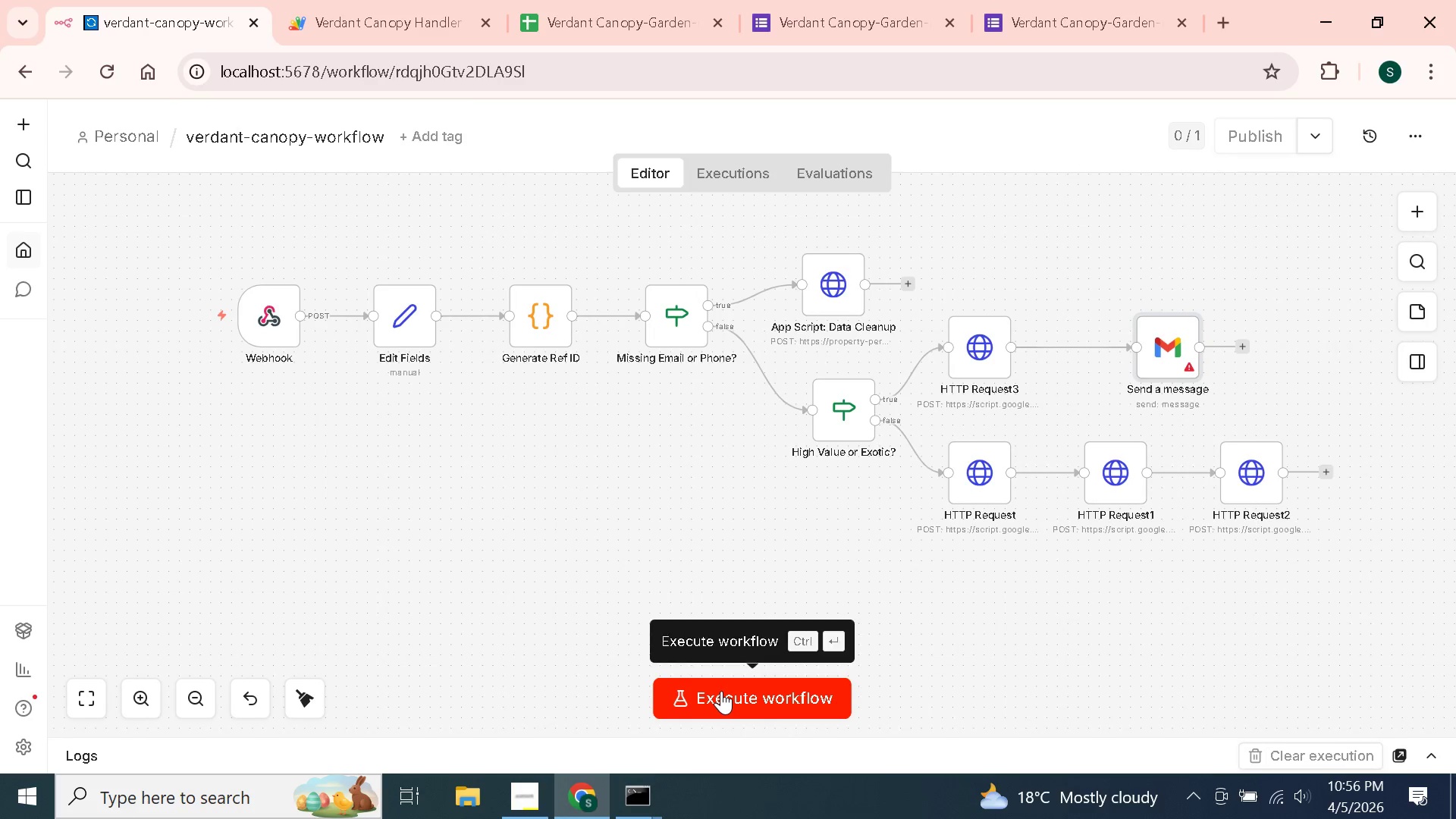 
left_click([721, 691])
 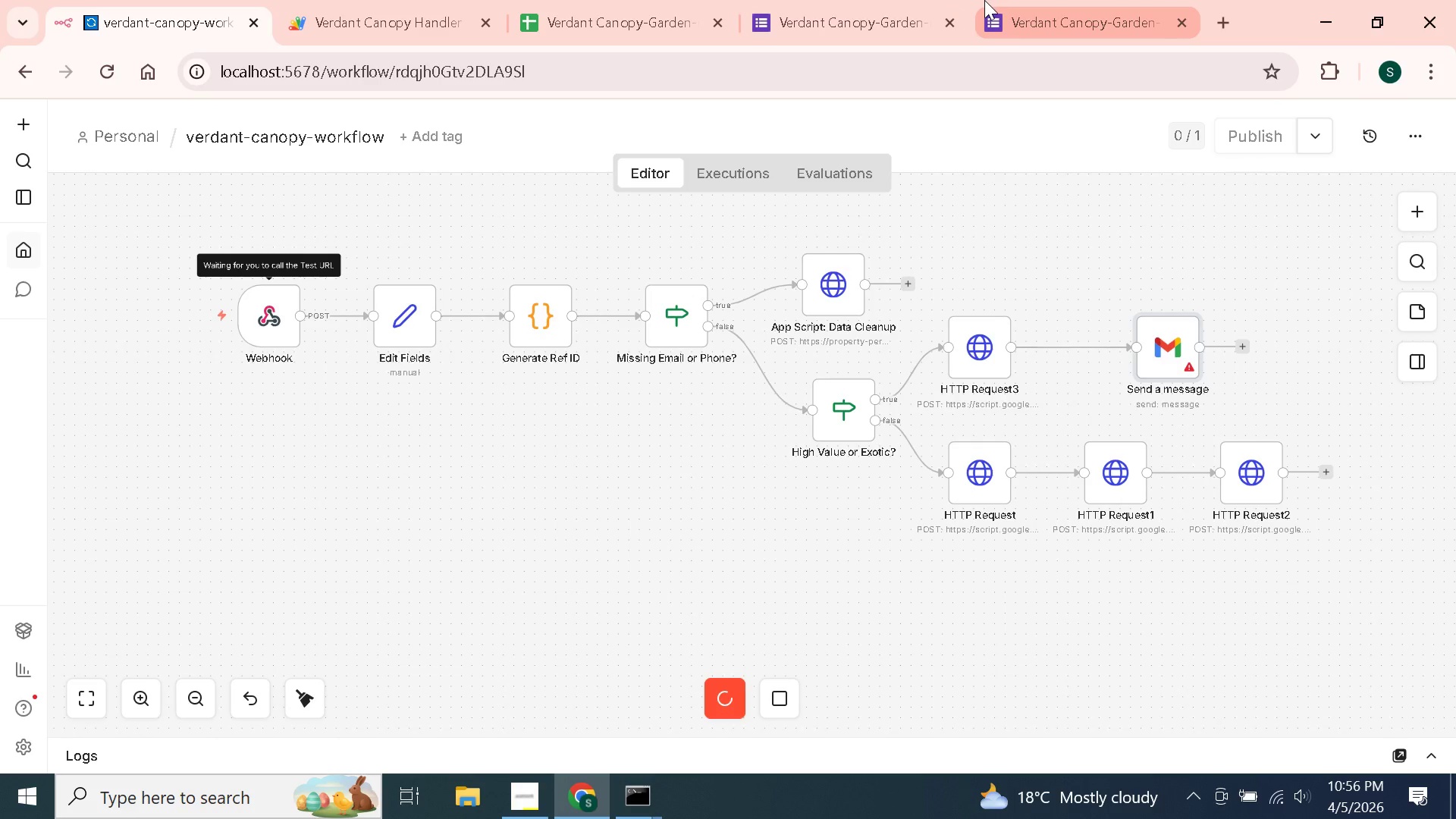 
left_click([1028, 0])
 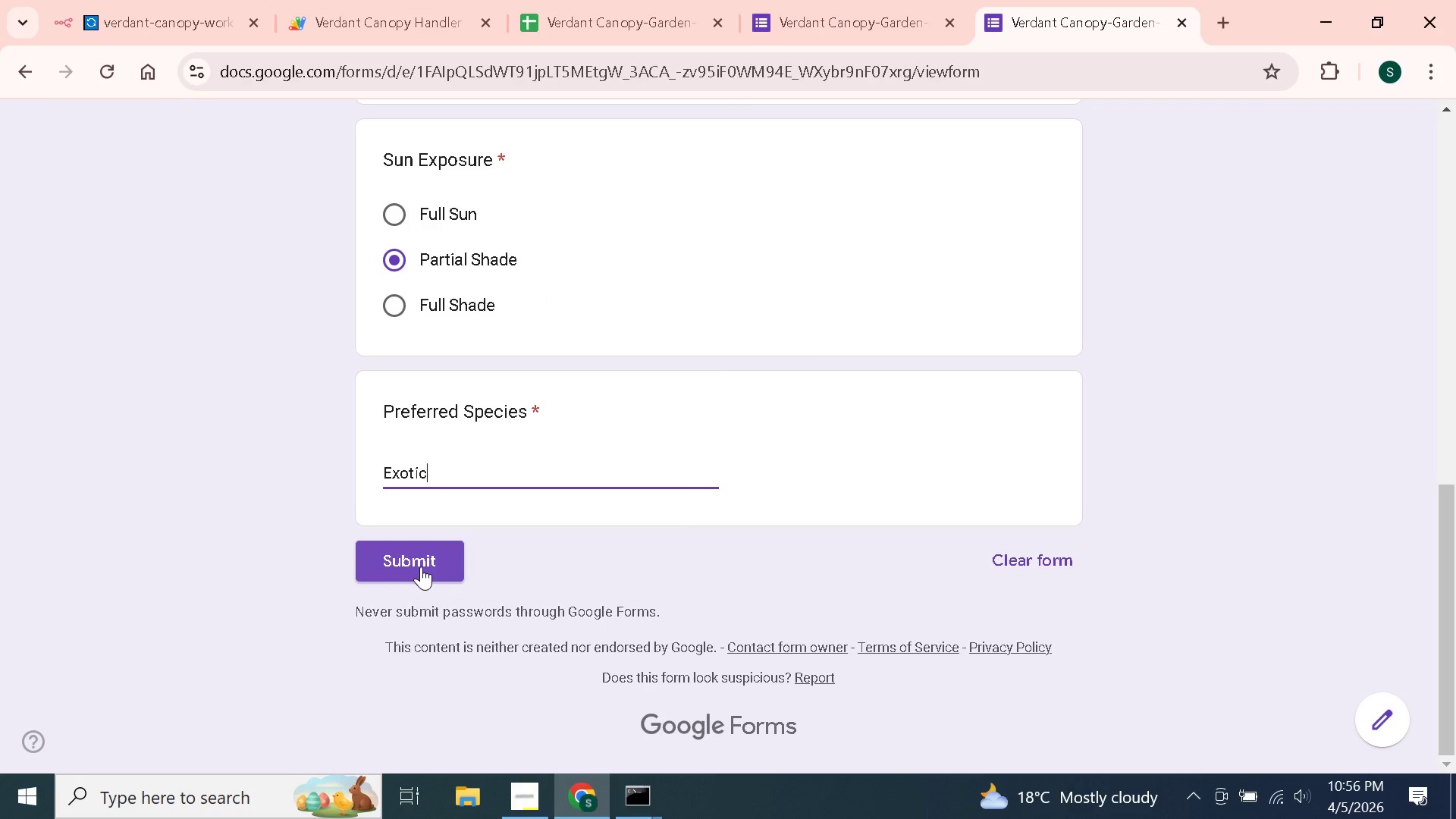 
left_click([421, 566])
 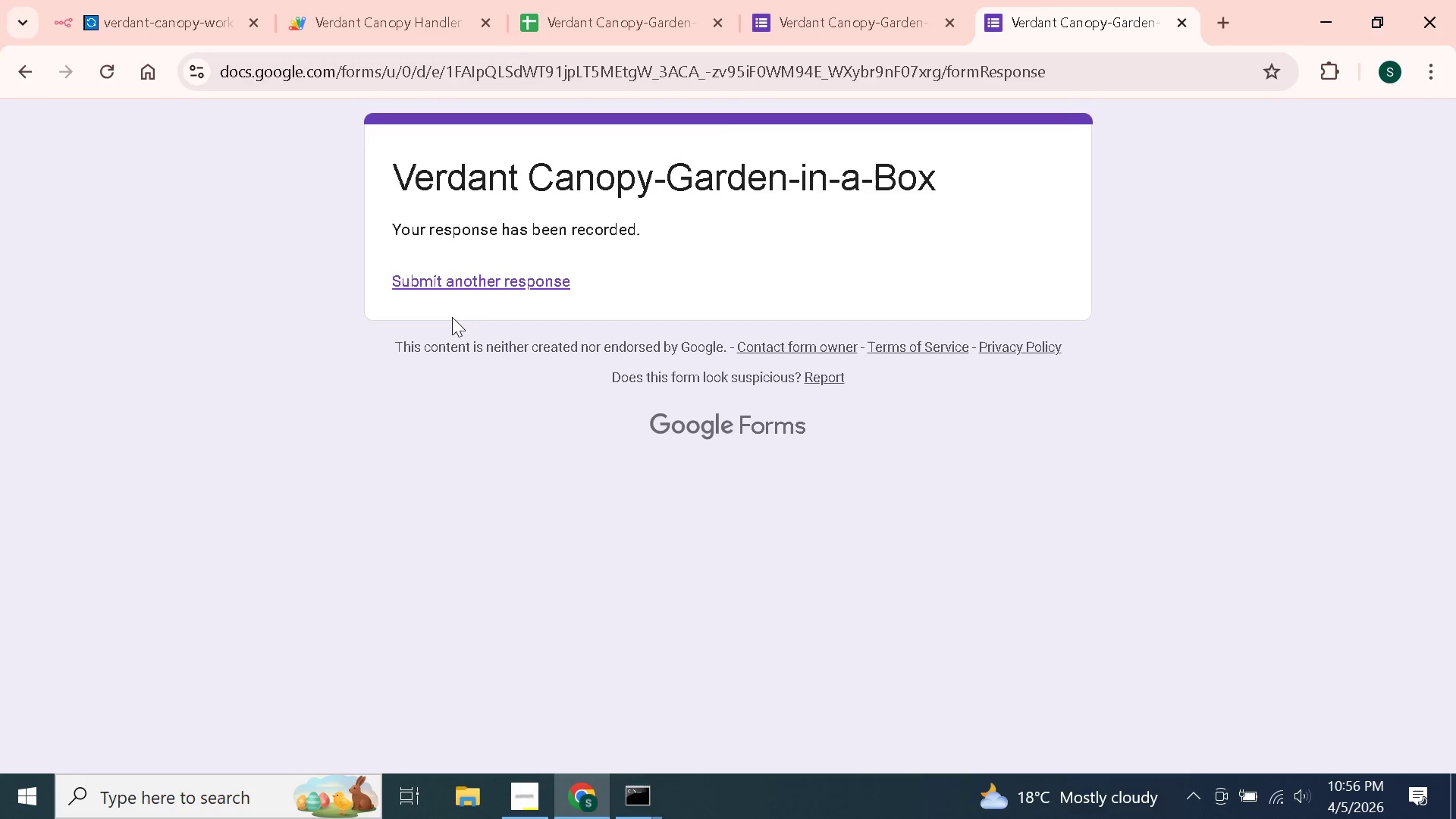 
left_click([589, 0])
 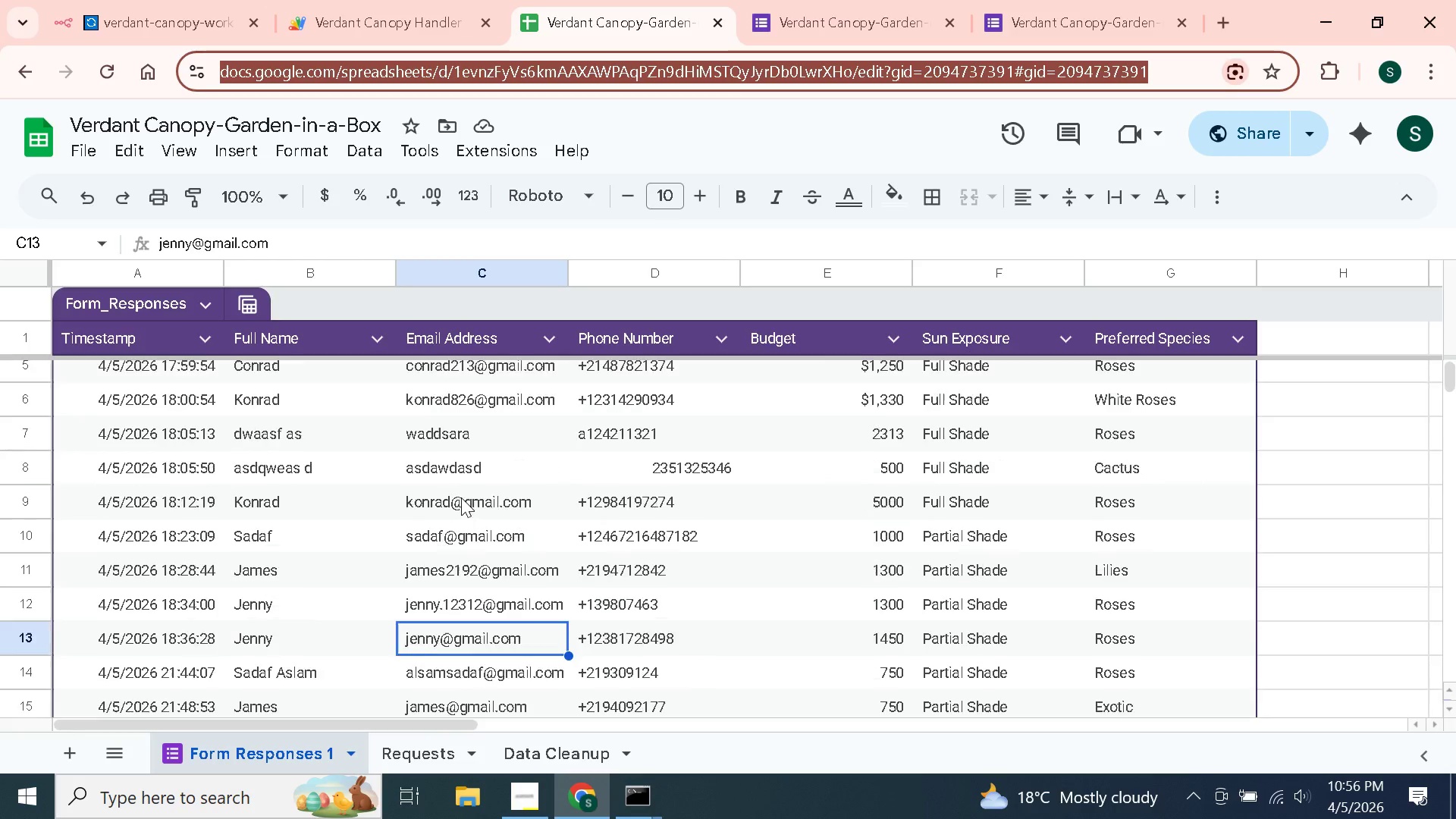 
scroll: coordinate [461, 497], scroll_direction: down, amount: 3.0
 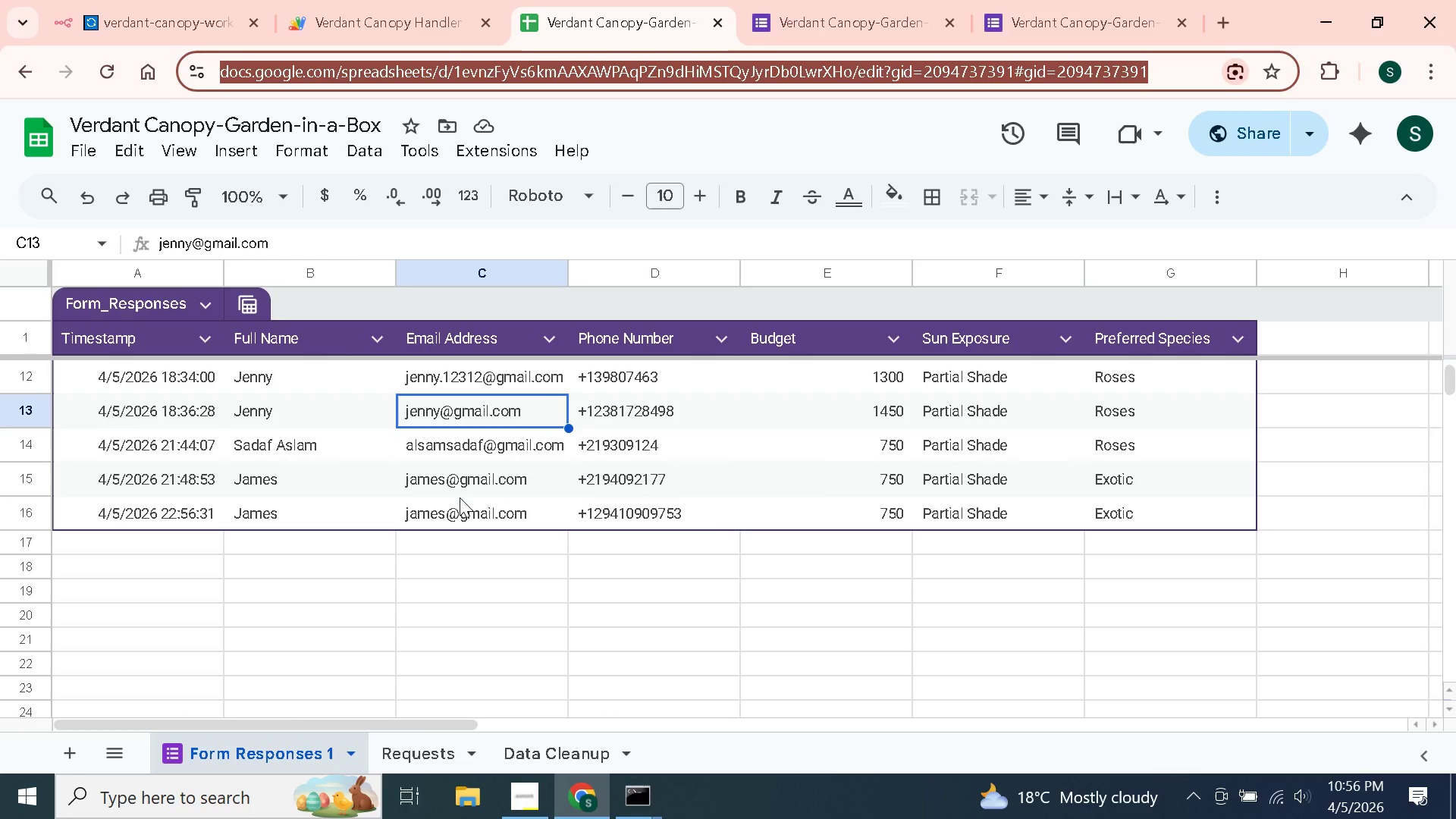 
scroll: coordinate [460, 497], scroll_direction: up, amount: 1.0
 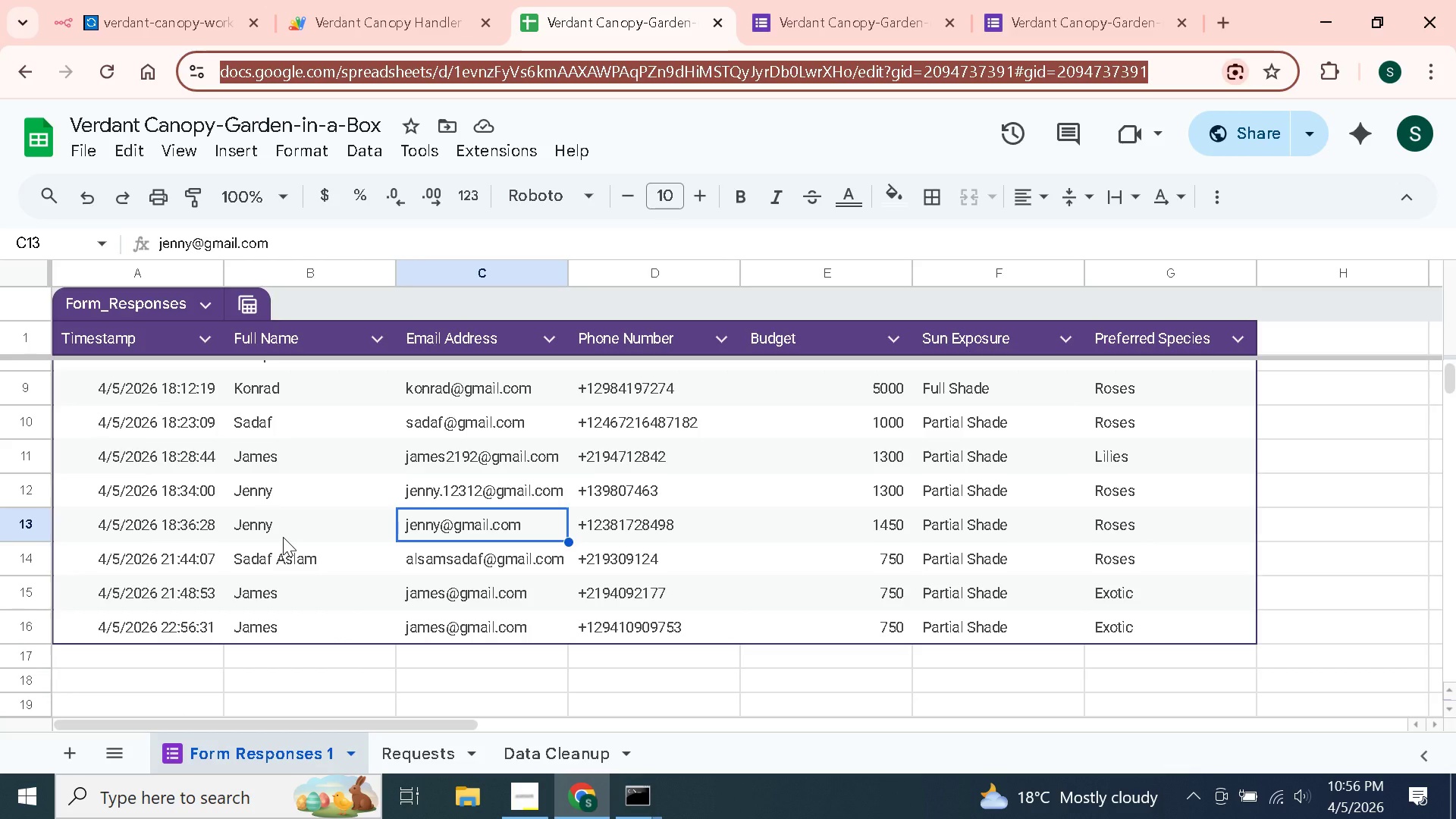 
left_click([159, 0])
 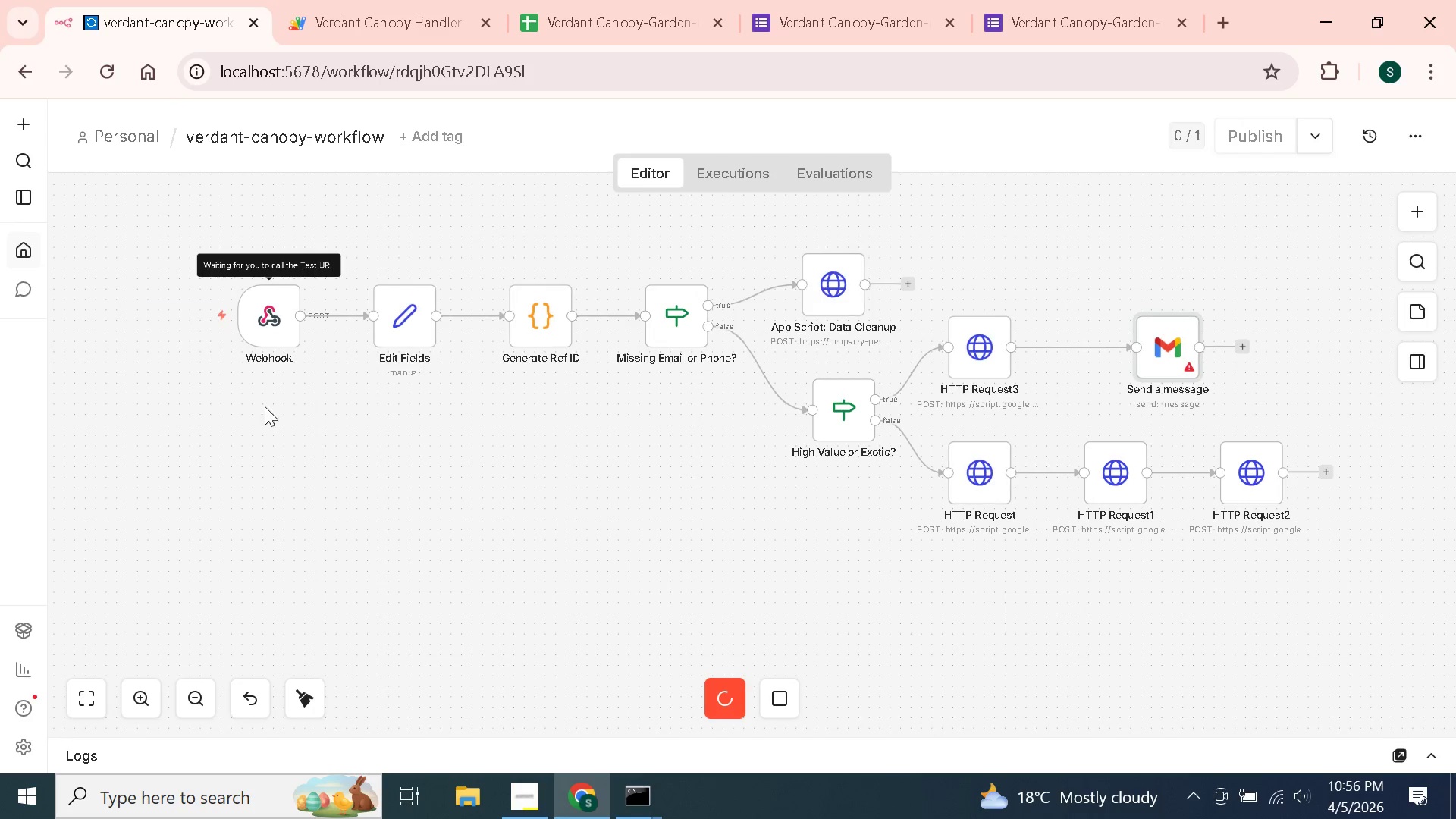 
double_click([269, 340])
 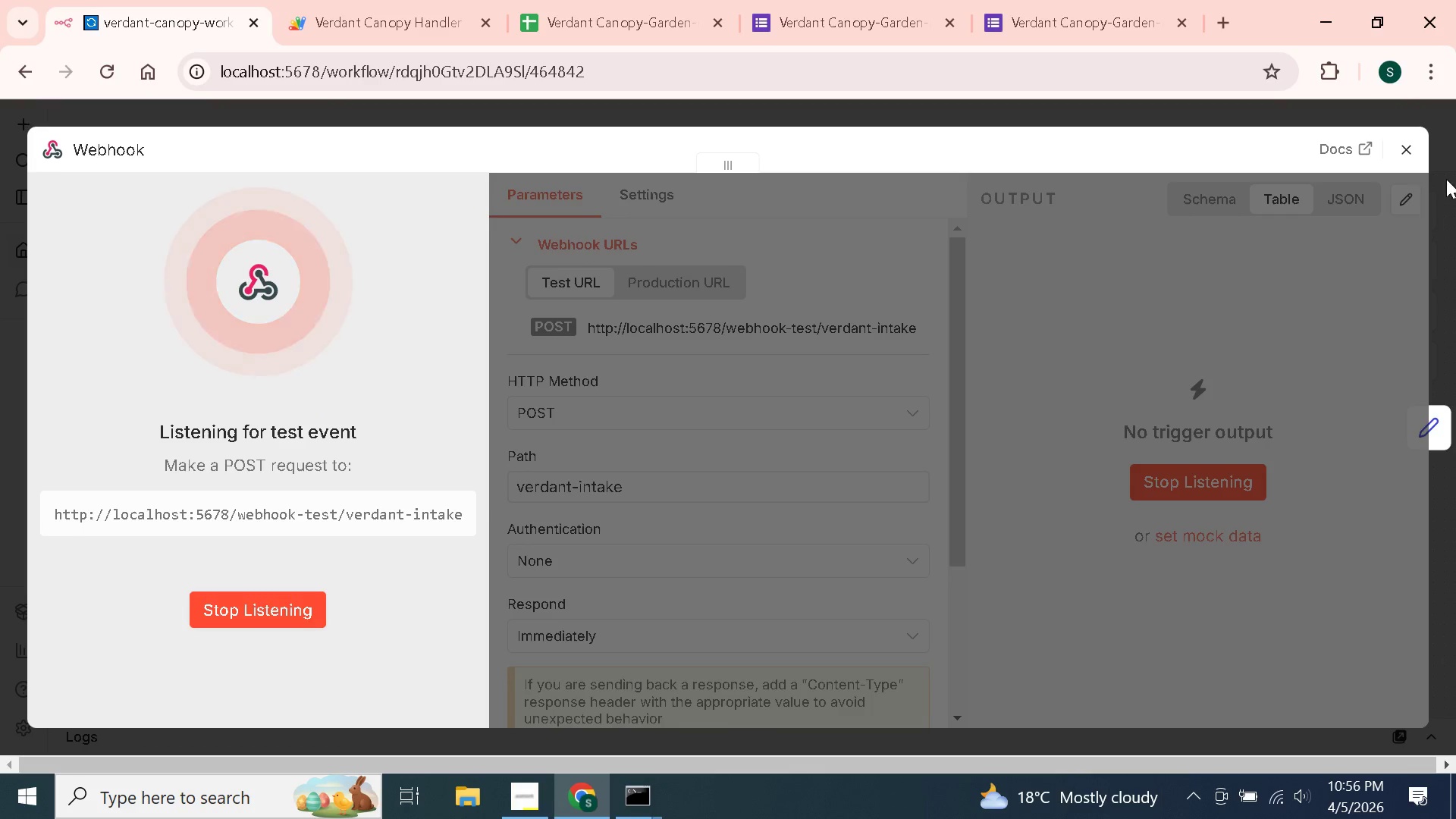 
left_click([1416, 146])
 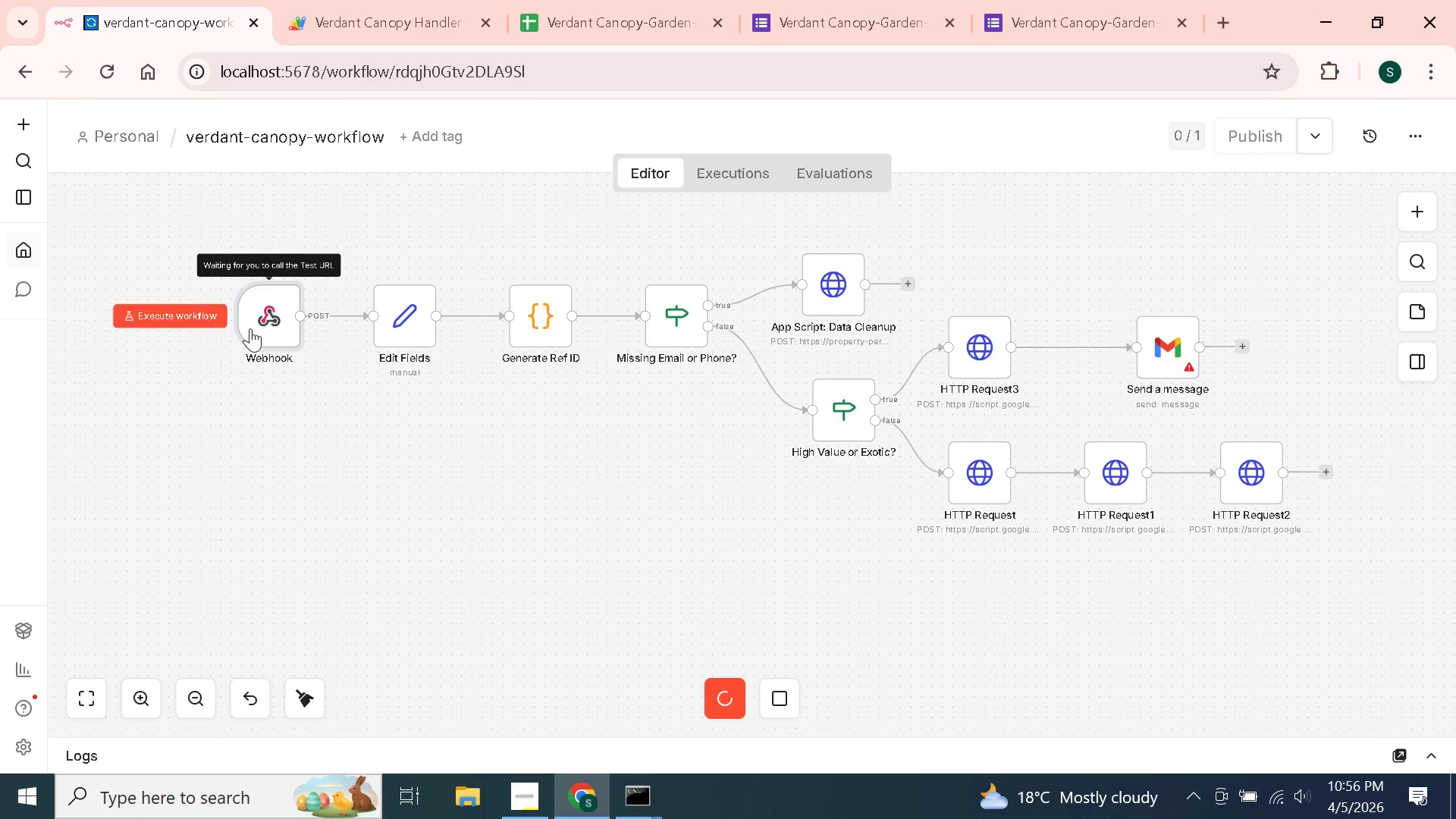 
double_click([250, 328])
 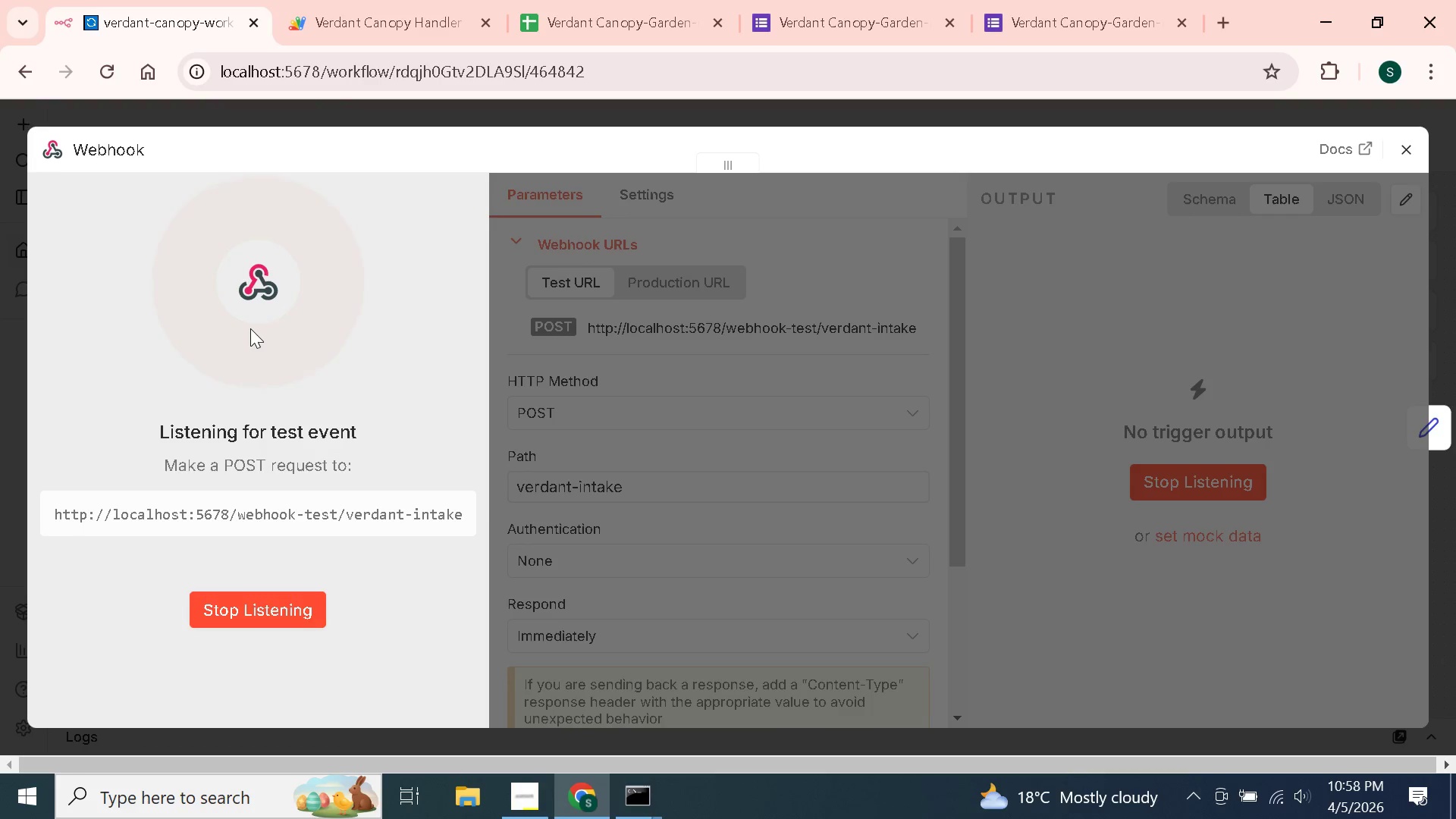 
wait(79.83)
 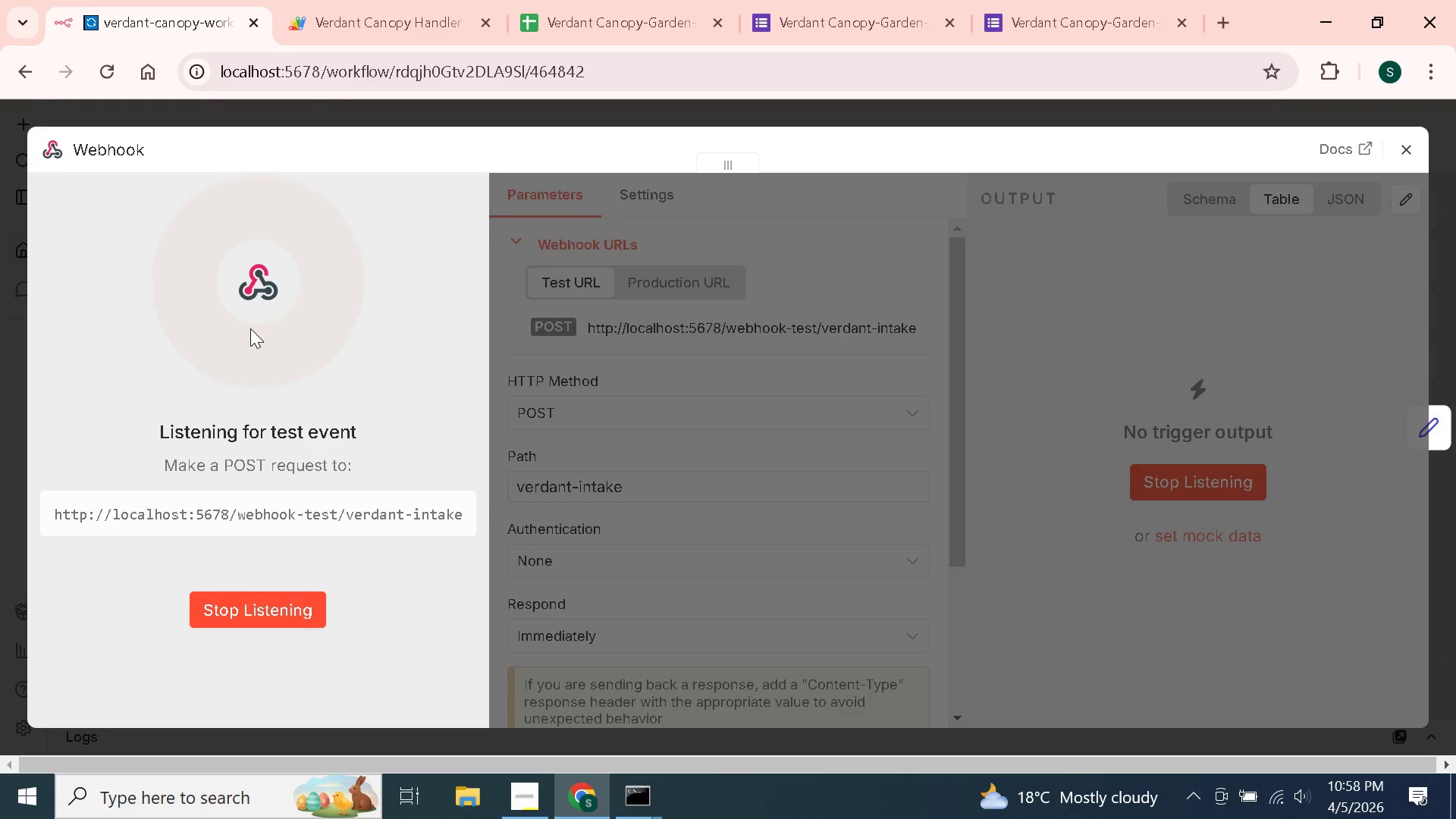 
left_click([541, 0])
 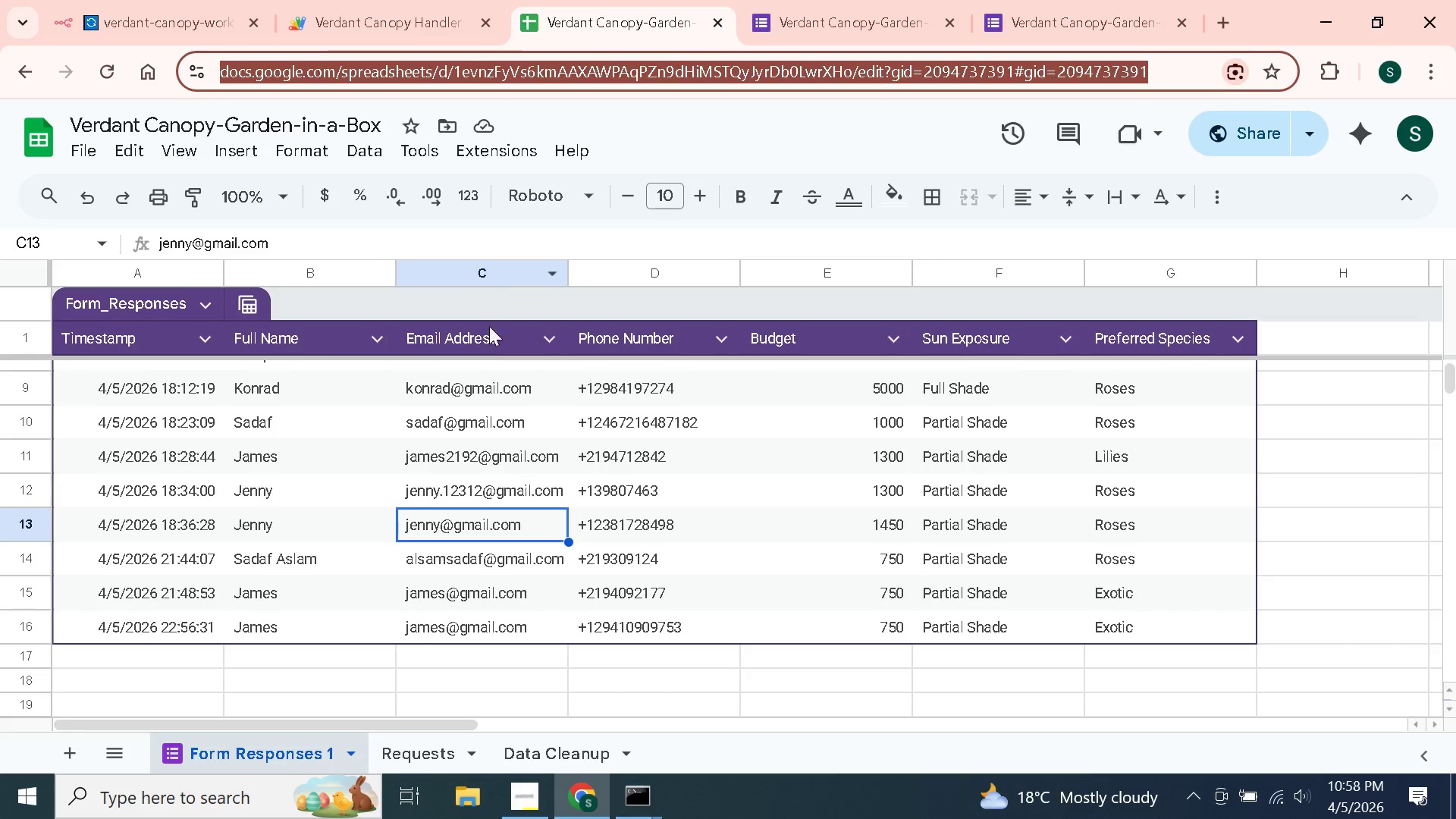 
wait(6.44)
 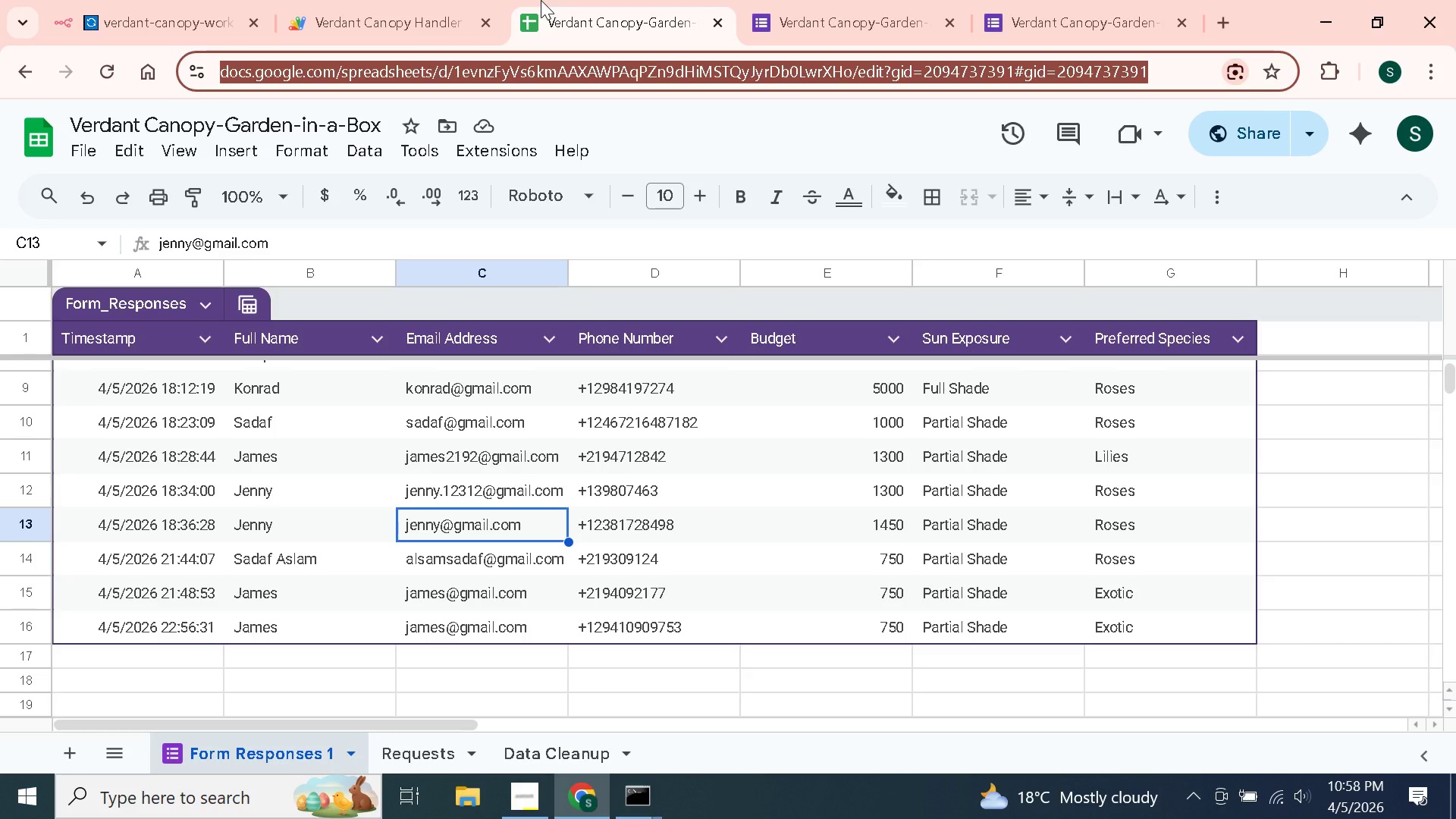 
left_click([521, 795])
 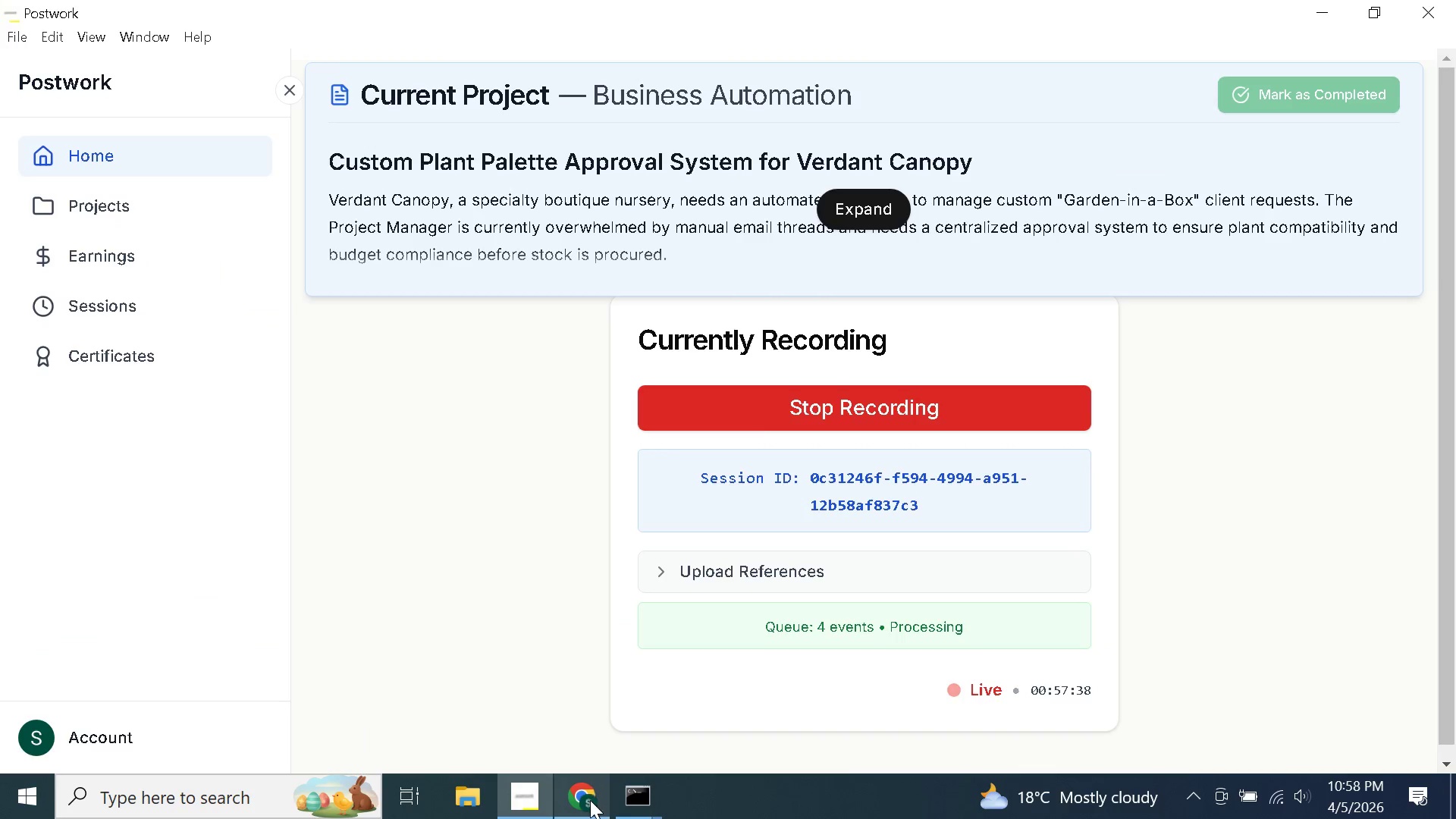 
left_click([590, 800])
 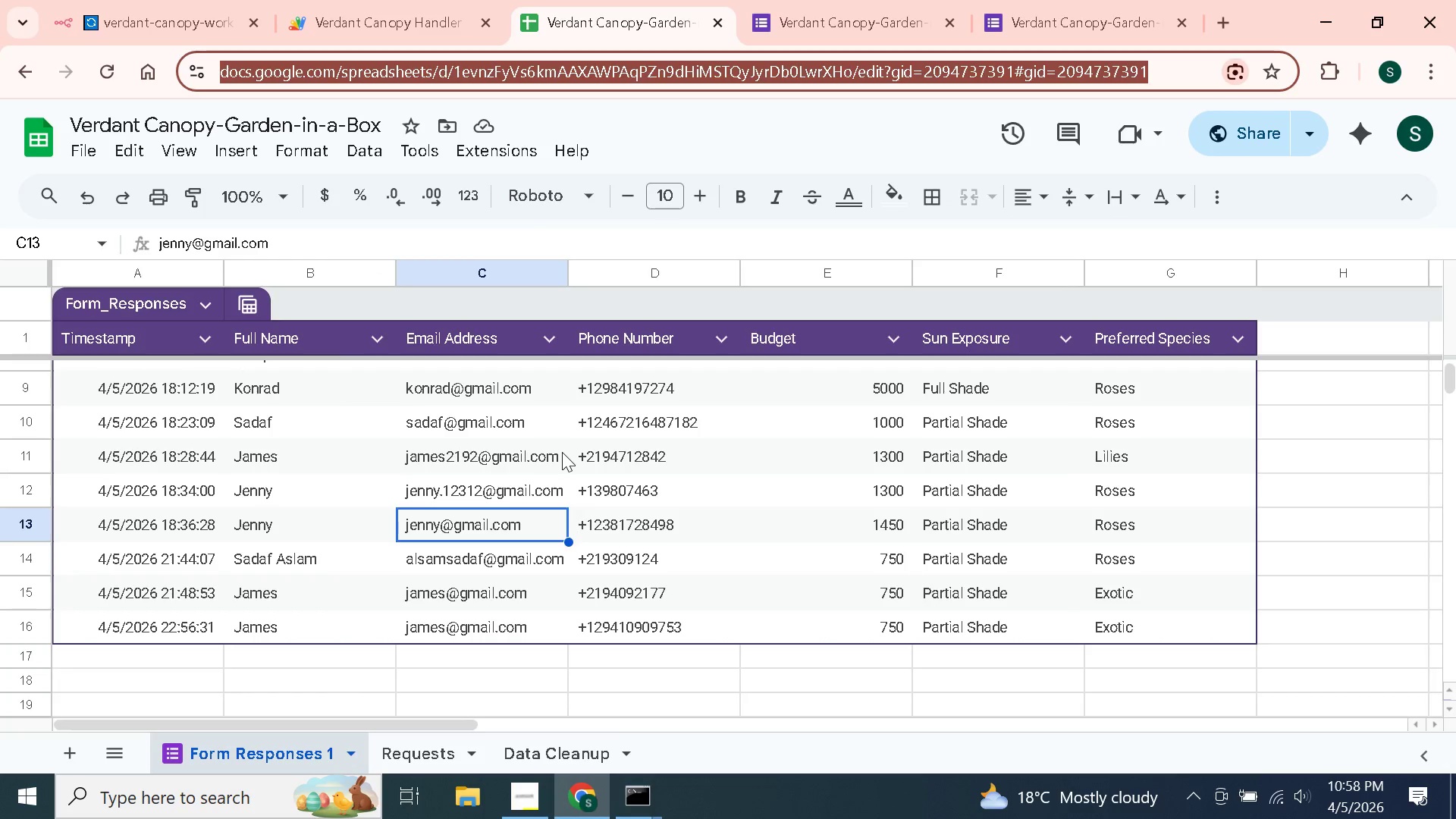 
scroll: coordinate [562, 452], scroll_direction: up, amount: 5.0
 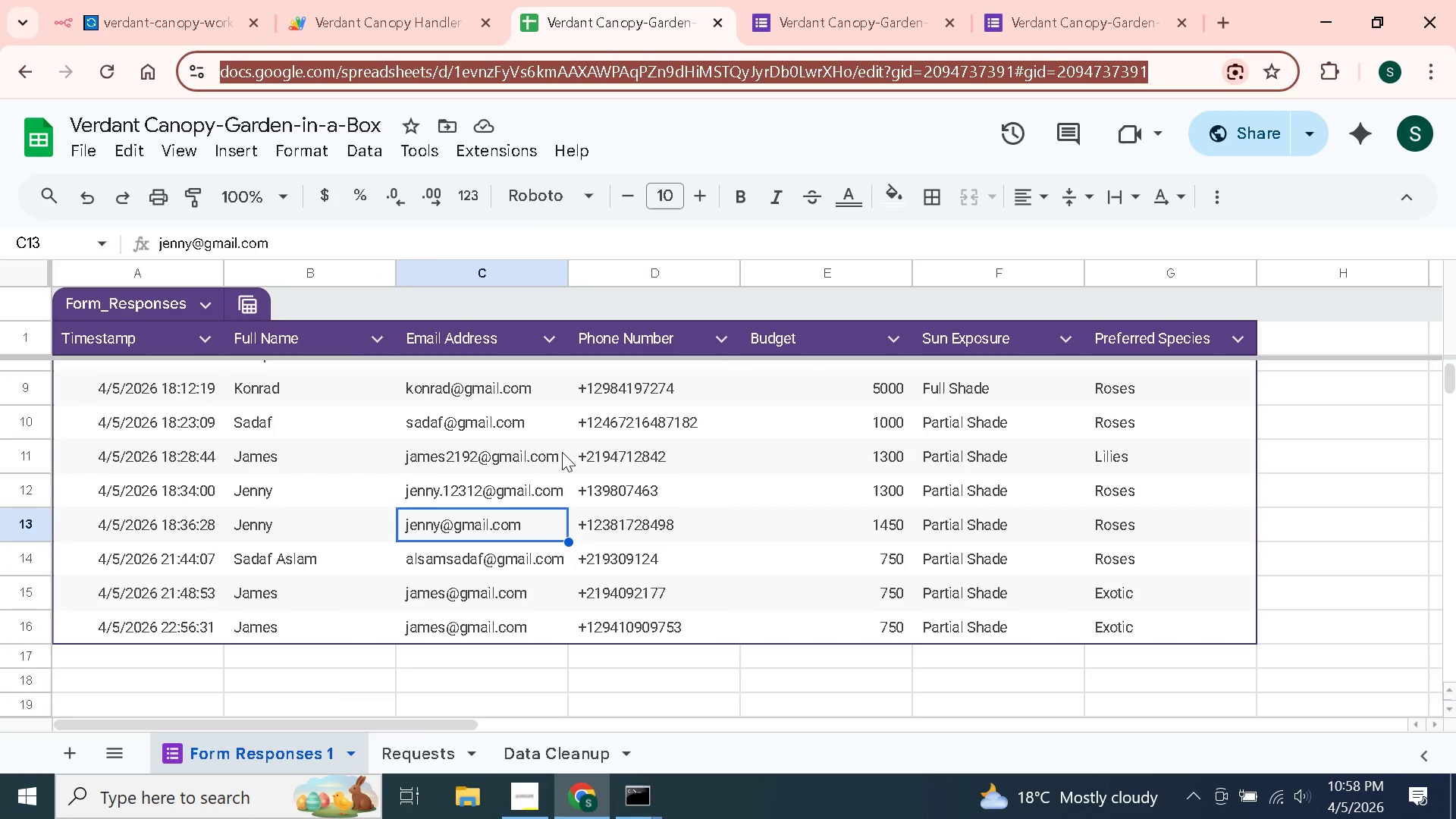 
wait(6.89)
 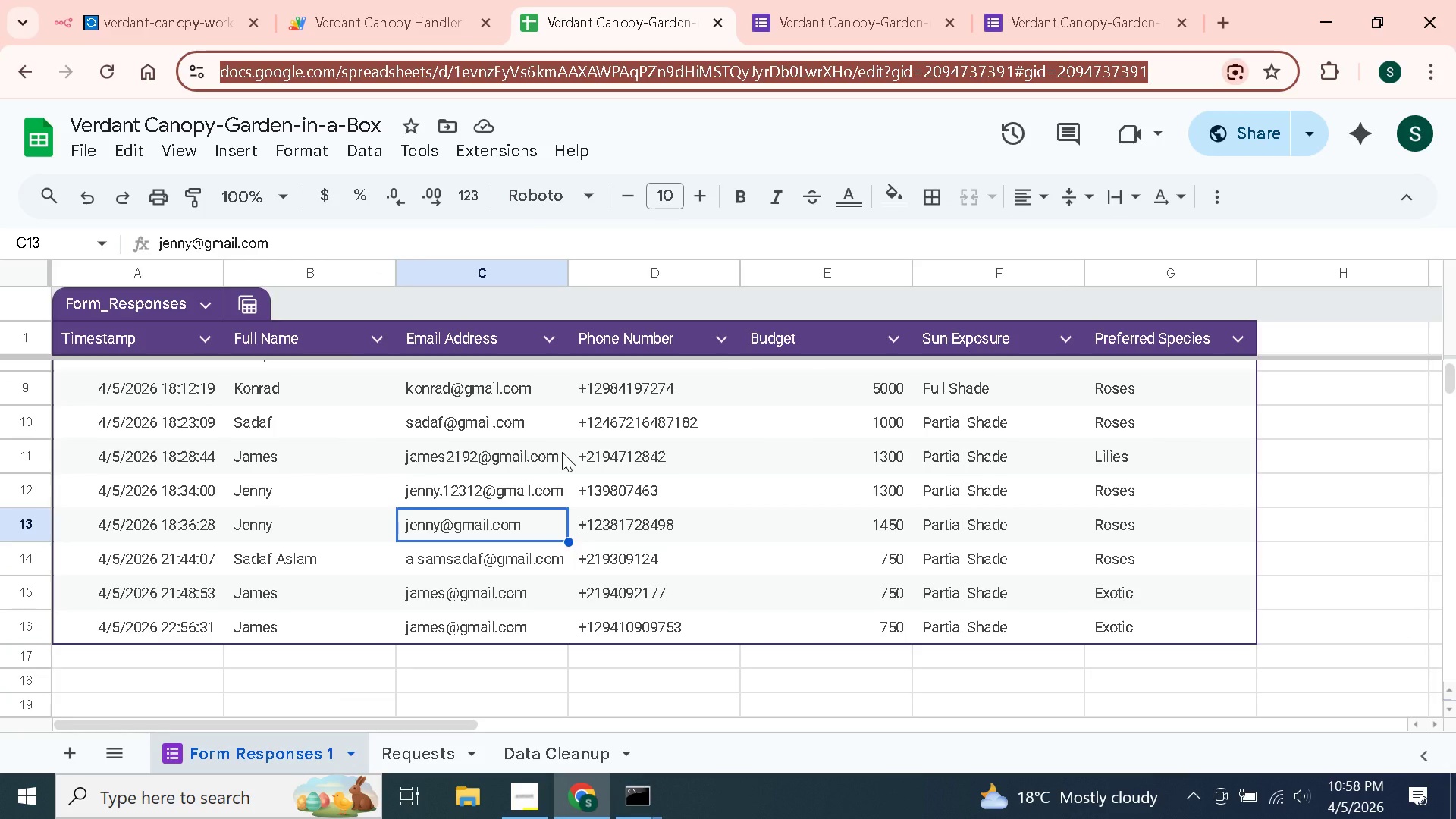 
left_click([121, 0])
 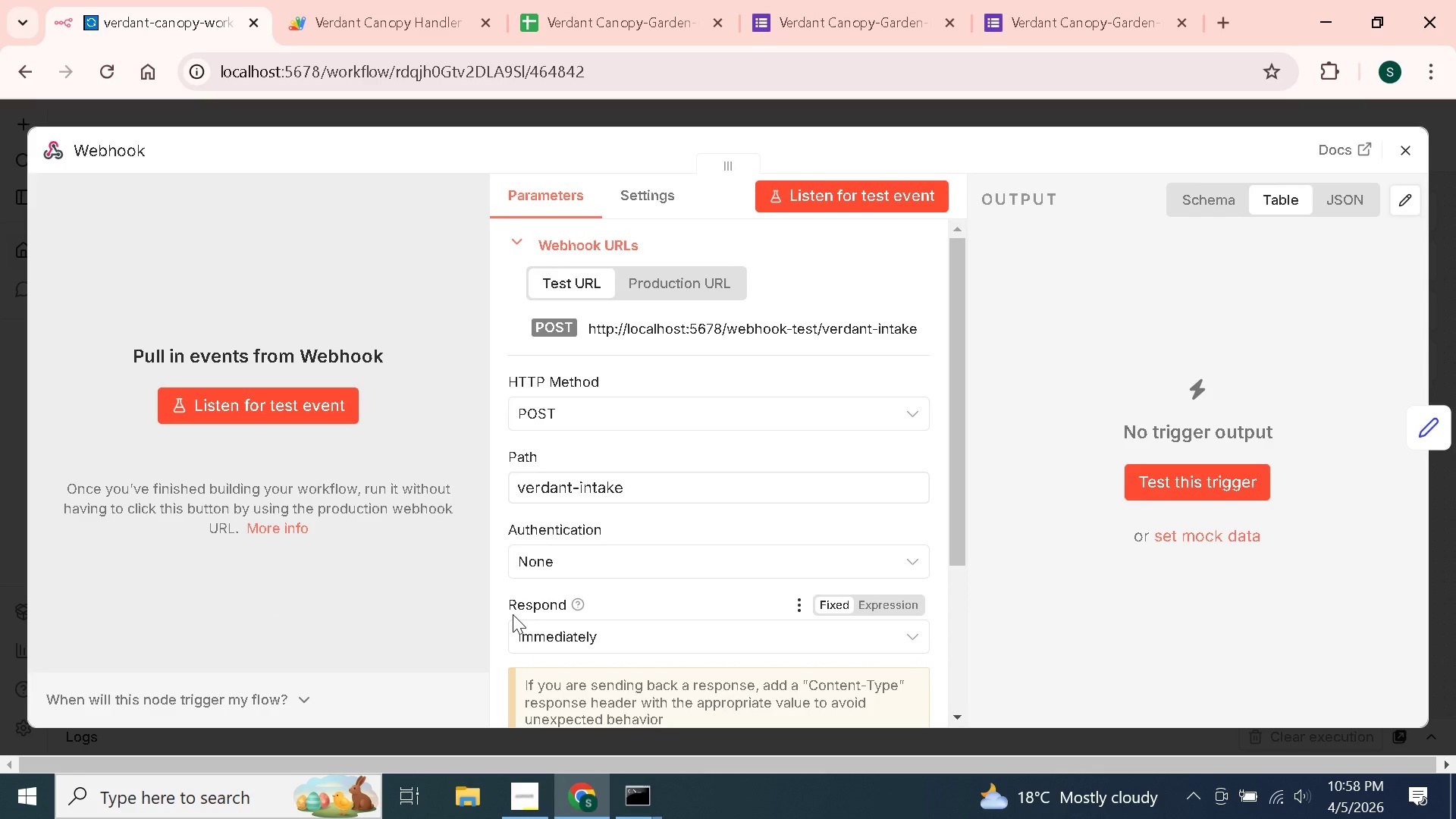 
wait(10.2)
 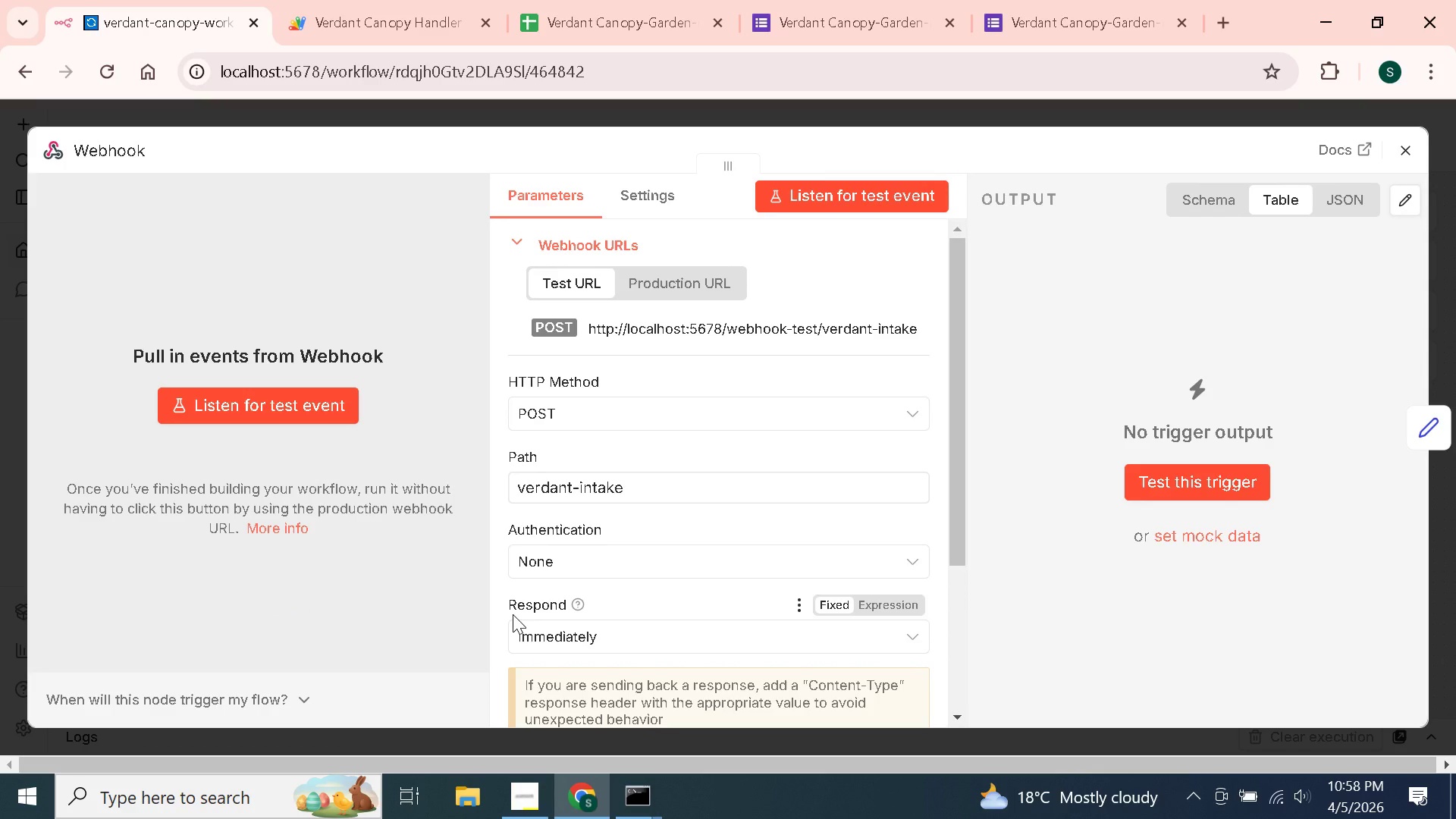 
left_click([380, 0])
 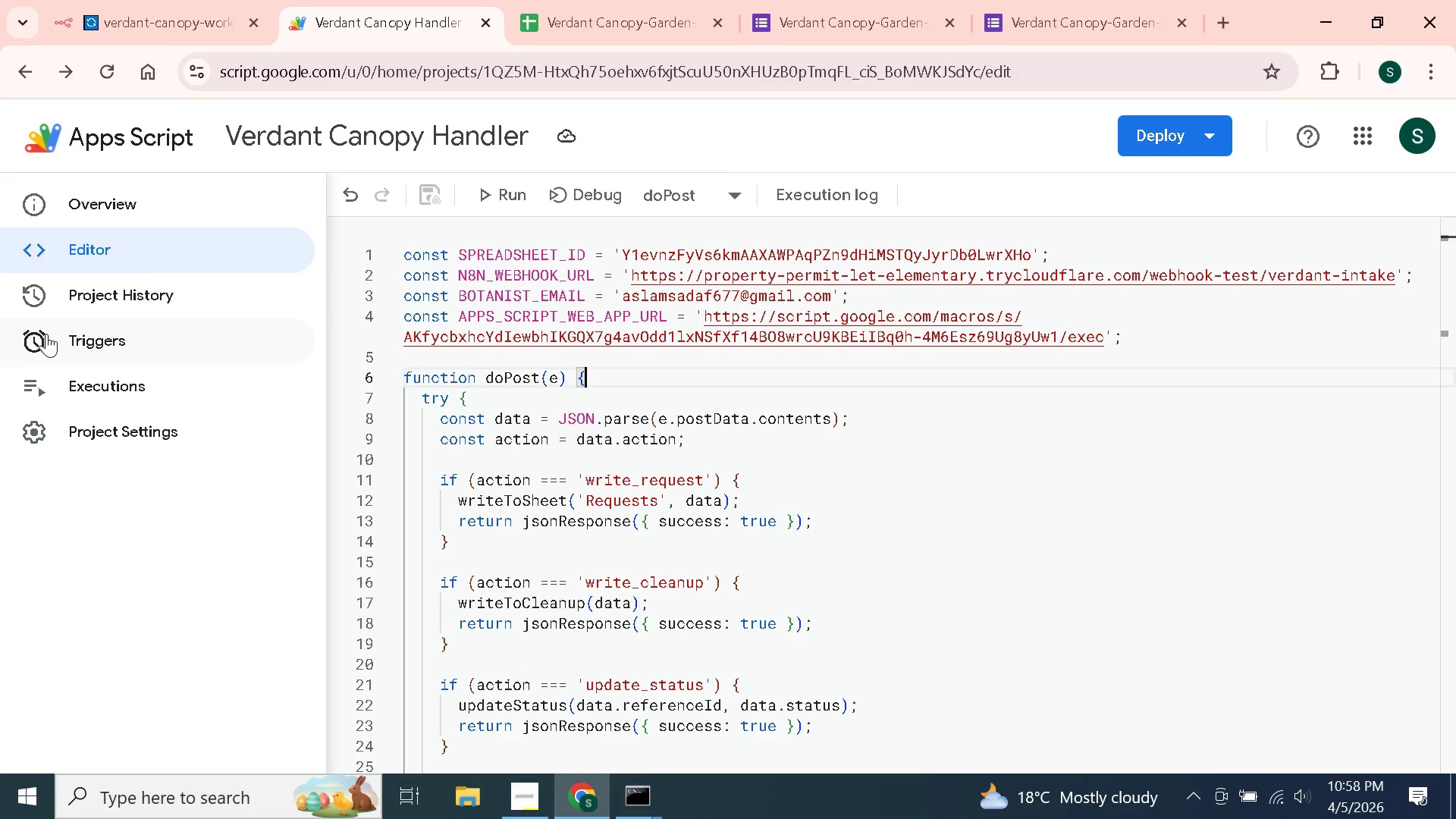 
left_click([45, 350])
 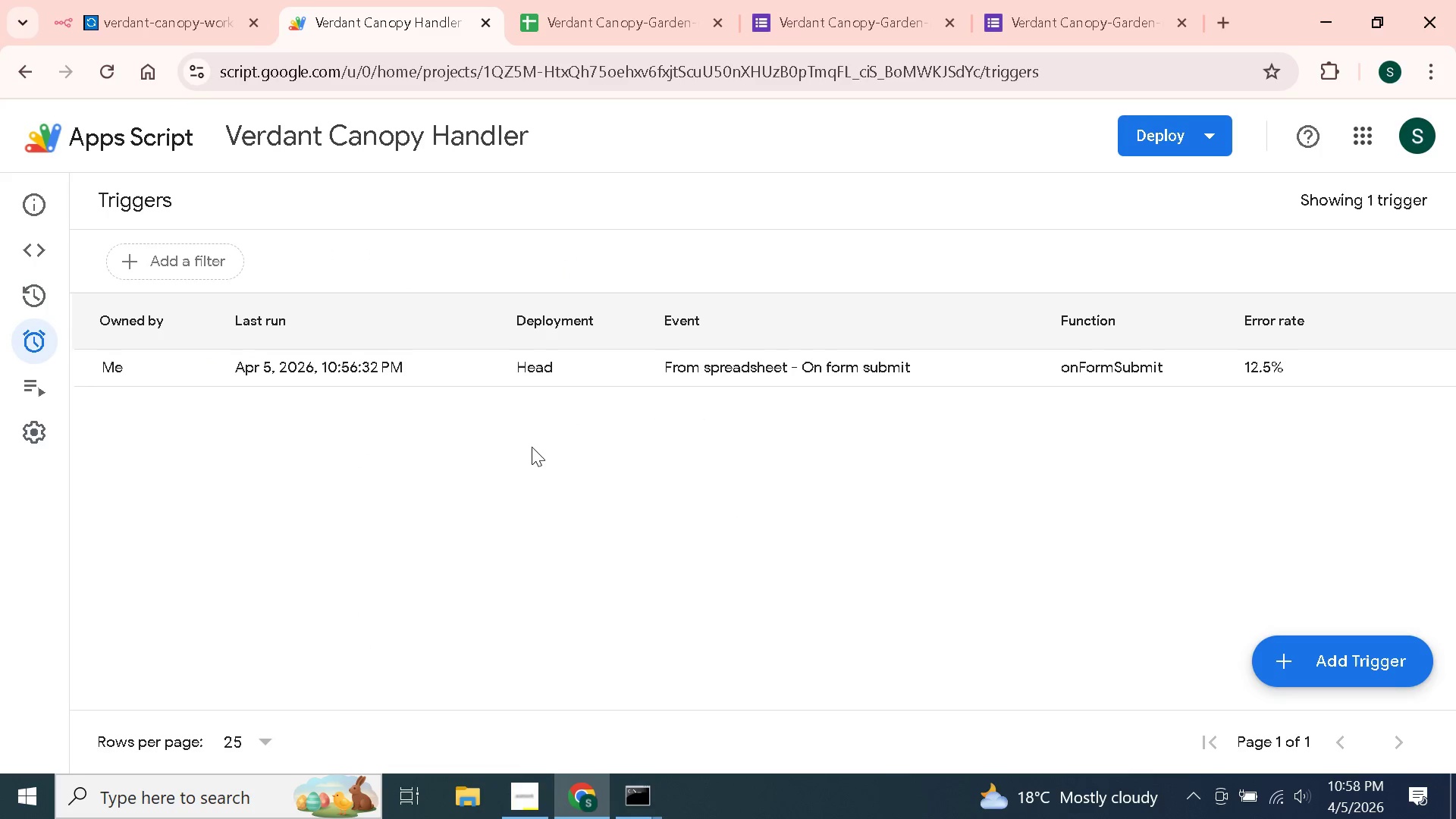 
wait(6.22)
 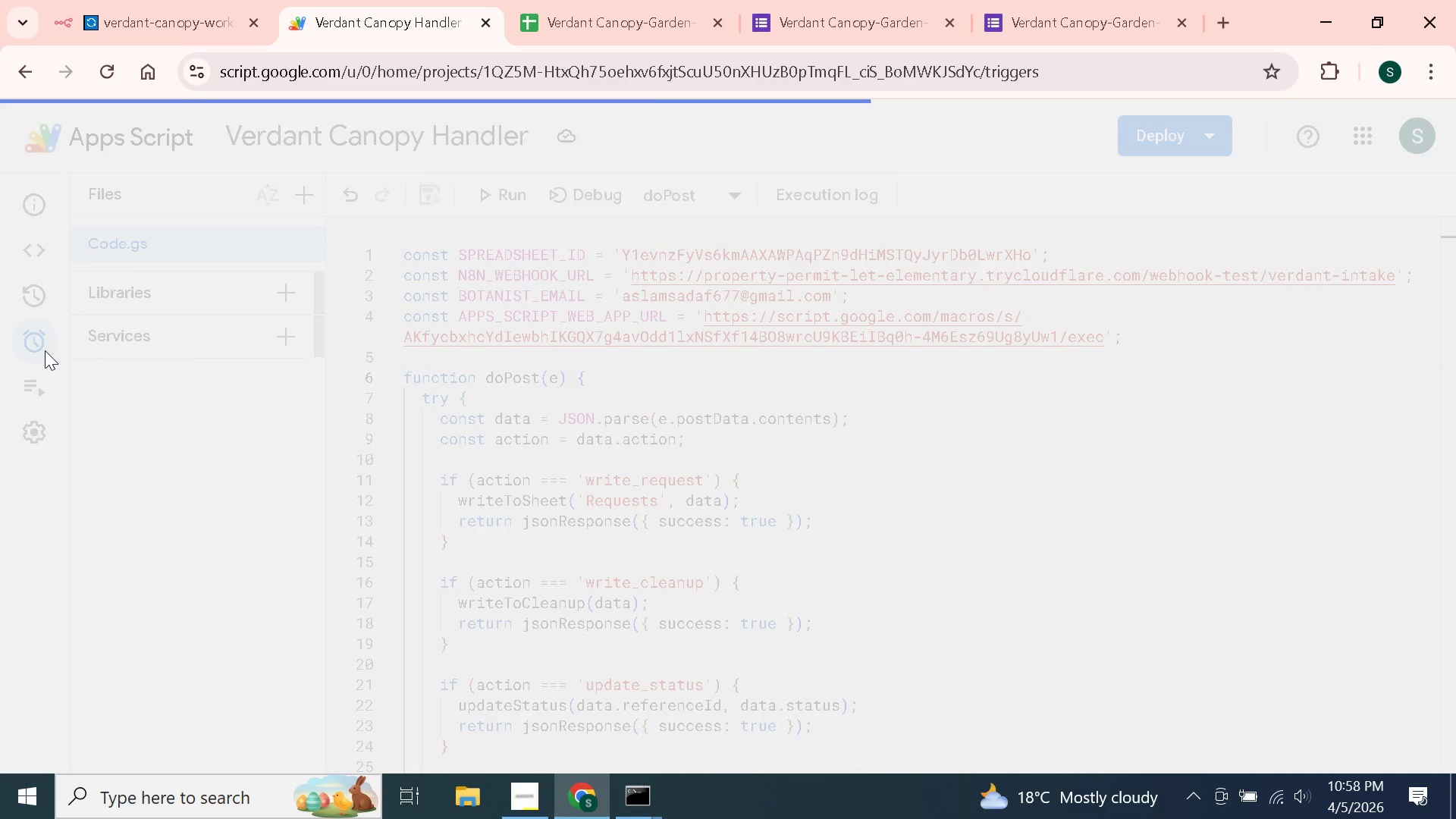 
left_click([24, 385])
 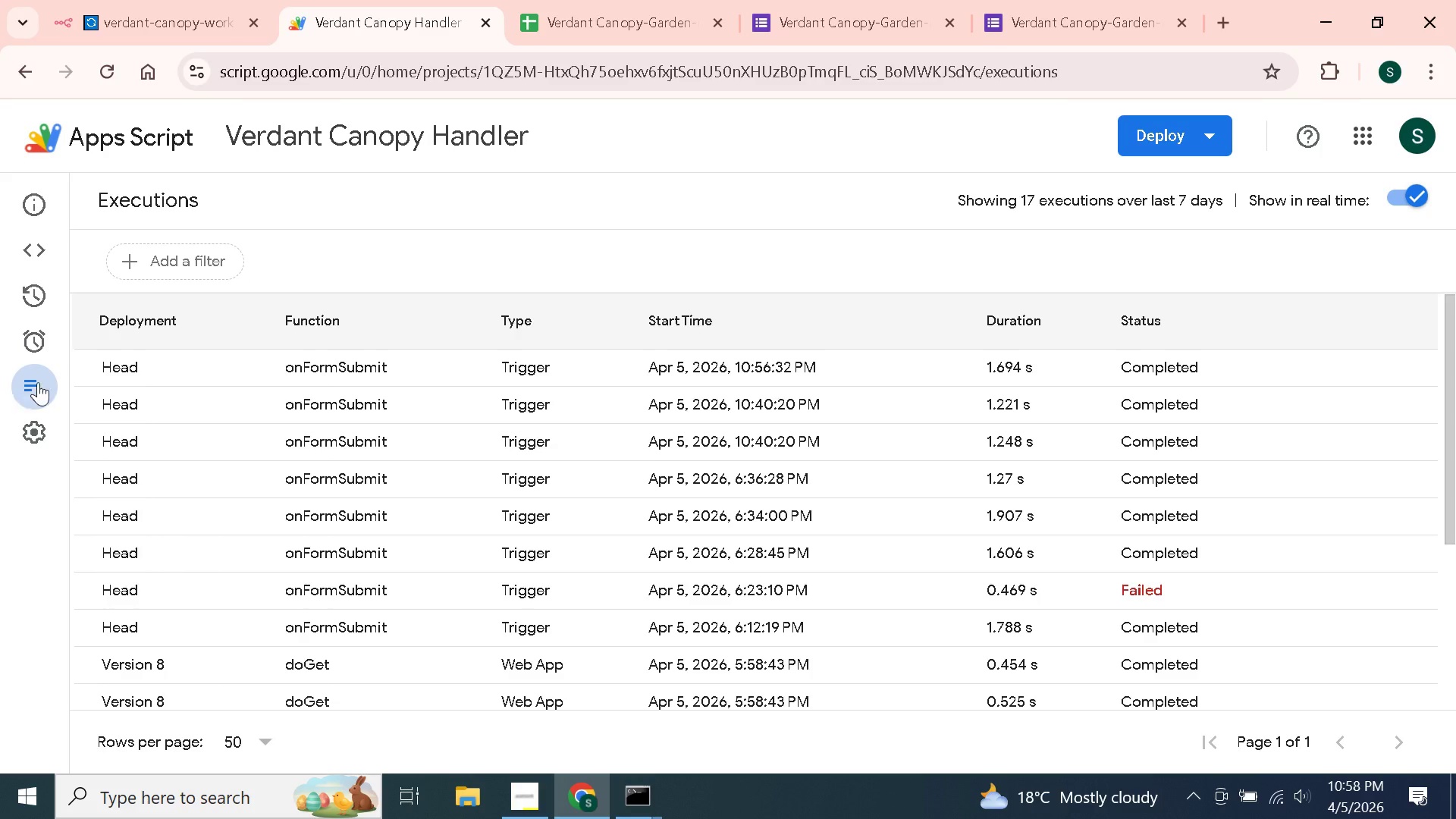 
scroll: coordinate [1119, 438], scroll_direction: up, amount: 4.0
 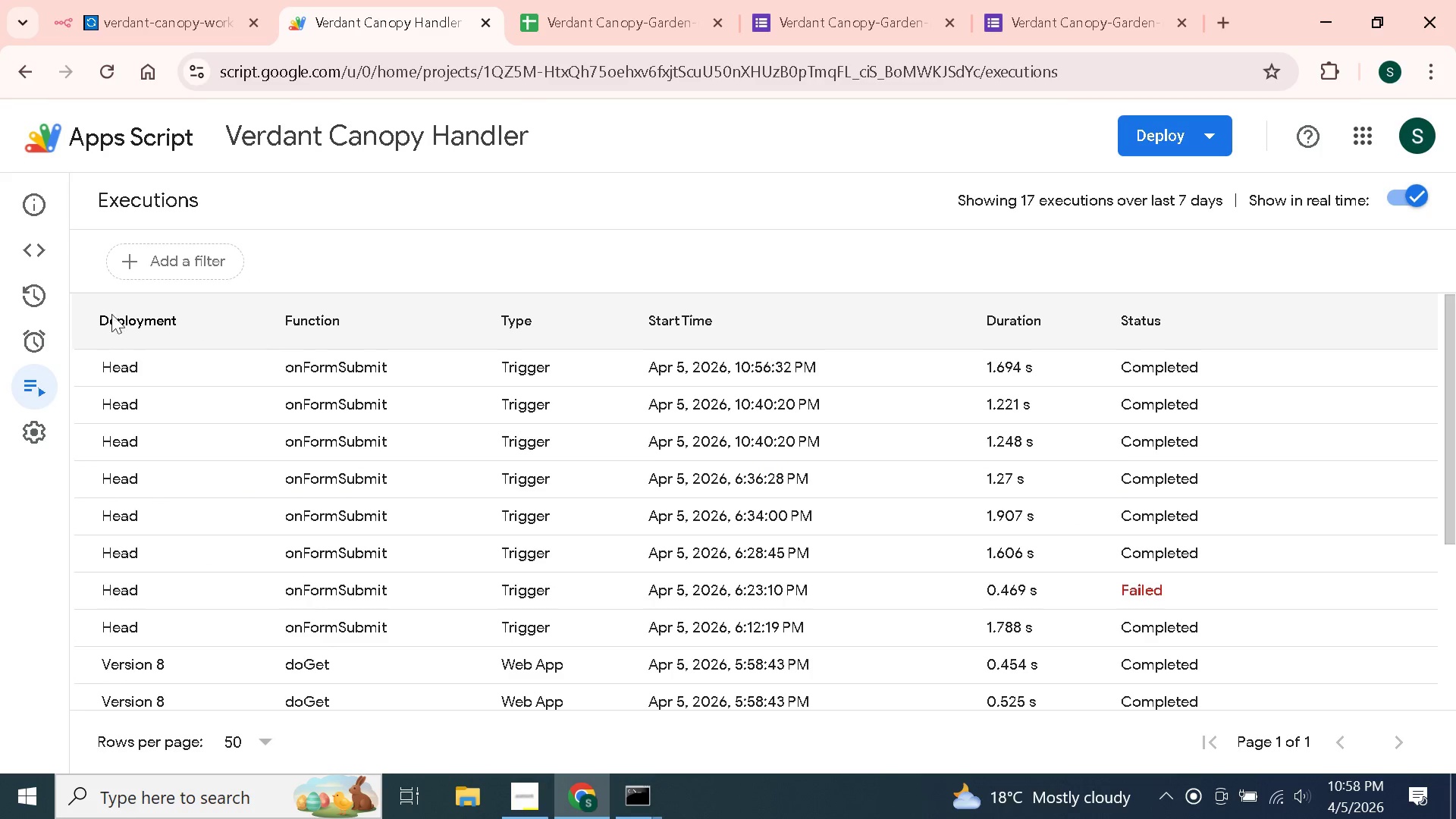 
left_click([22, 337])
 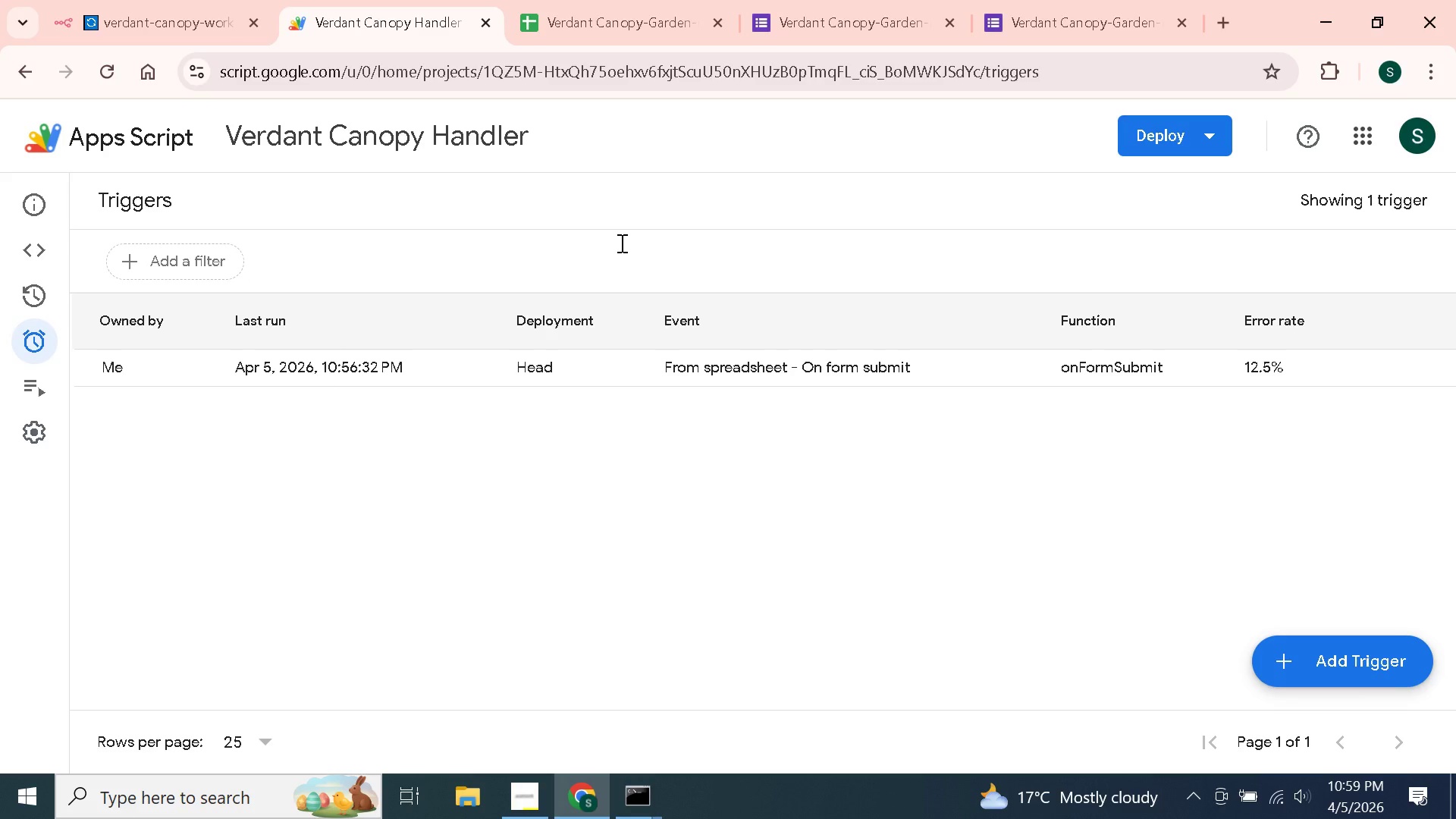 
wait(53.95)
 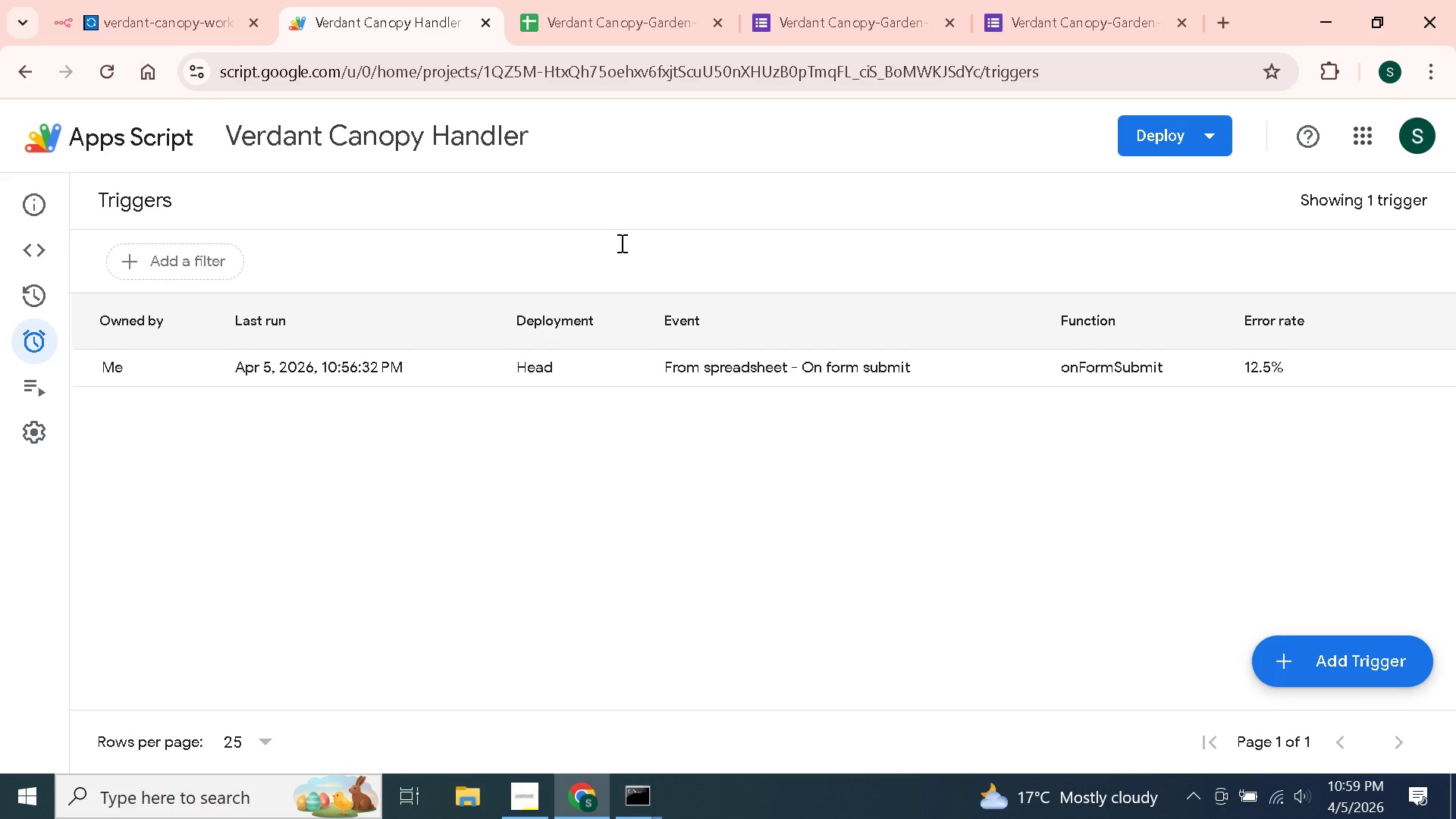 
left_click([187, 0])
 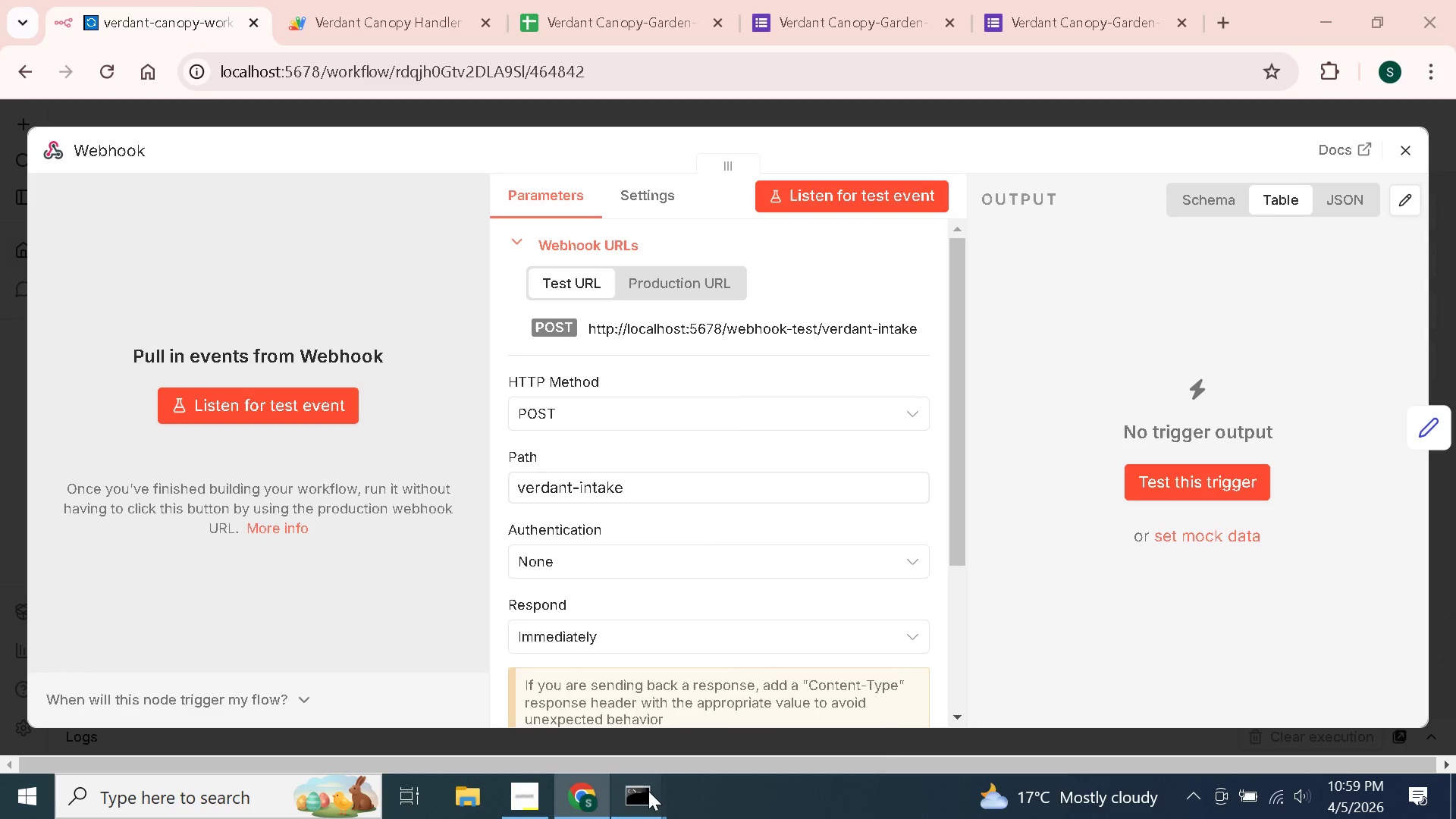 
double_click([738, 702])
 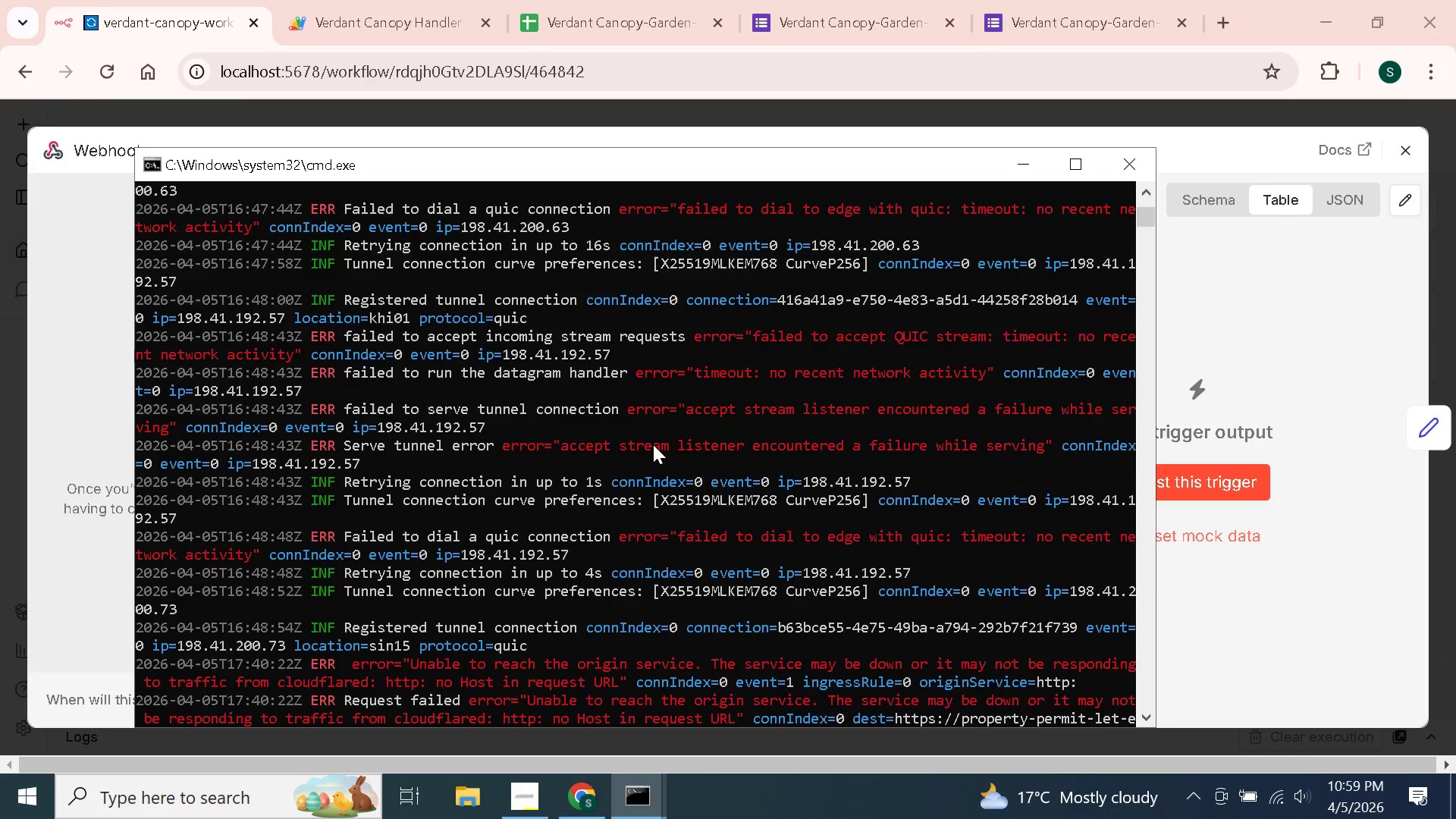 
scroll: coordinate [653, 444], scroll_direction: up, amount: 55.0
 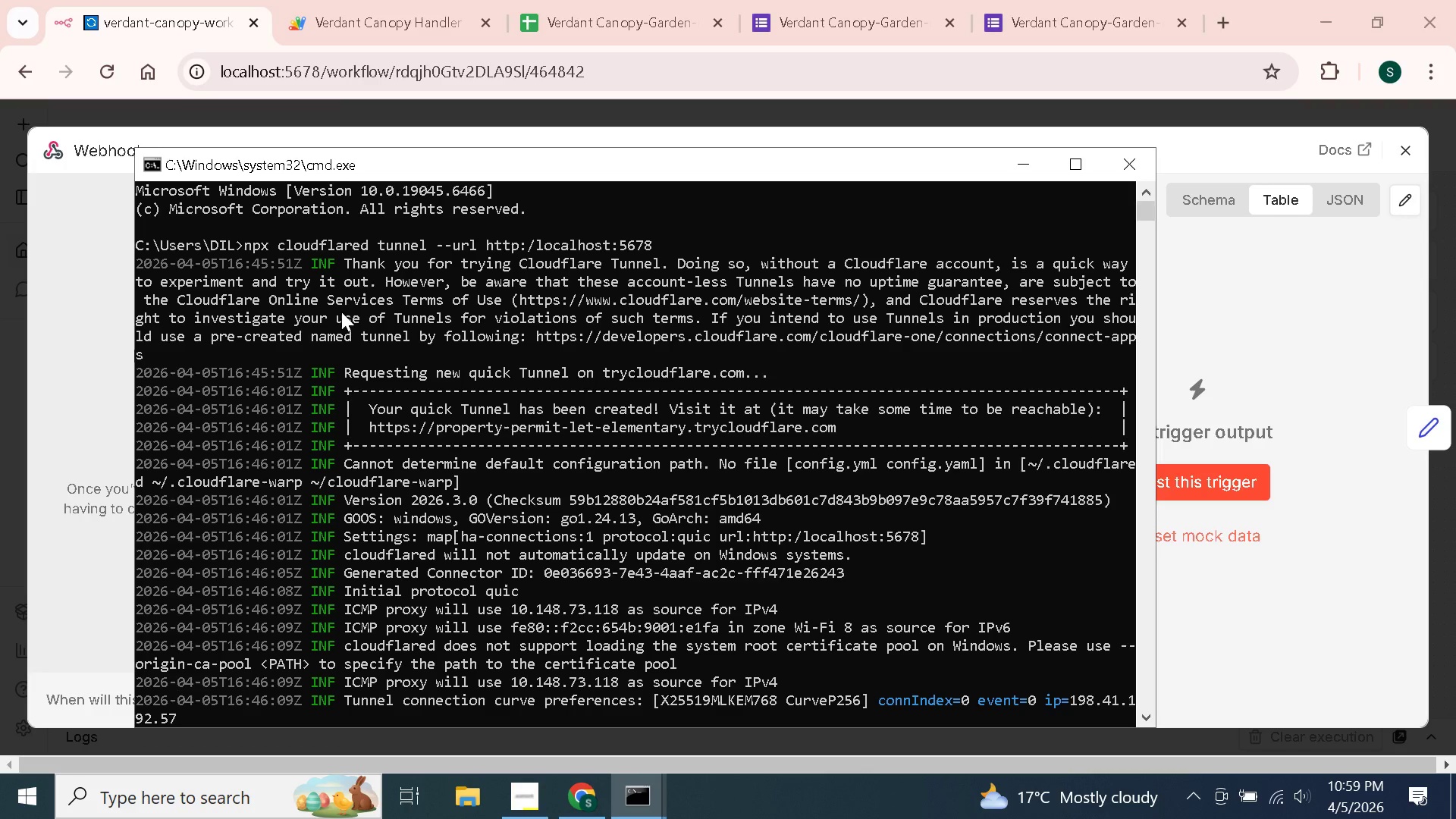 
left_click([153, 0])
 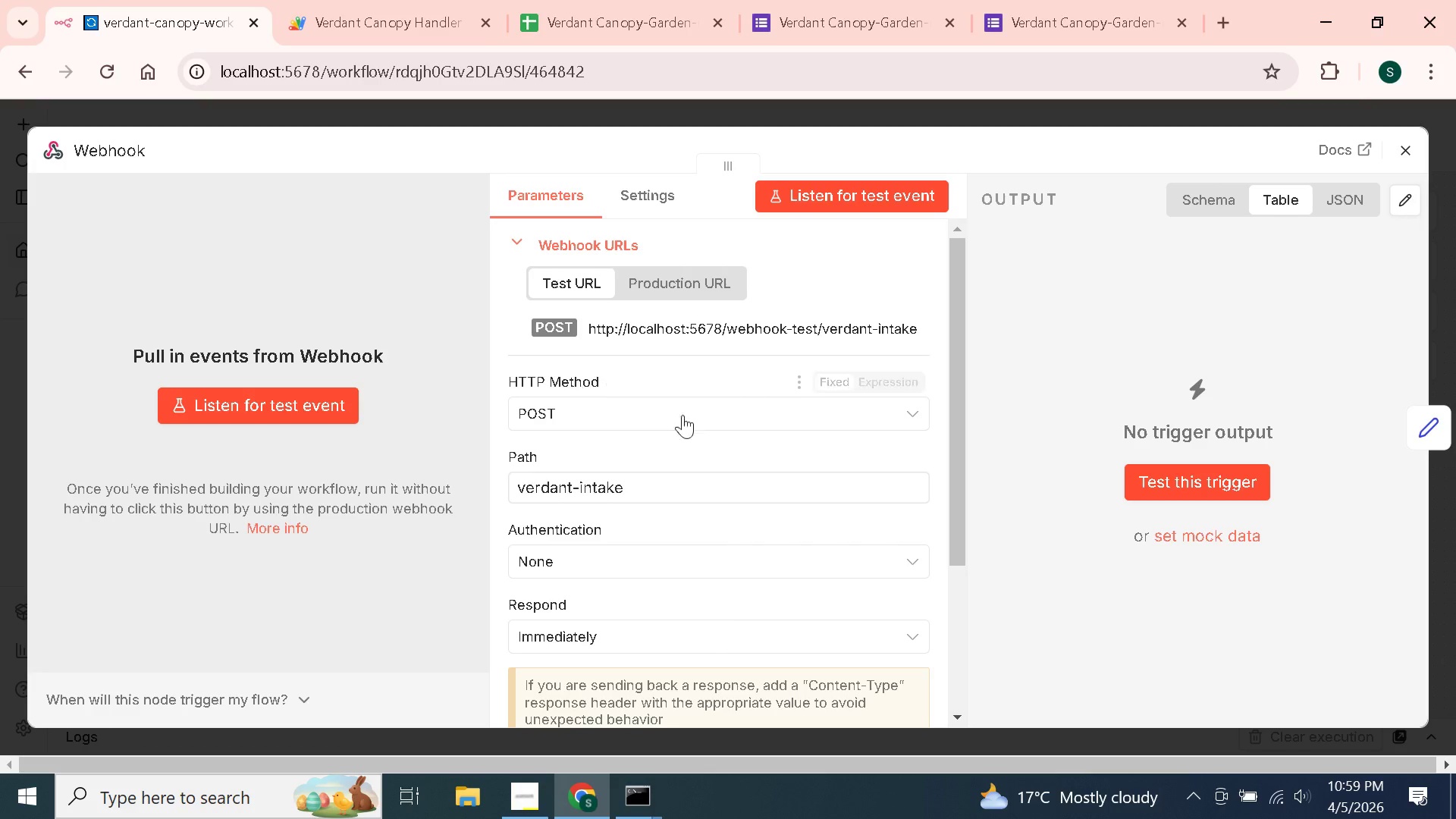 
mouse_move([692, 466])
 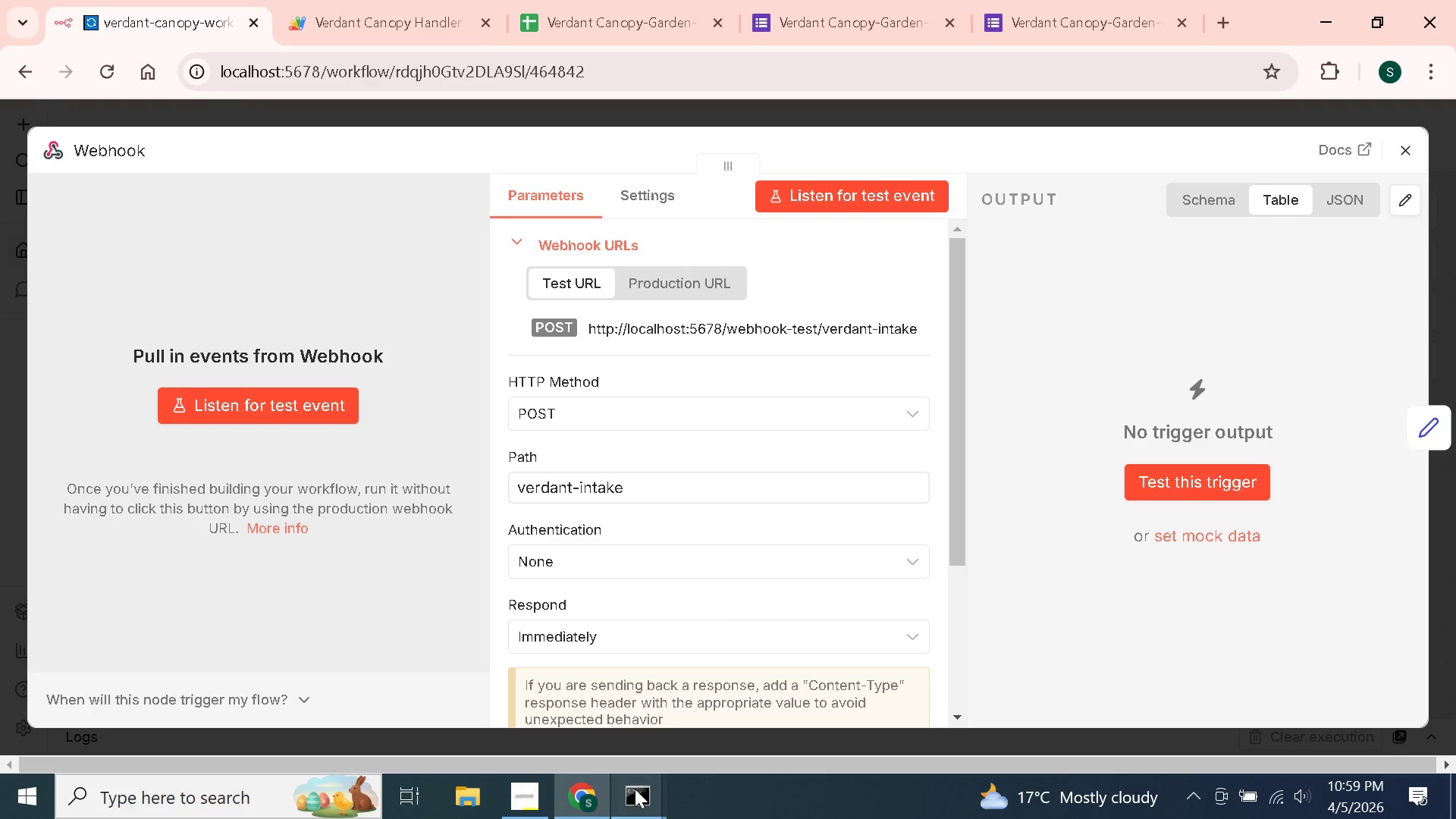 
left_click([635, 789])
 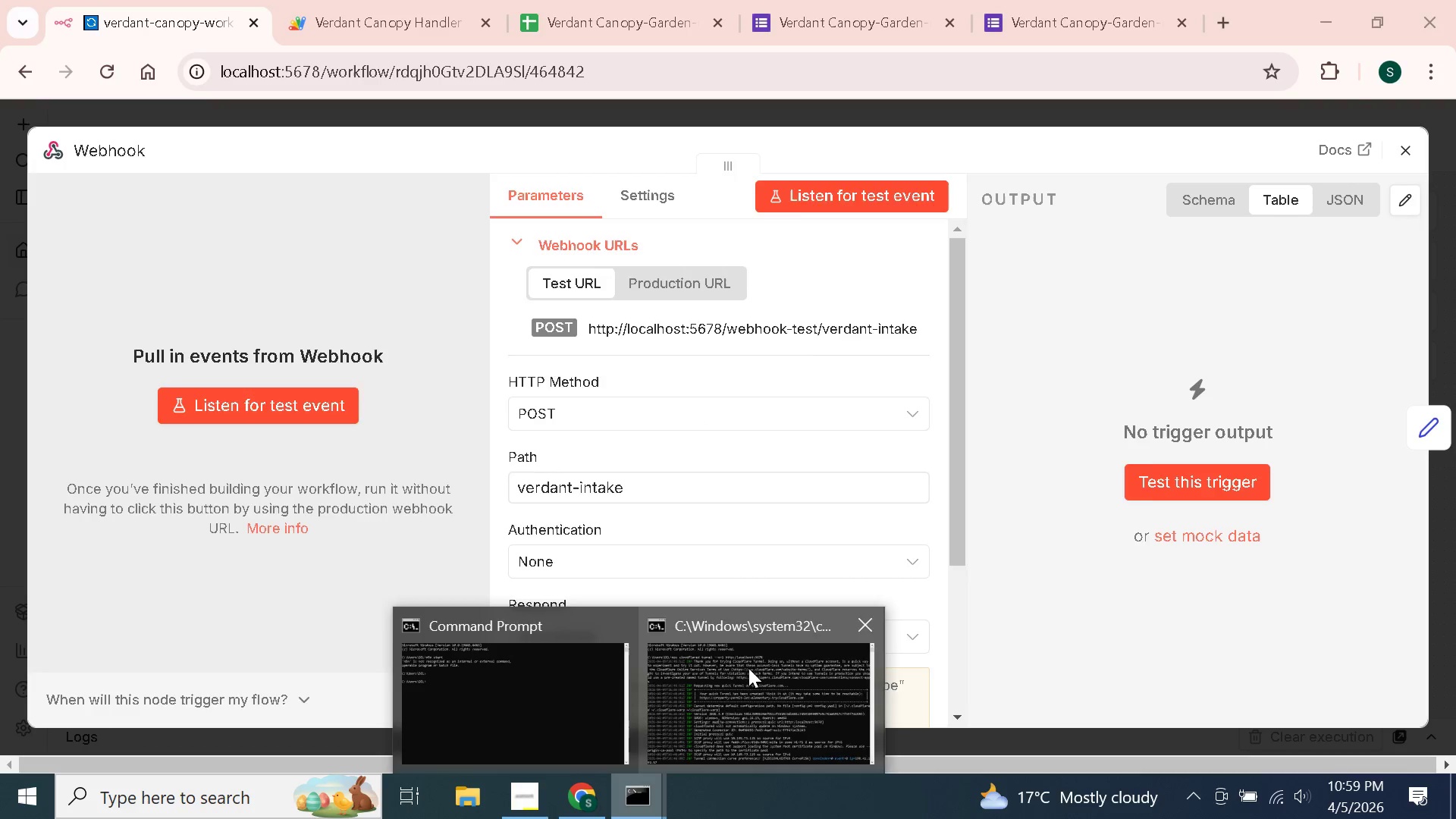 
left_click([748, 668])
 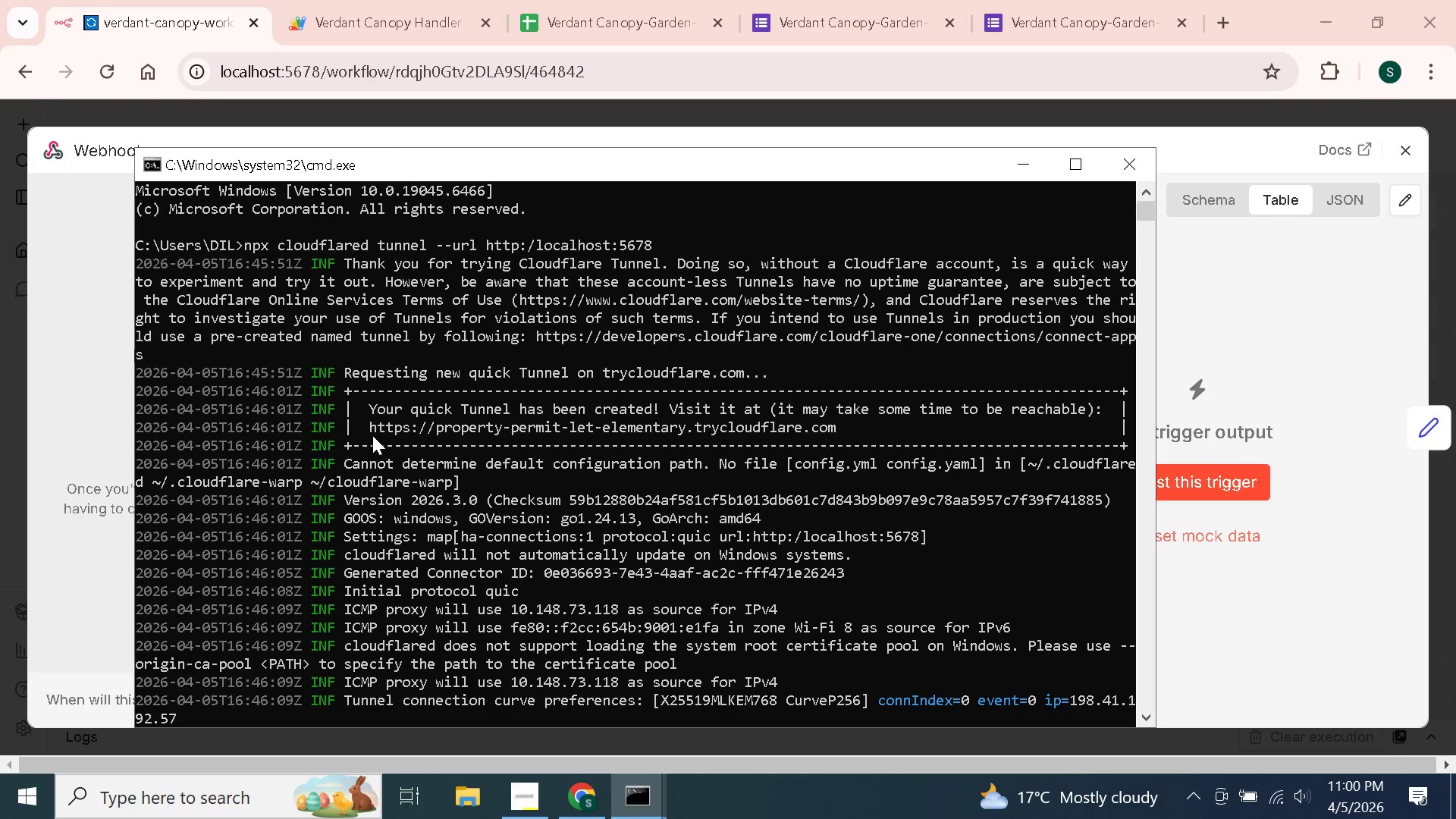 
left_click_drag(start_coordinate=[372, 425], to_coordinate=[834, 437])
 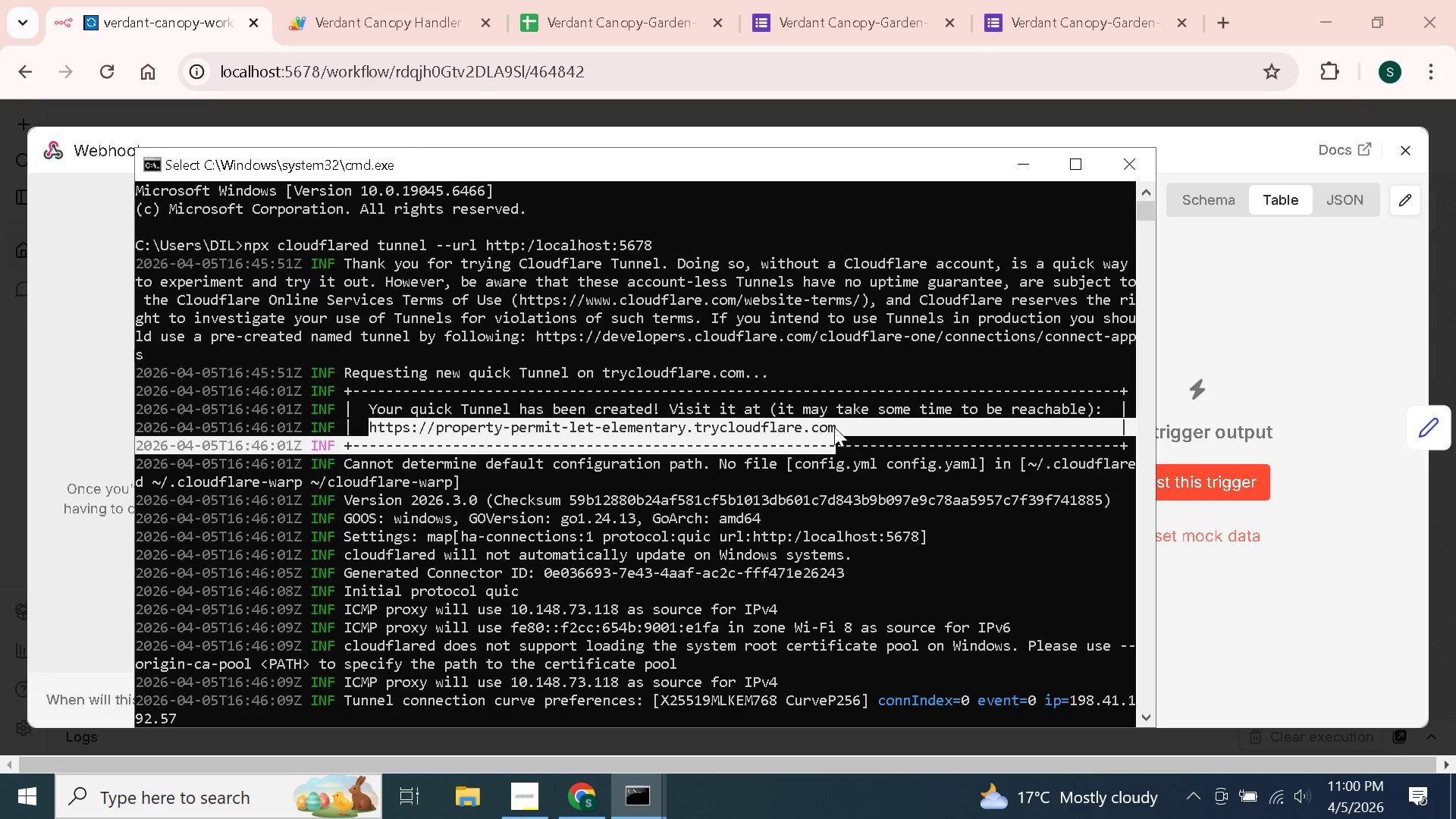 
left_click([834, 427])
 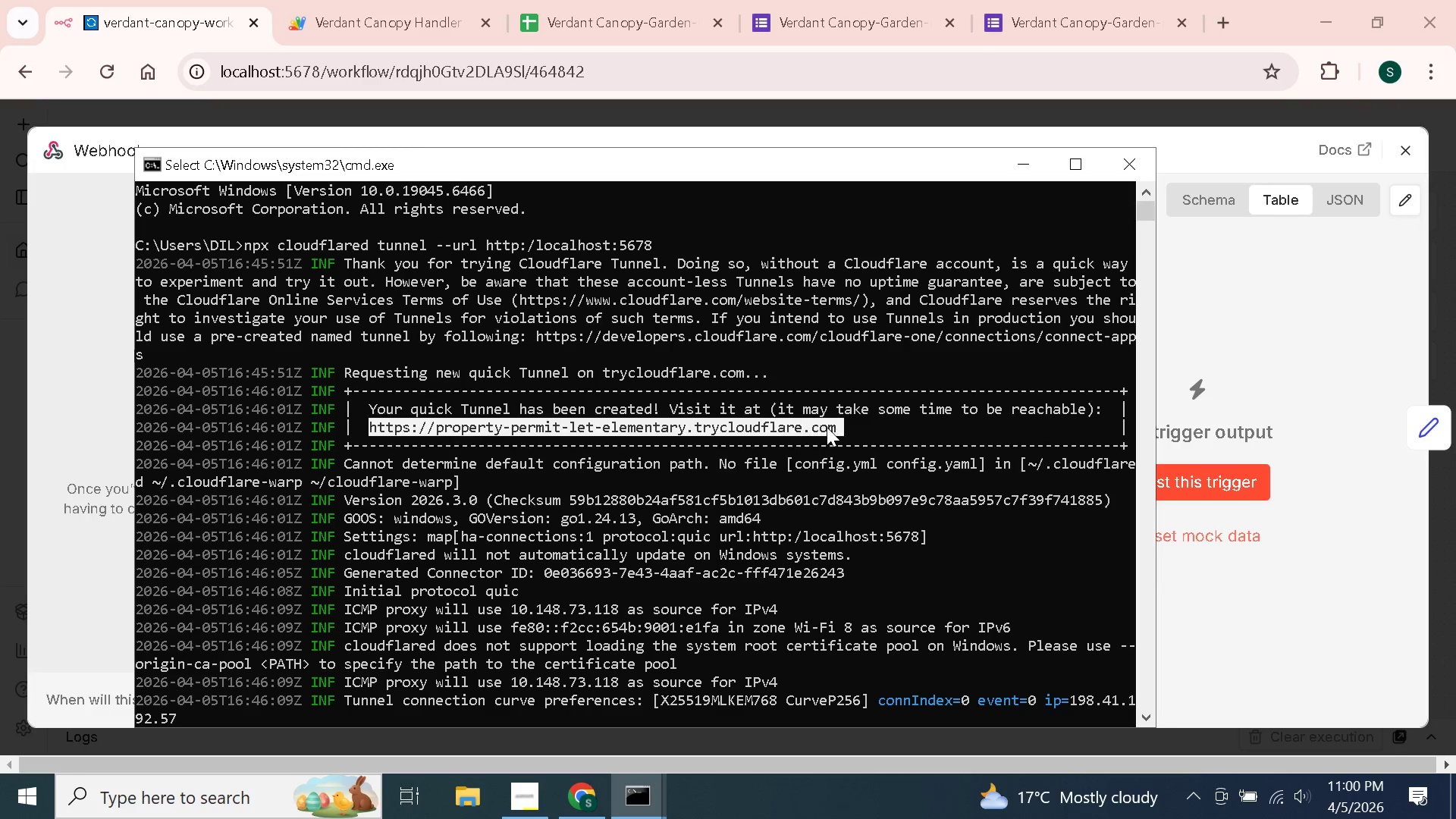 
left_click_drag(start_coordinate=[834, 427], to_coordinate=[747, 430])
 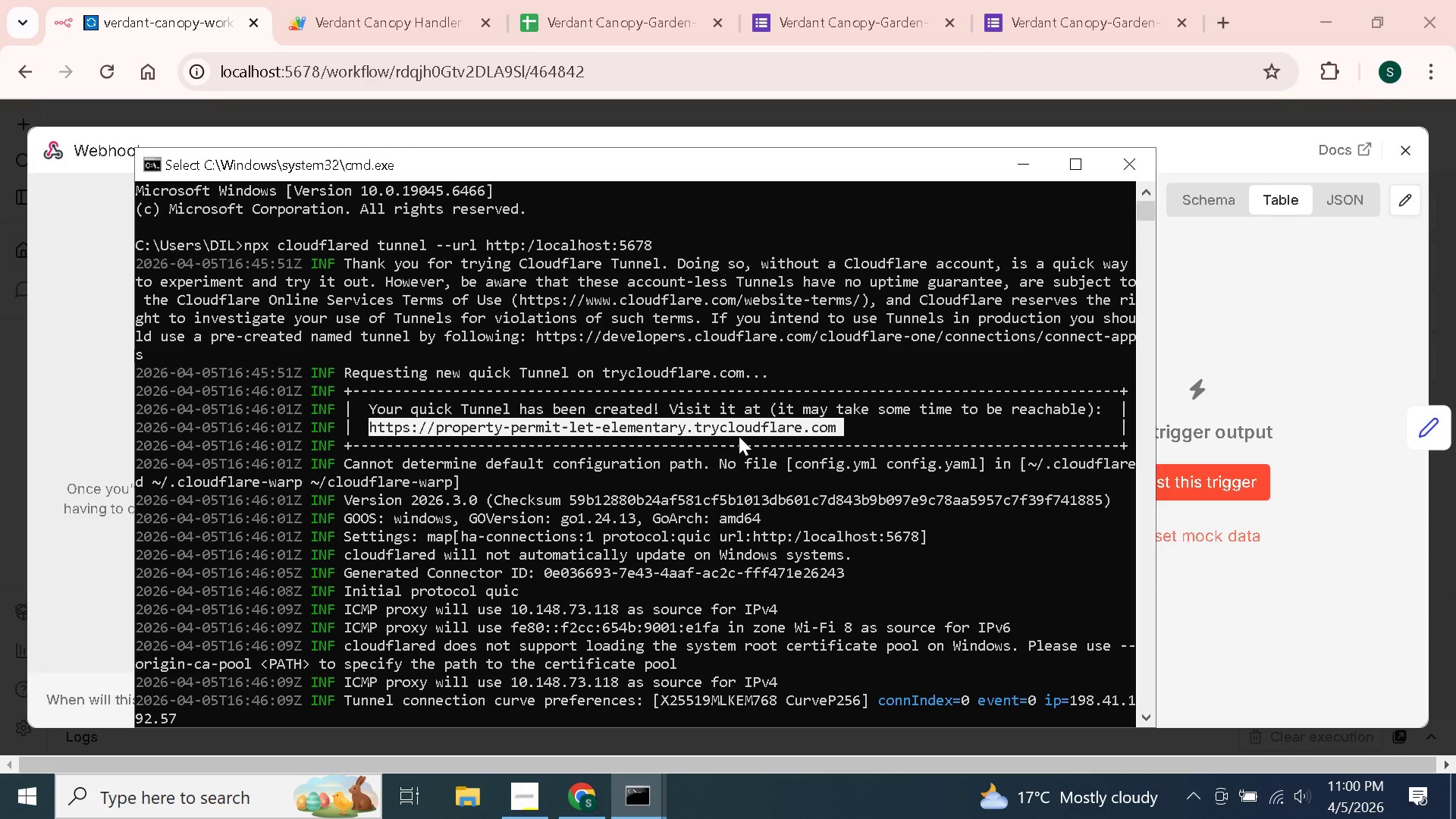 
key(Control+C)
 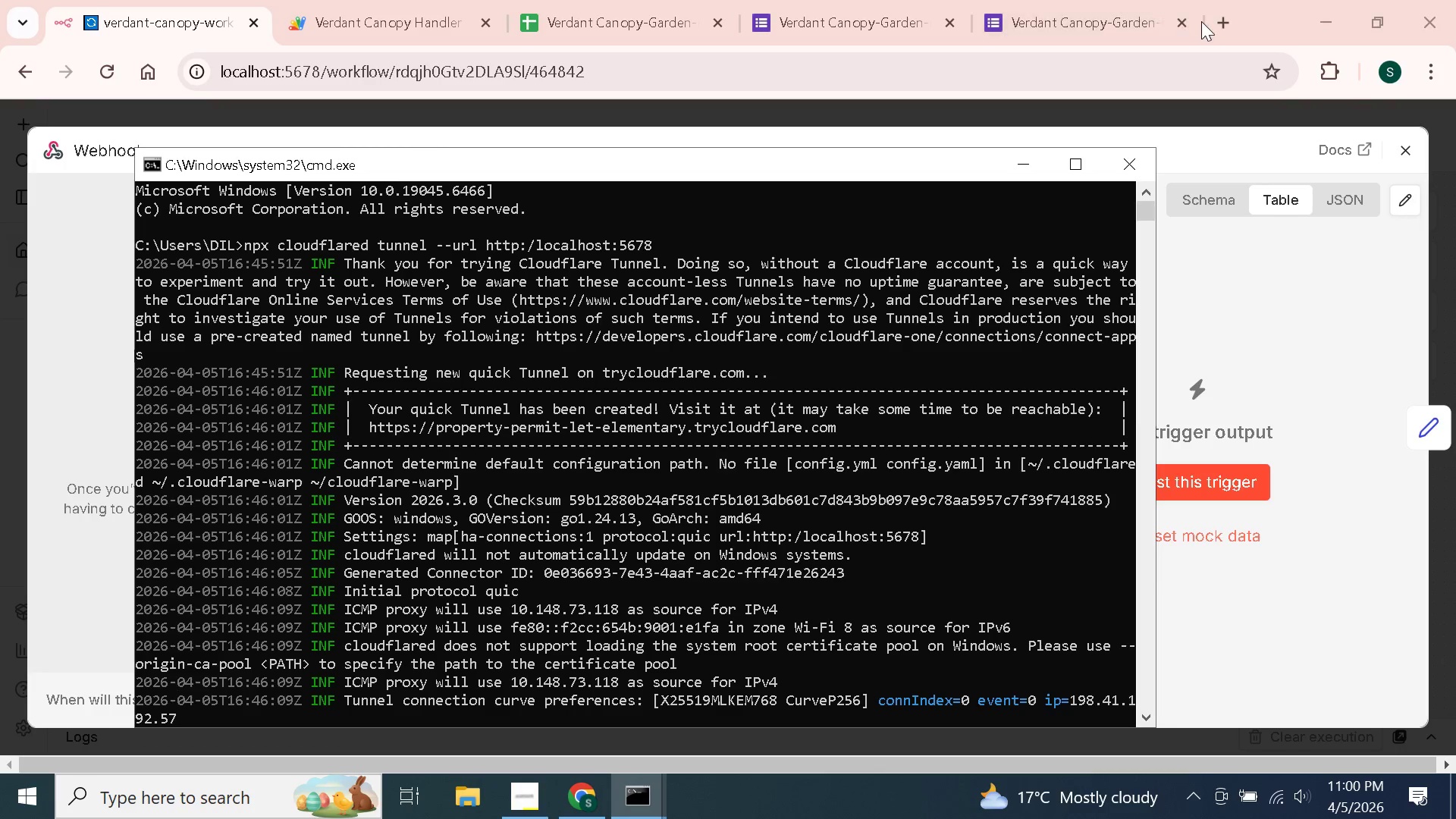 
left_click([1219, 21])
 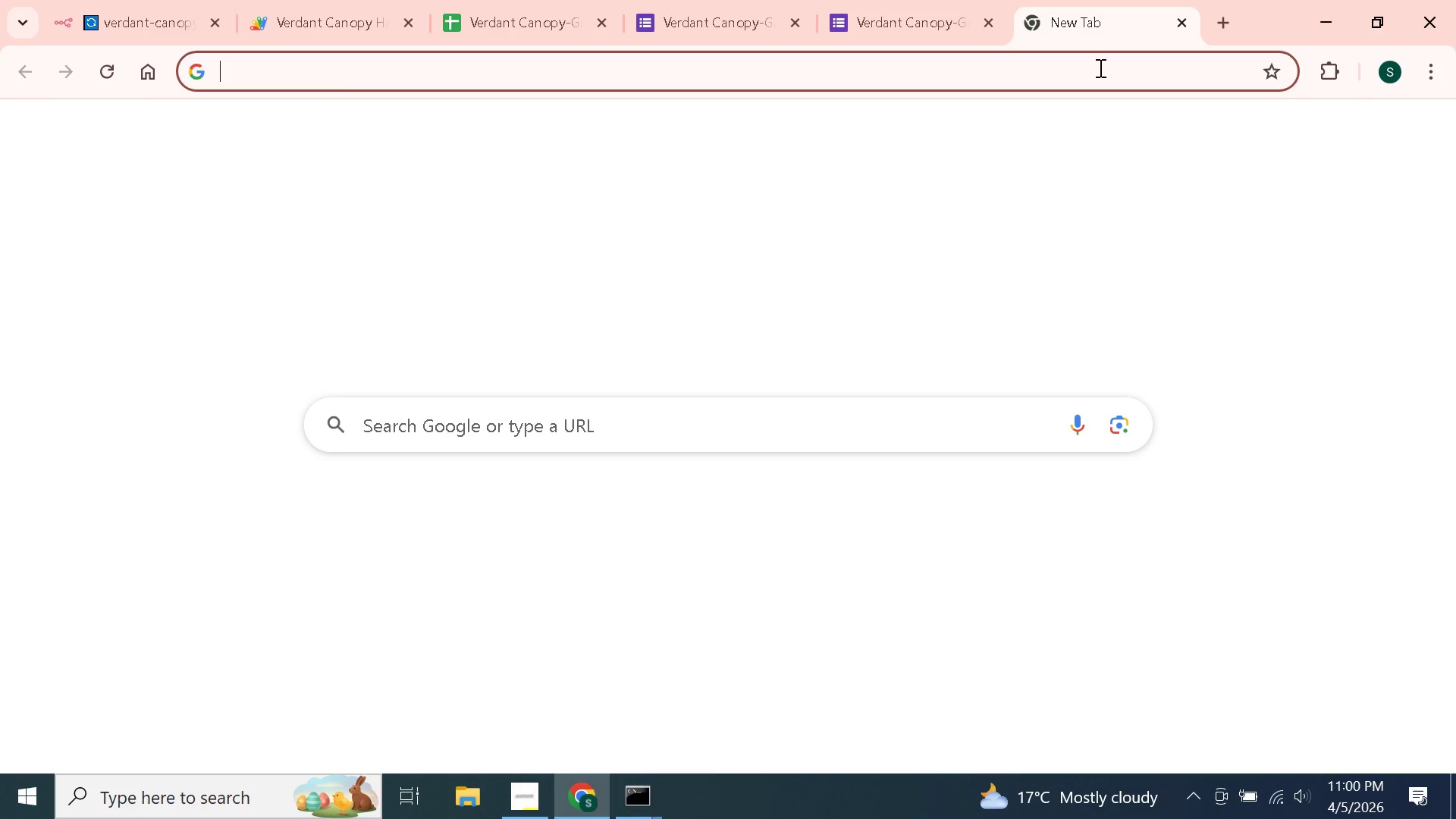 
key(Control+V)
 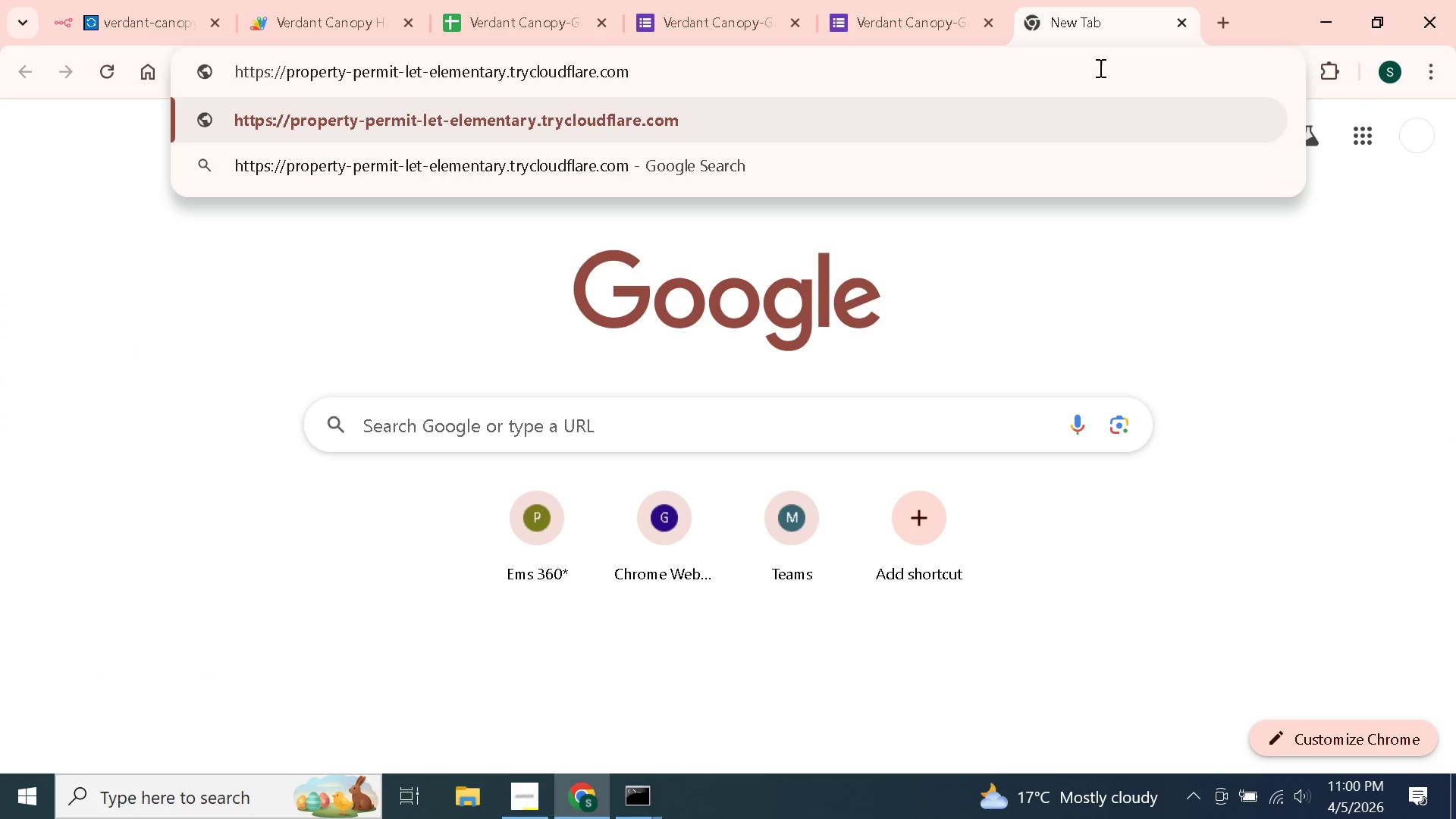 
key(Enter)
 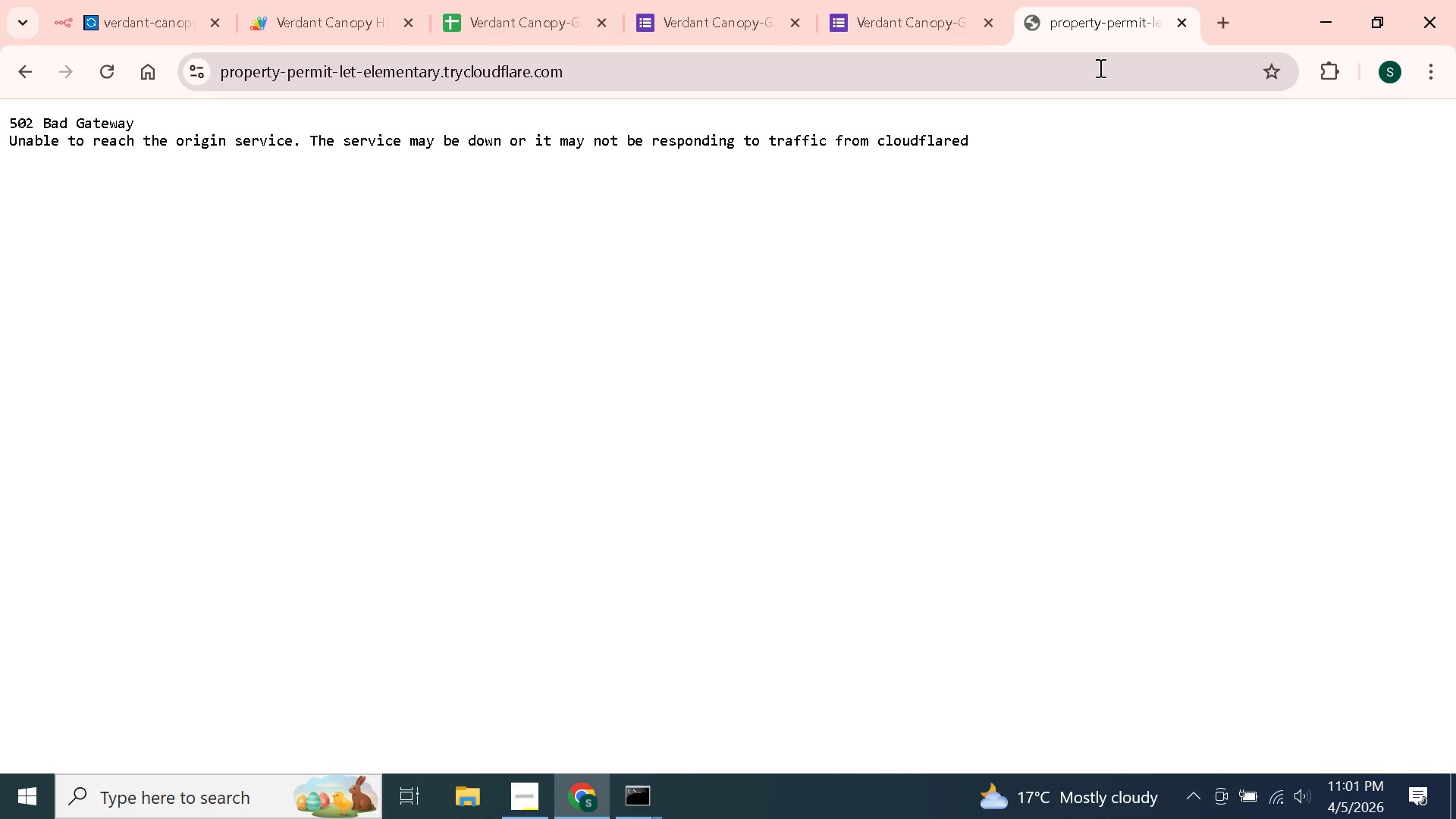 
wait(94.76)
 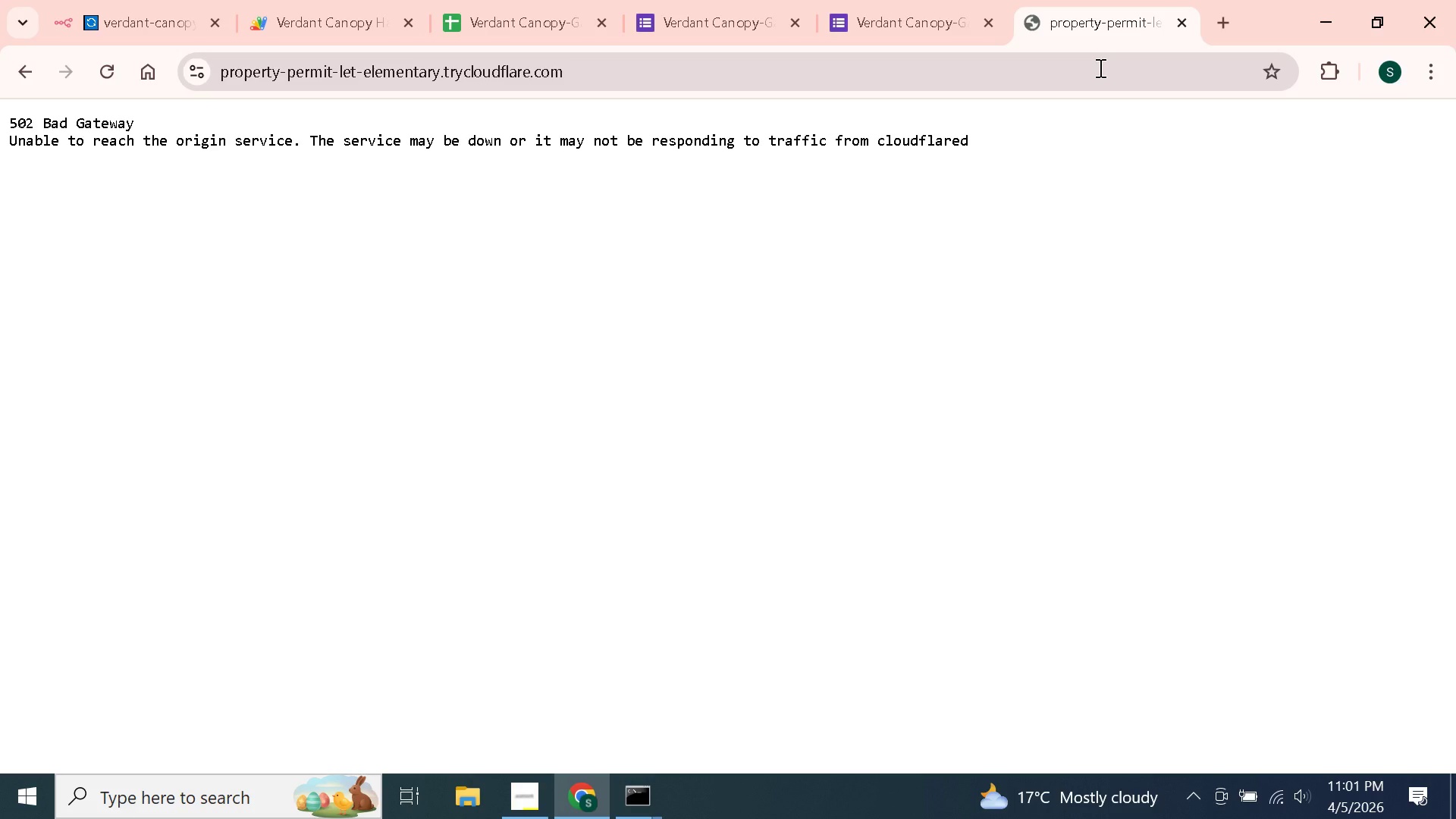 
left_click([626, 802])
 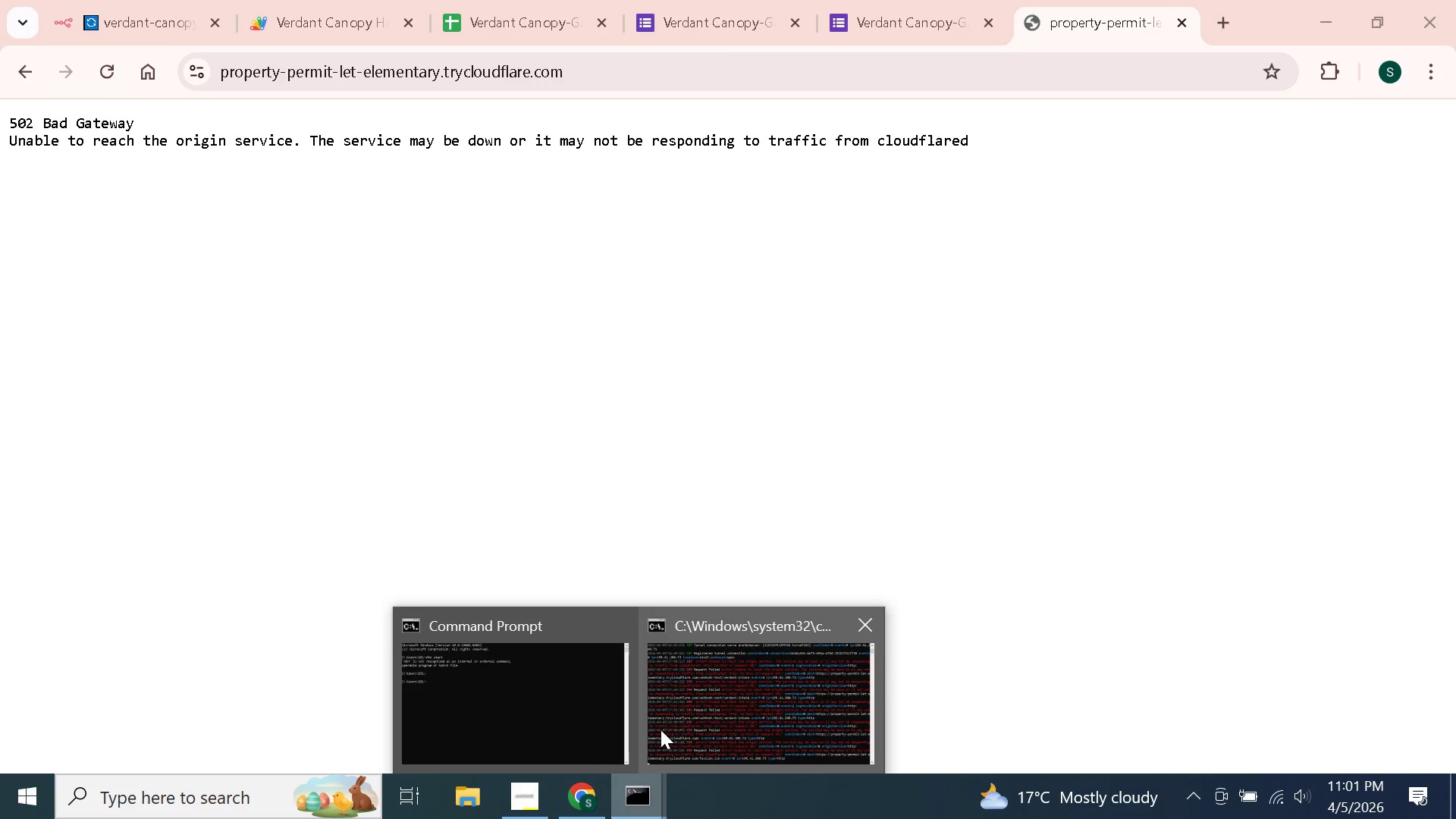 
left_click([661, 730])
 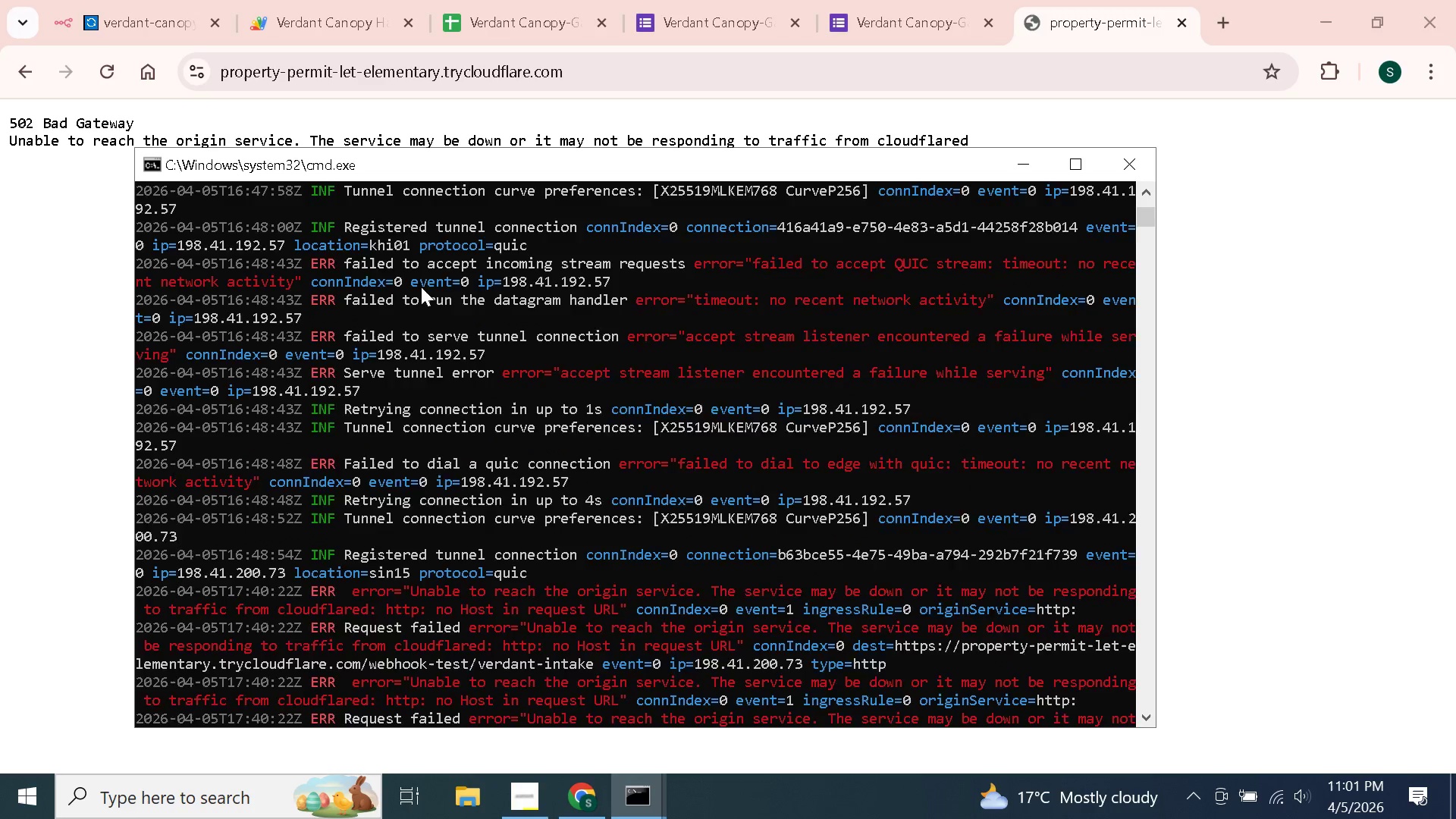 
scroll: coordinate [421, 287], scroll_direction: up, amount: 51.0
 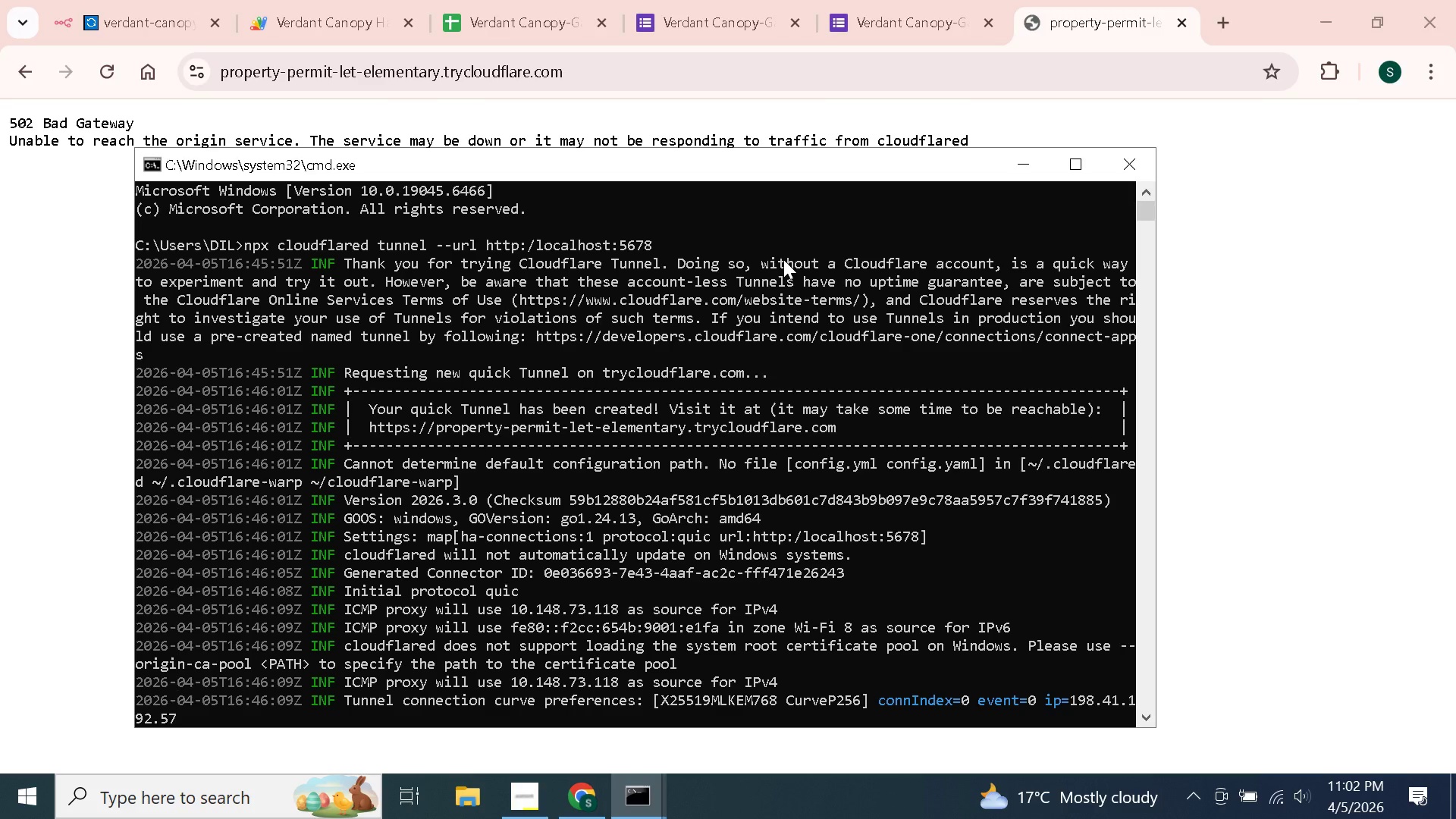 
wait(67.21)
 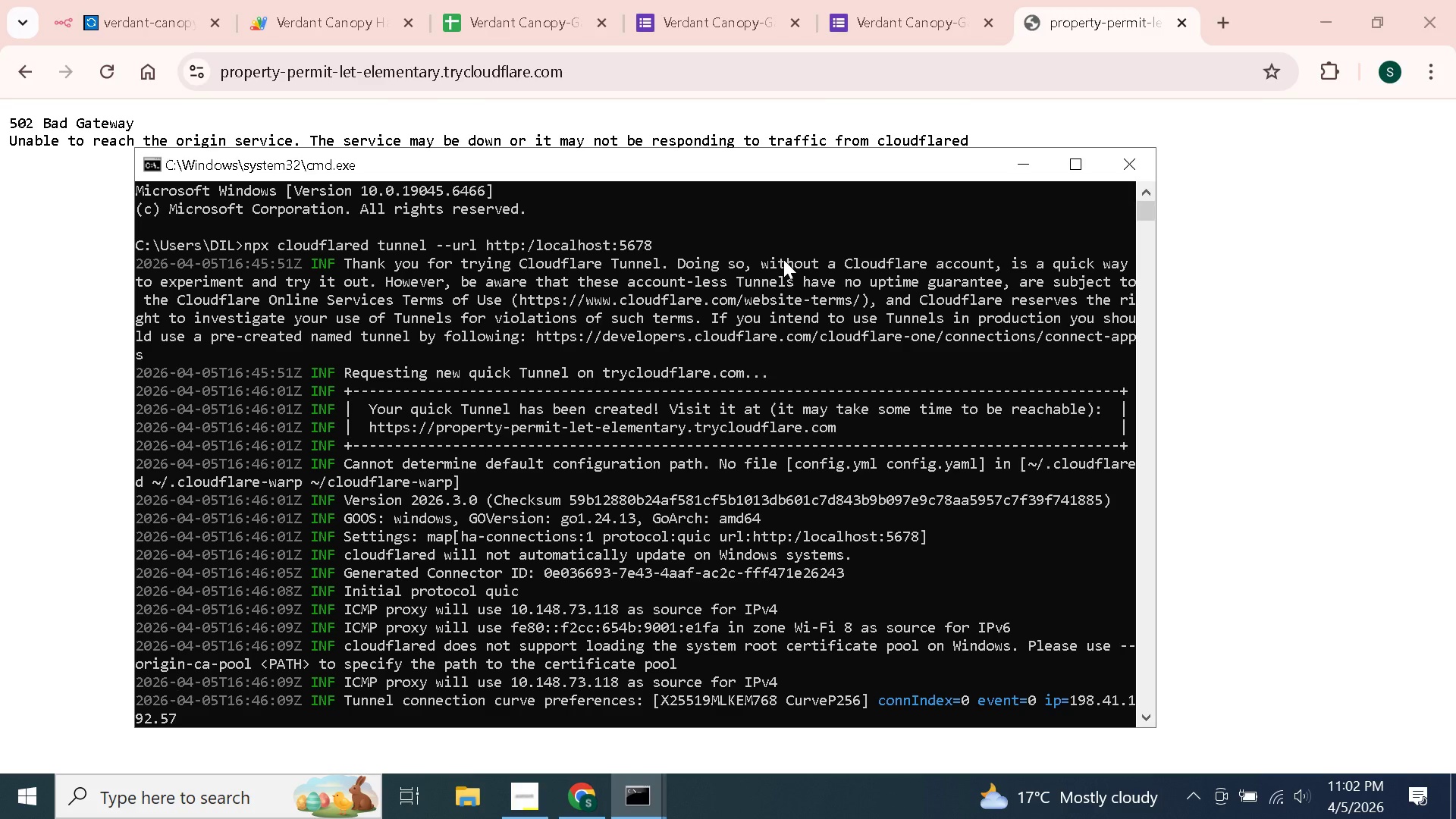 
left_click([15, 360])
 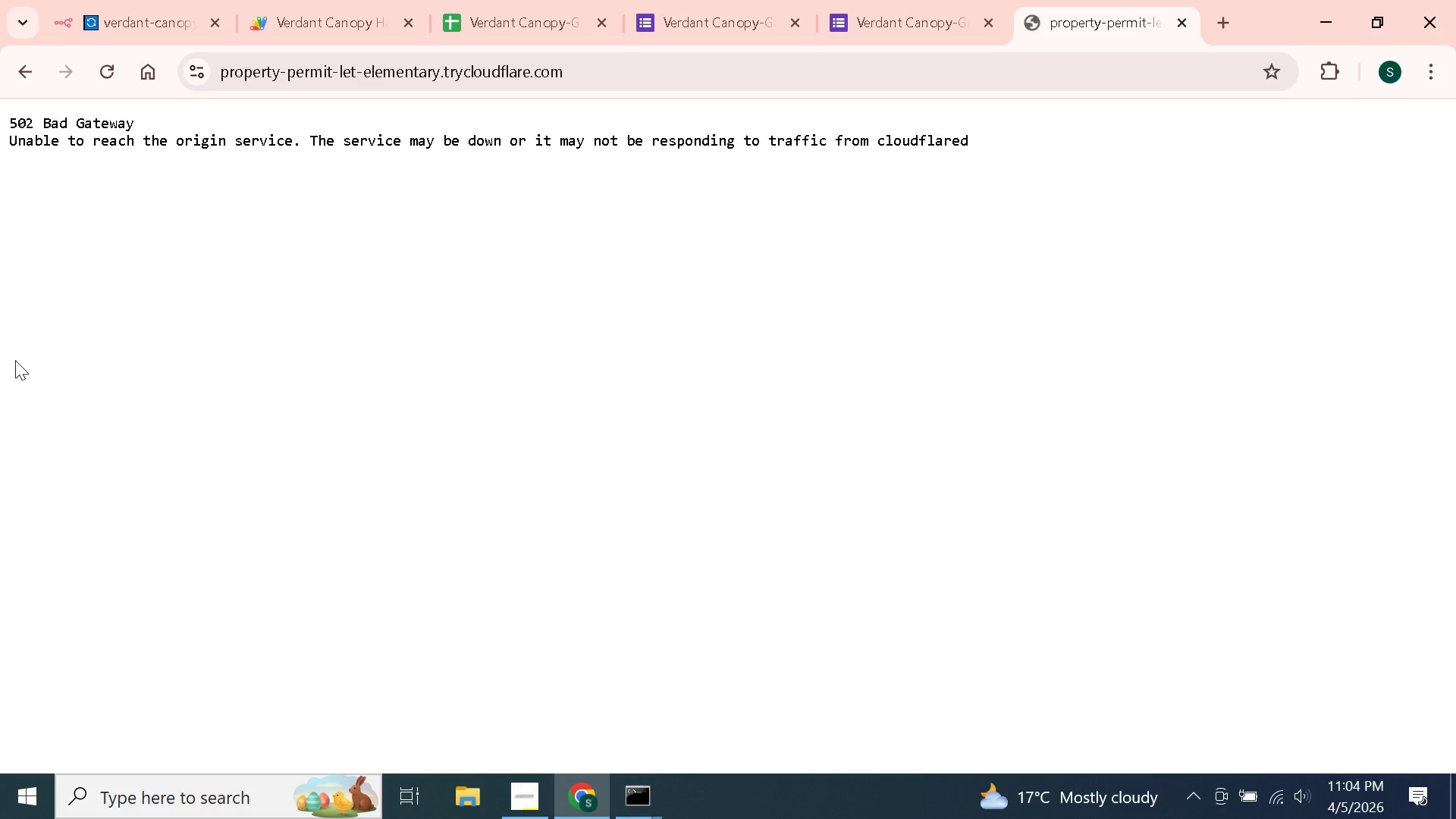 
wait(78.7)
 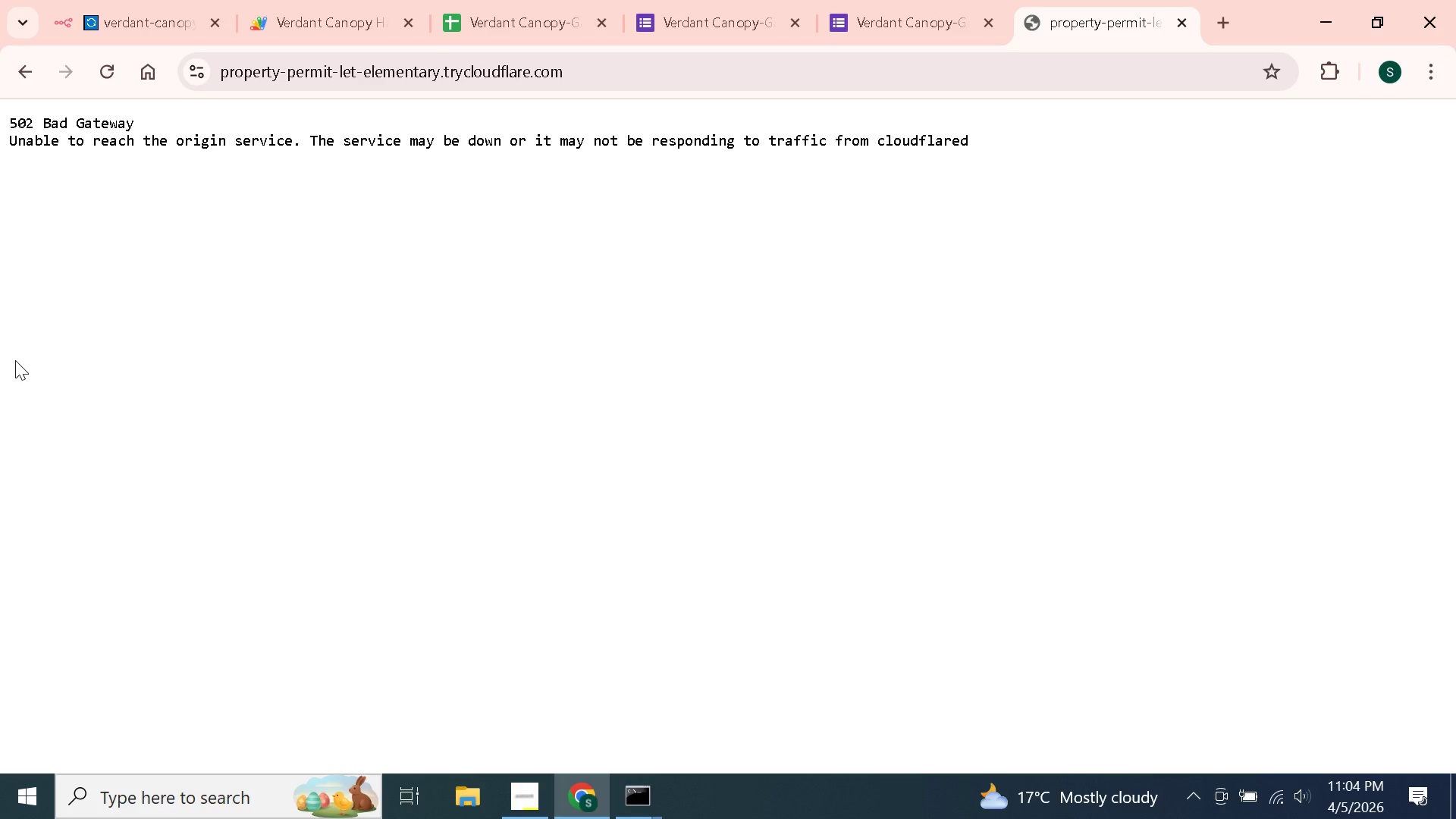 
left_click([303, 0])
 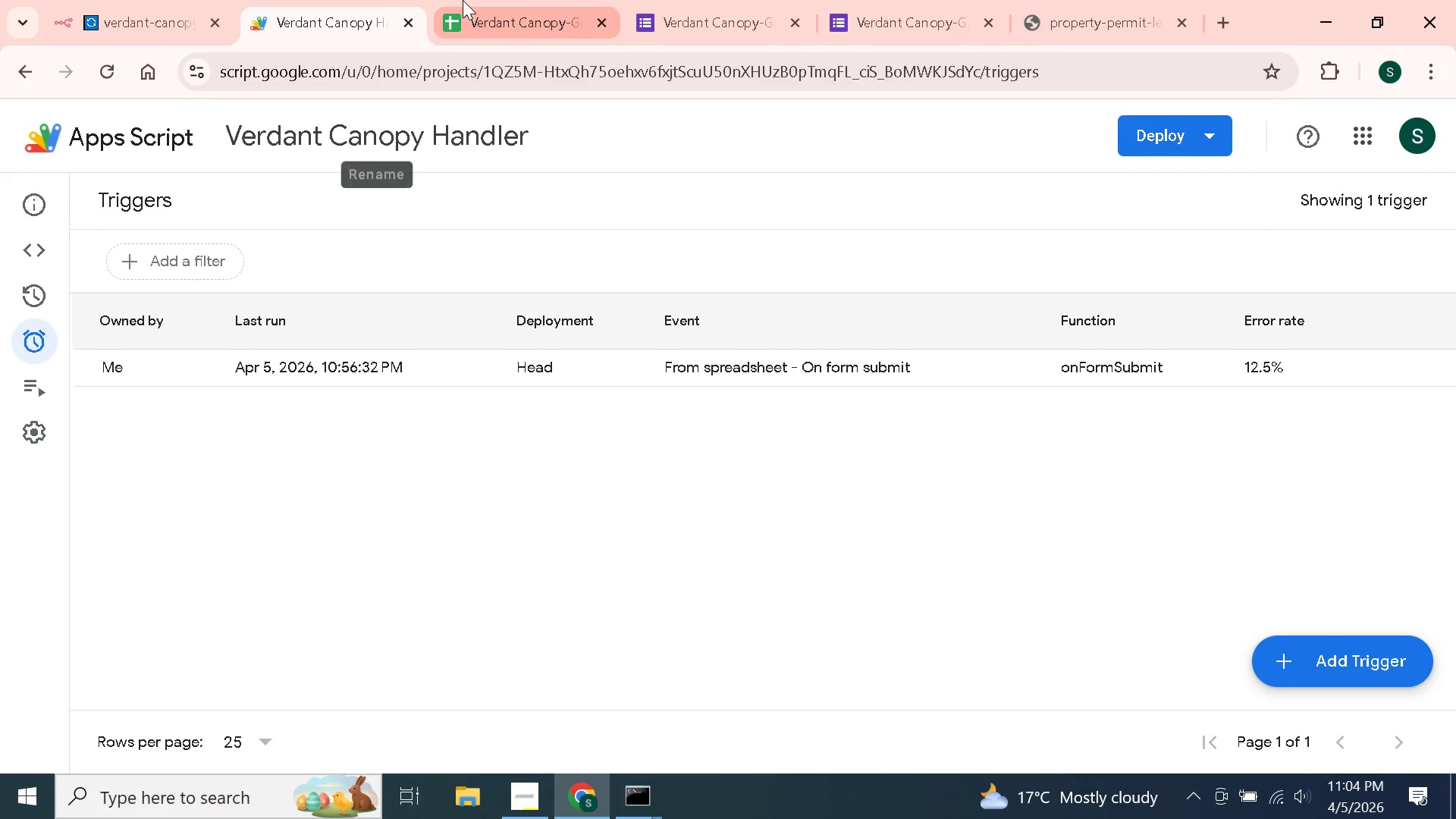 
left_click([470, 0])
 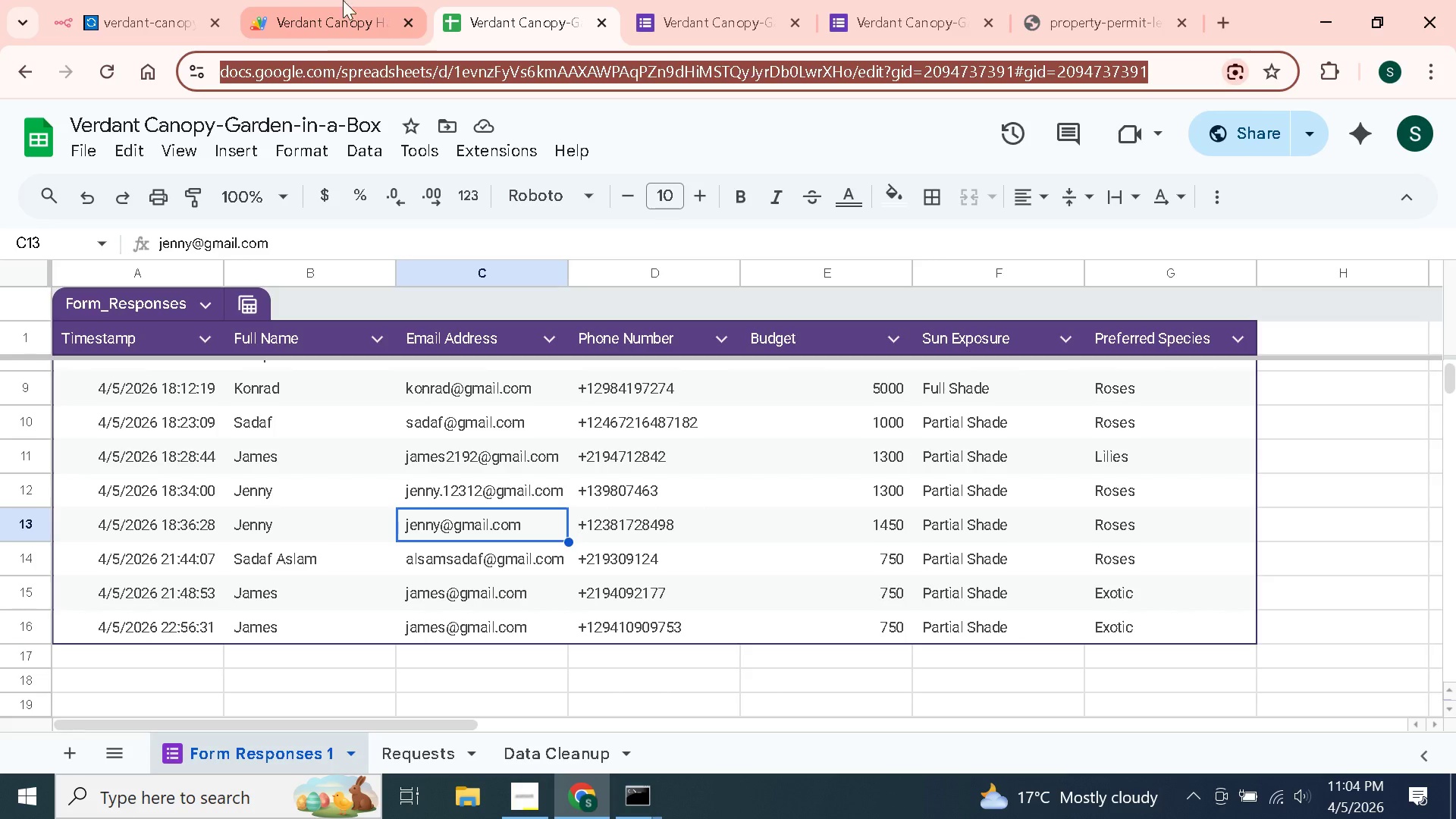 
left_click([298, 0])
 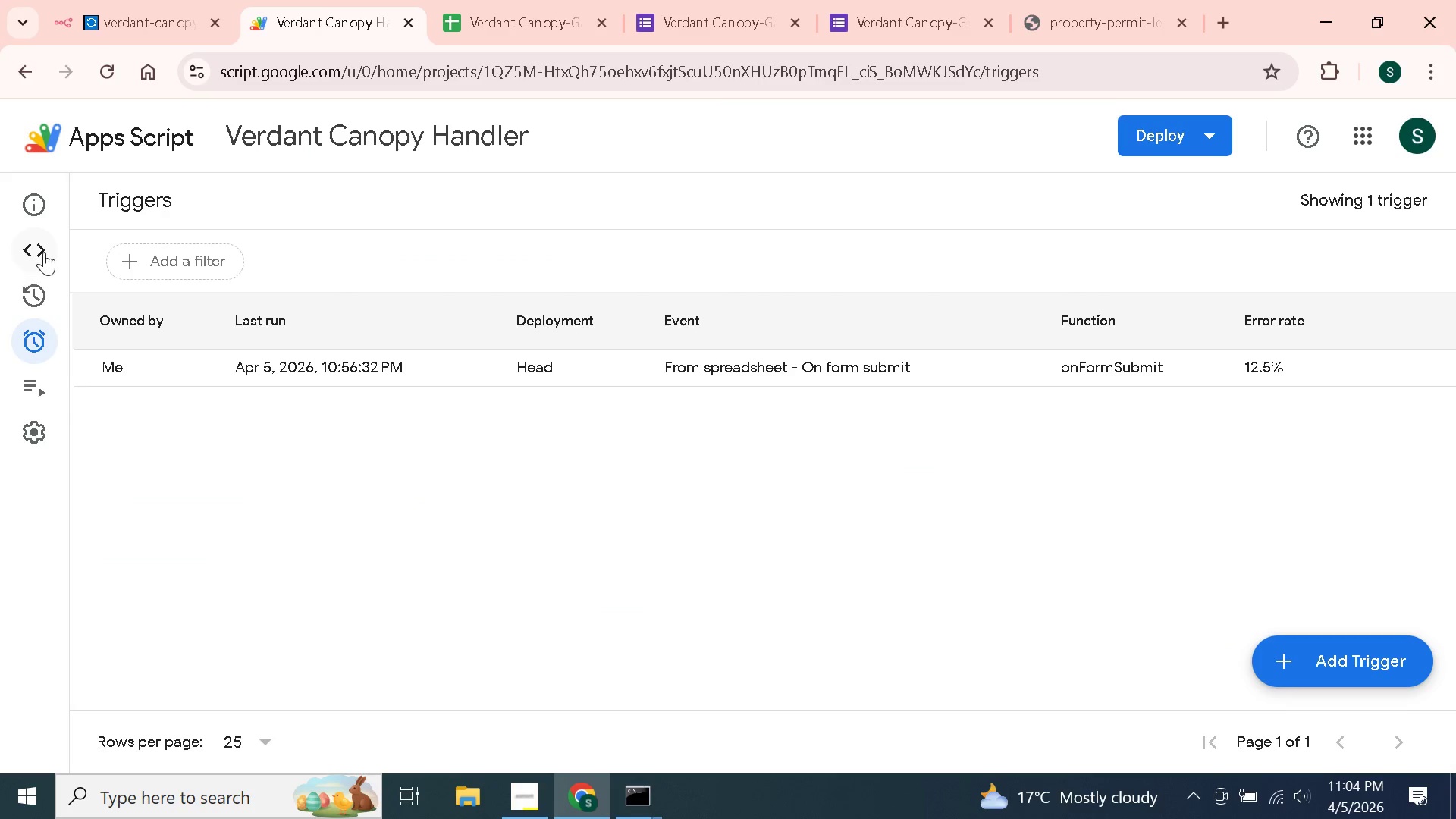 
left_click([44, 252])
 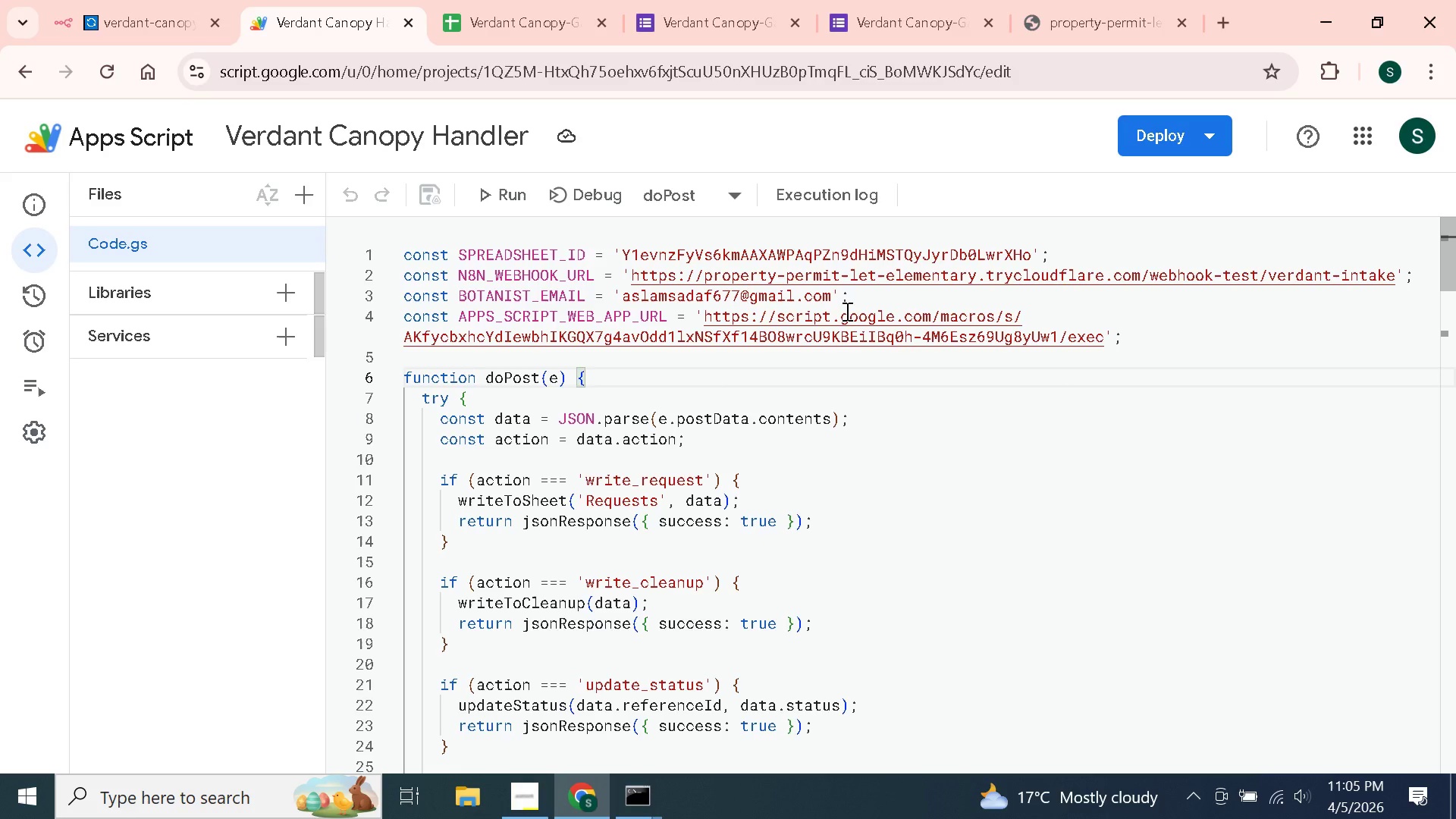 
wait(95.8)
 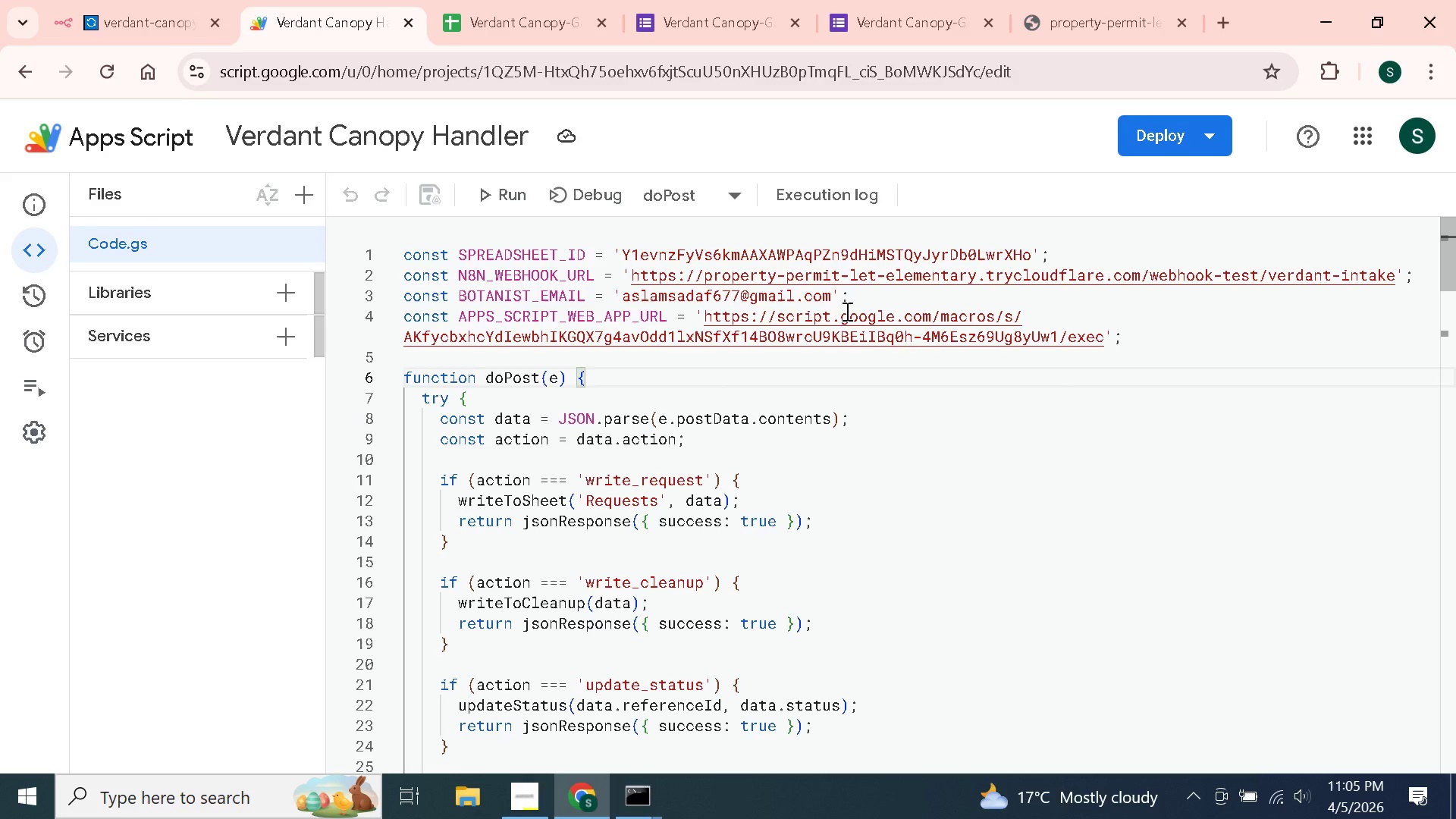 
left_click([1216, 132])
 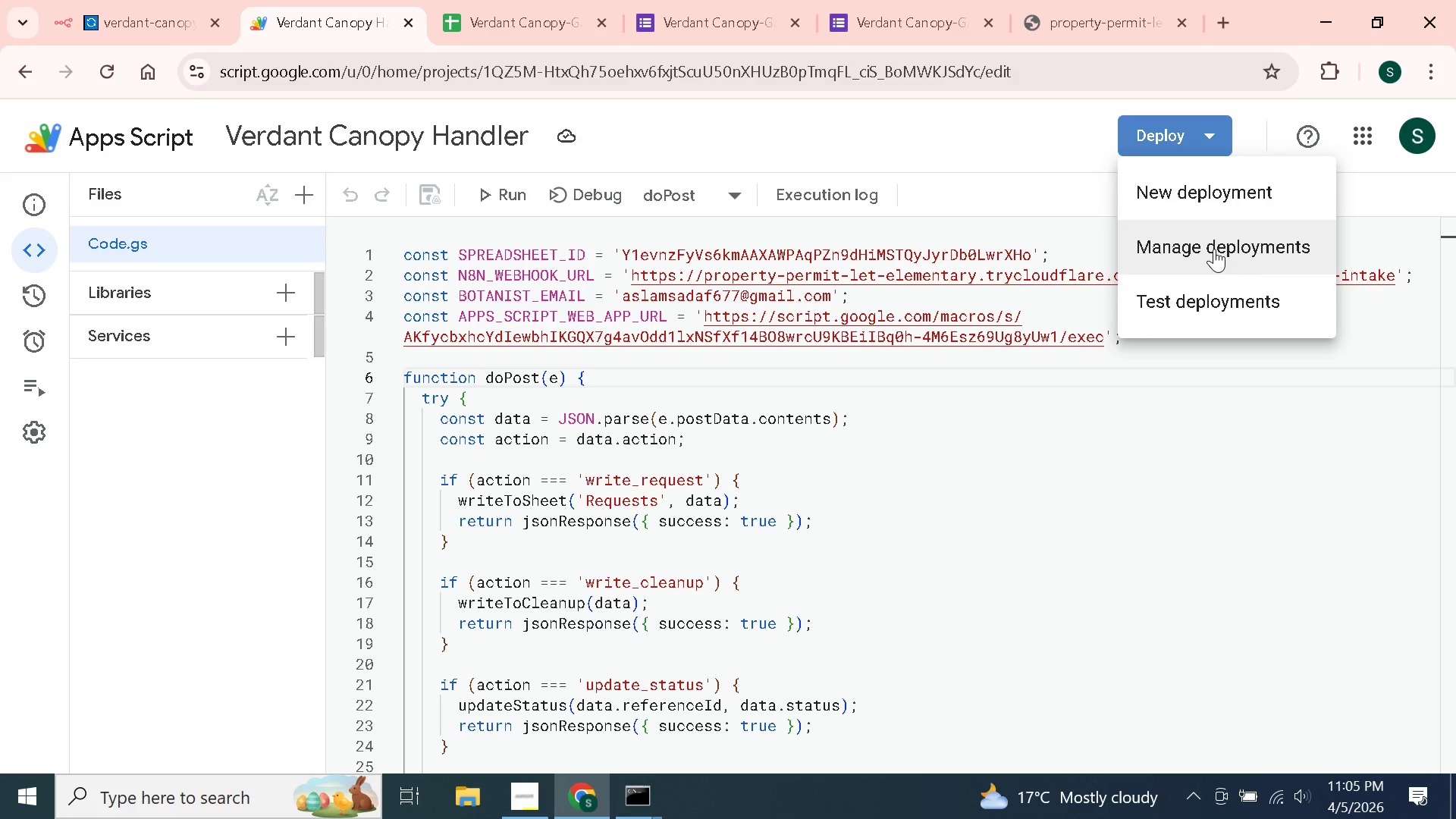 
left_click([1214, 249])
 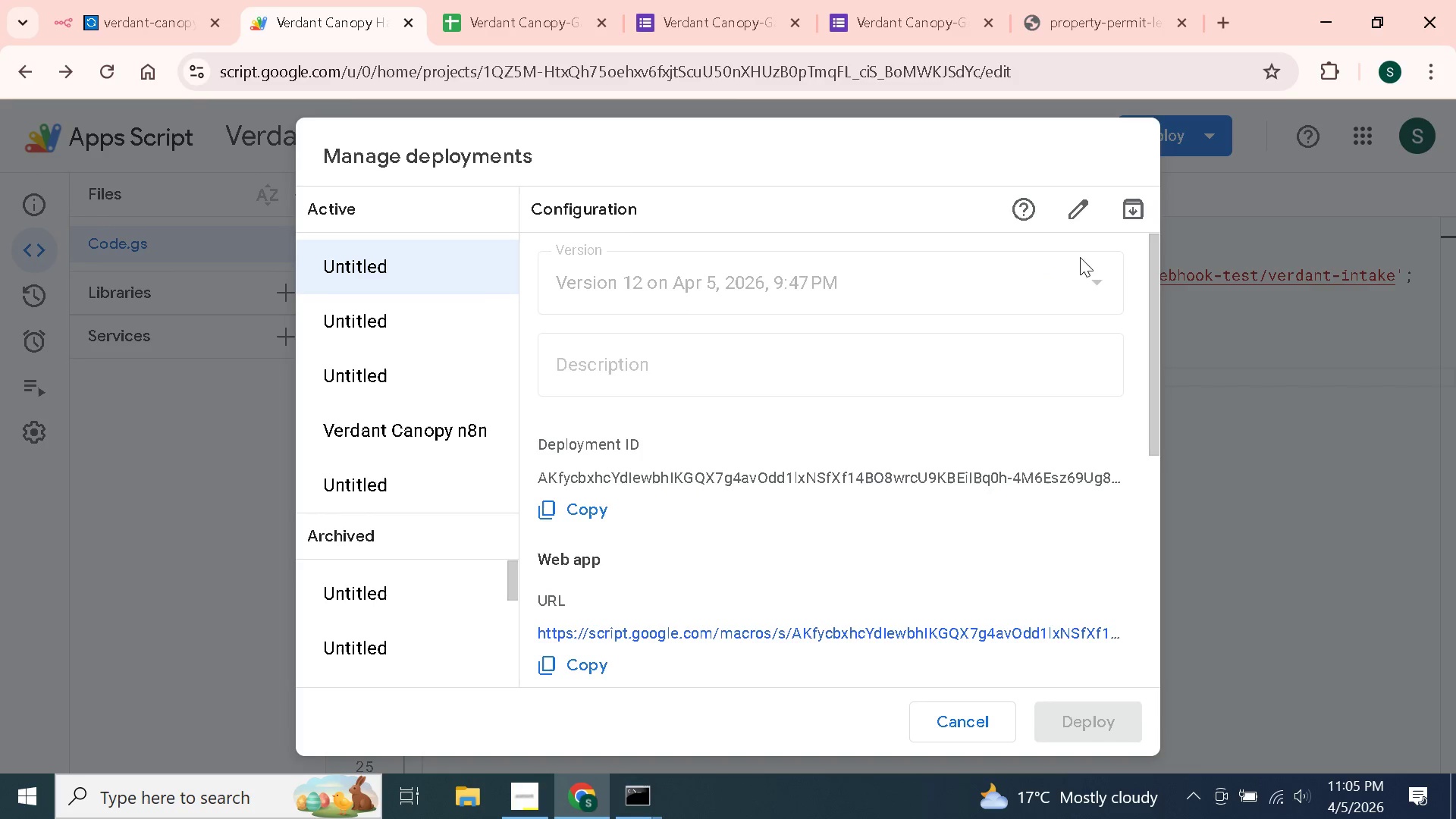 
left_click([1086, 198])
 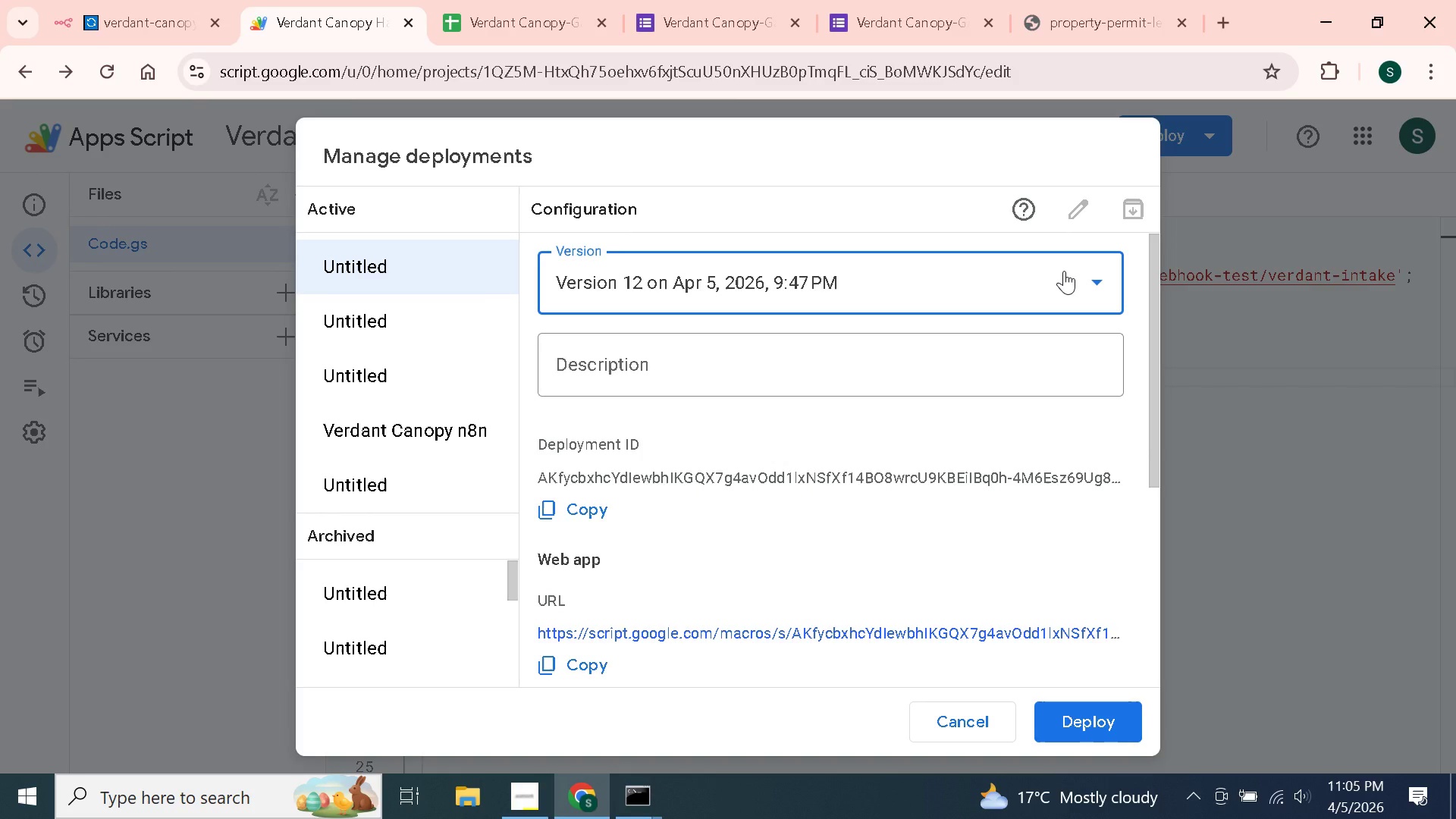 
left_click([1064, 271])
 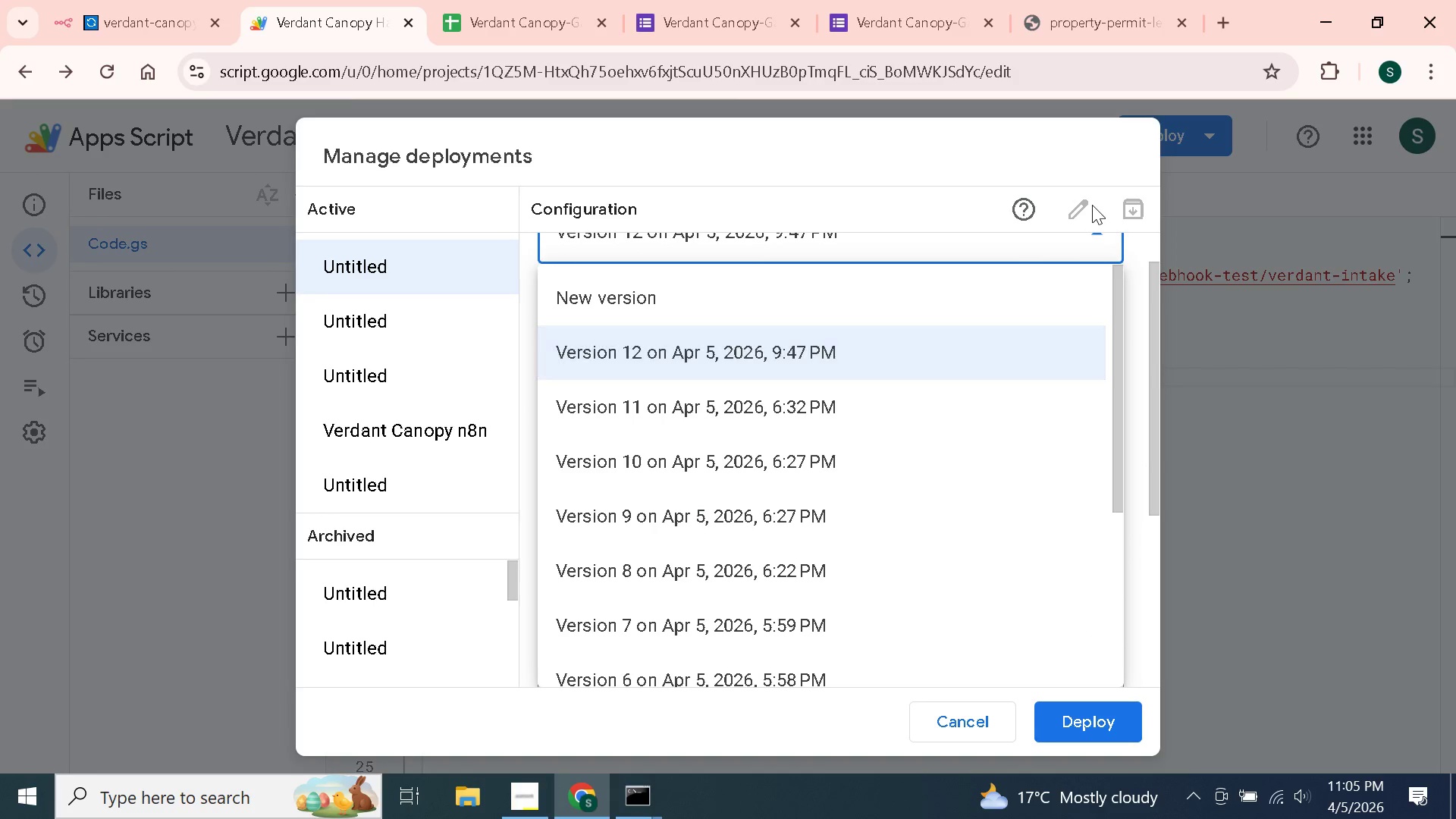 
double_click([956, 177])
 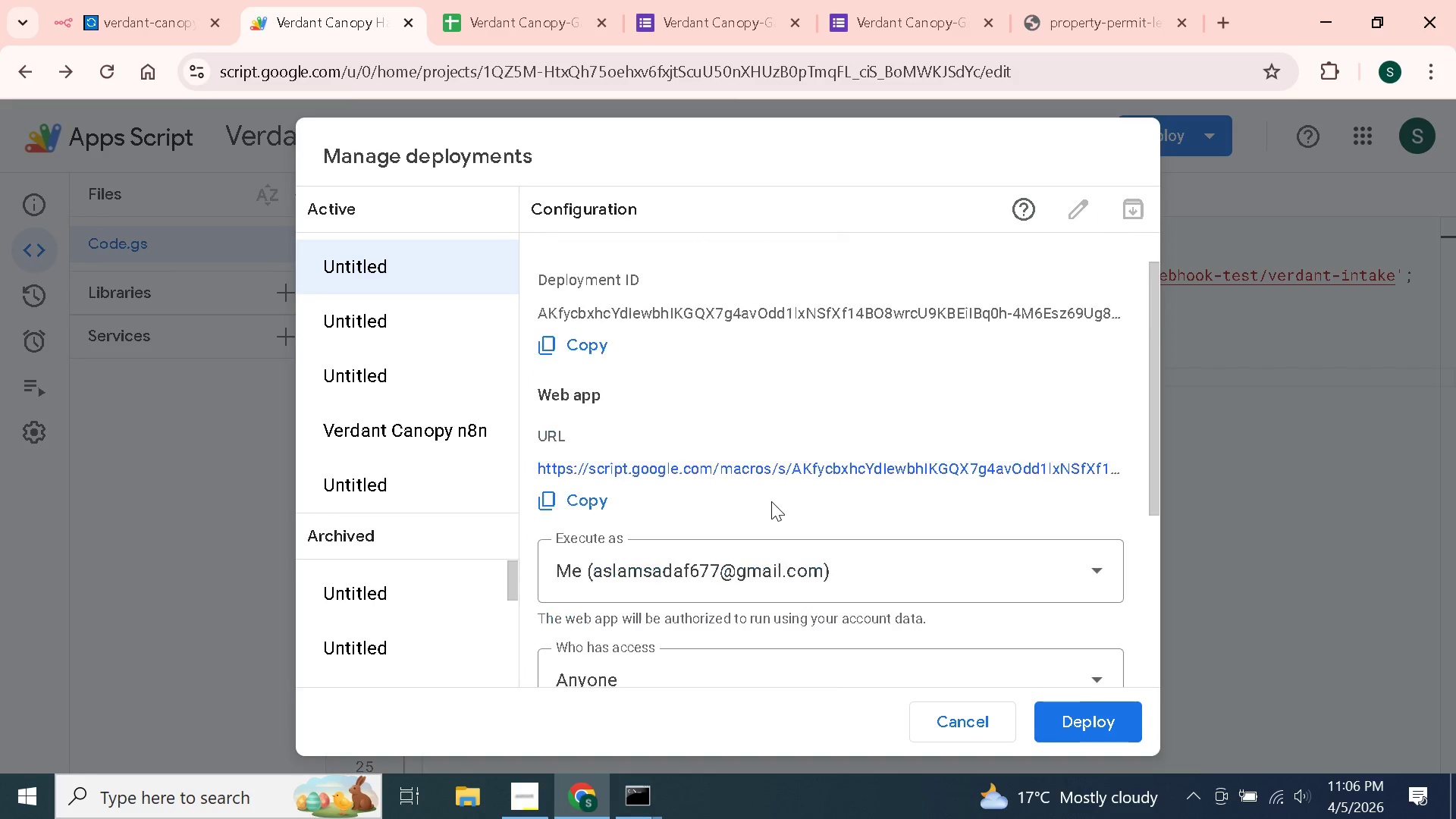 
scroll: coordinate [771, 501], scroll_direction: down, amount: 1.0
 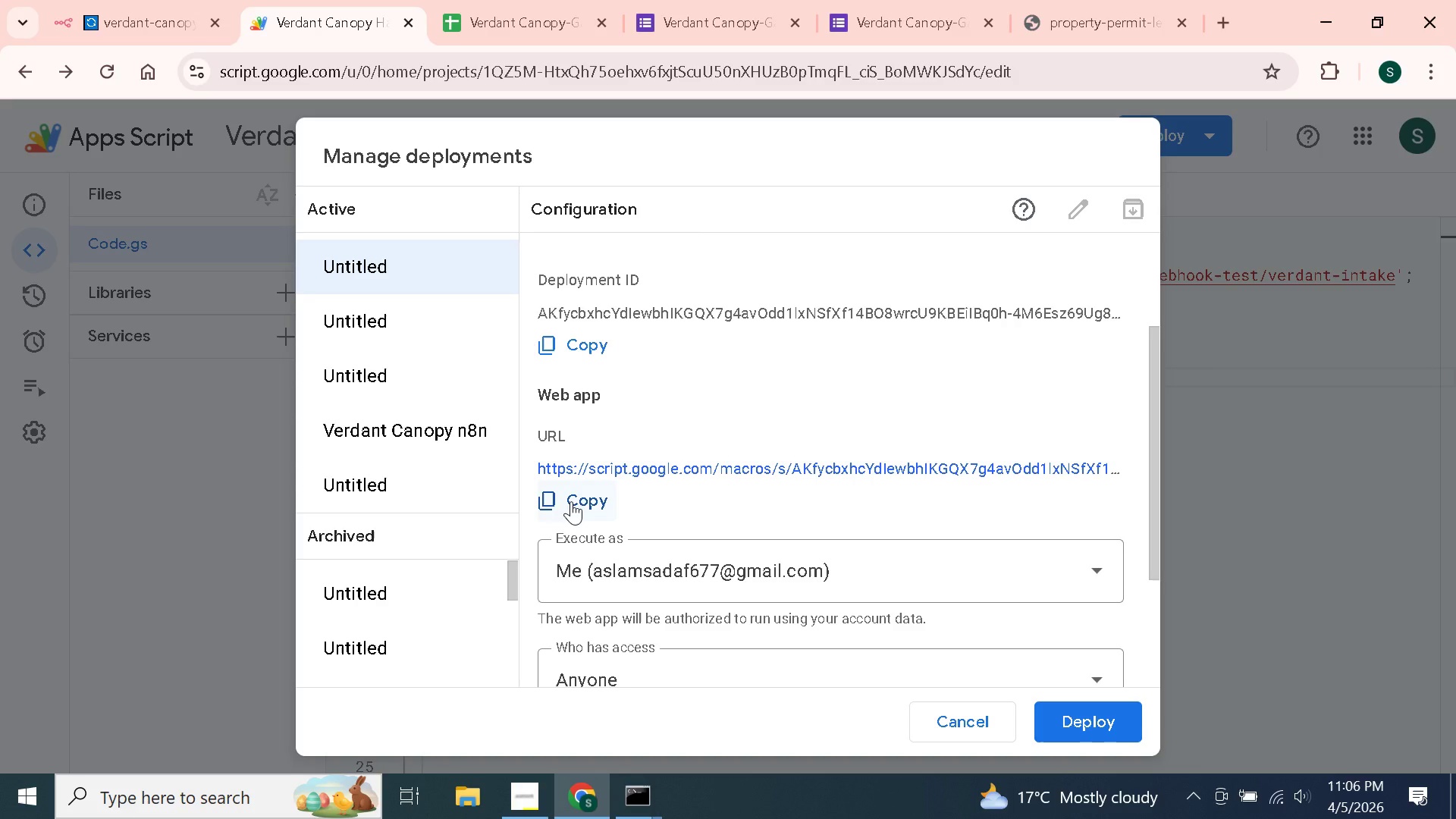 
left_click([571, 501])
 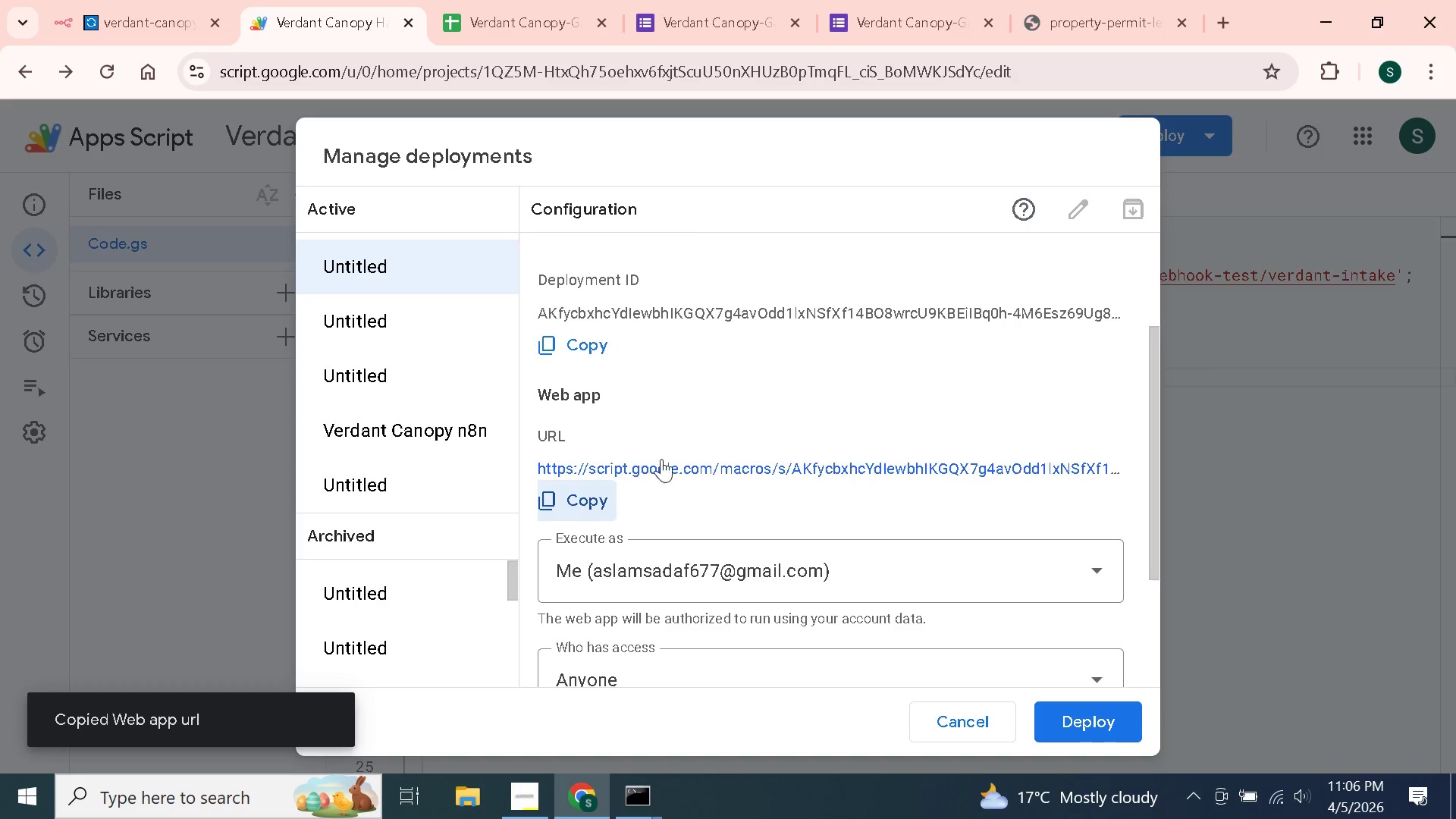 
scroll: coordinate [661, 459], scroll_direction: up, amount: 2.0
 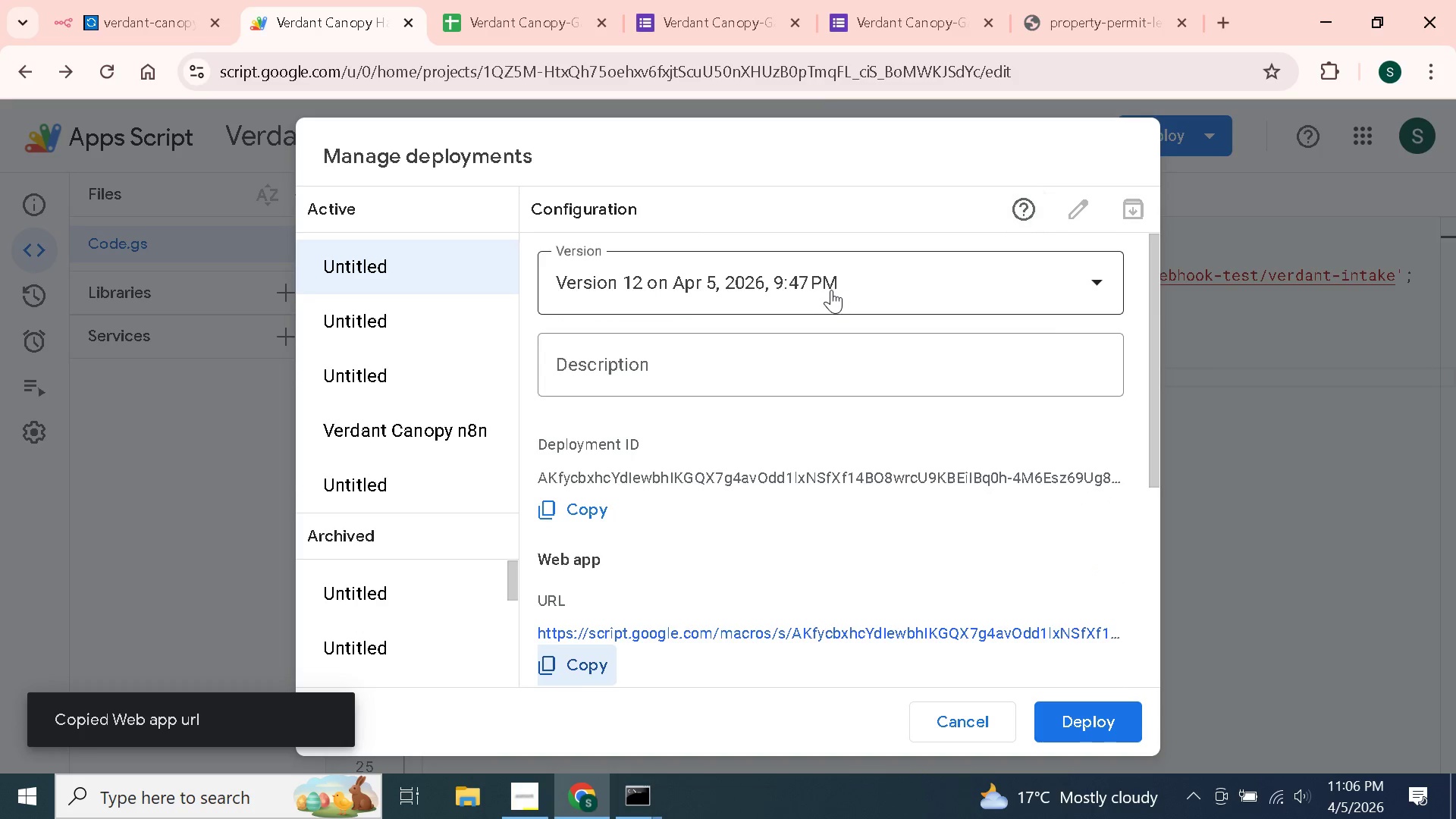 
left_click([849, 290])
 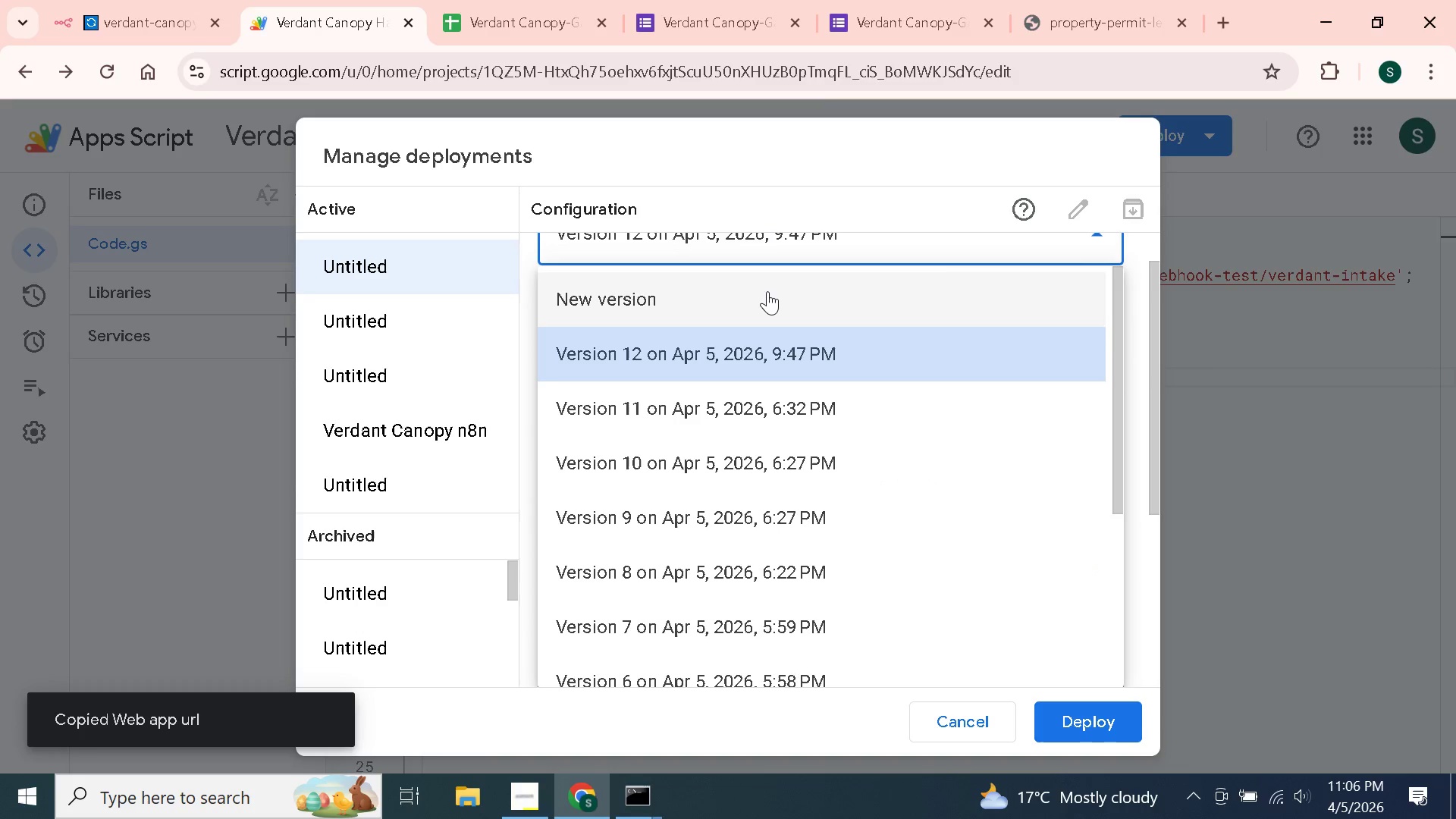 
left_click([767, 291])
 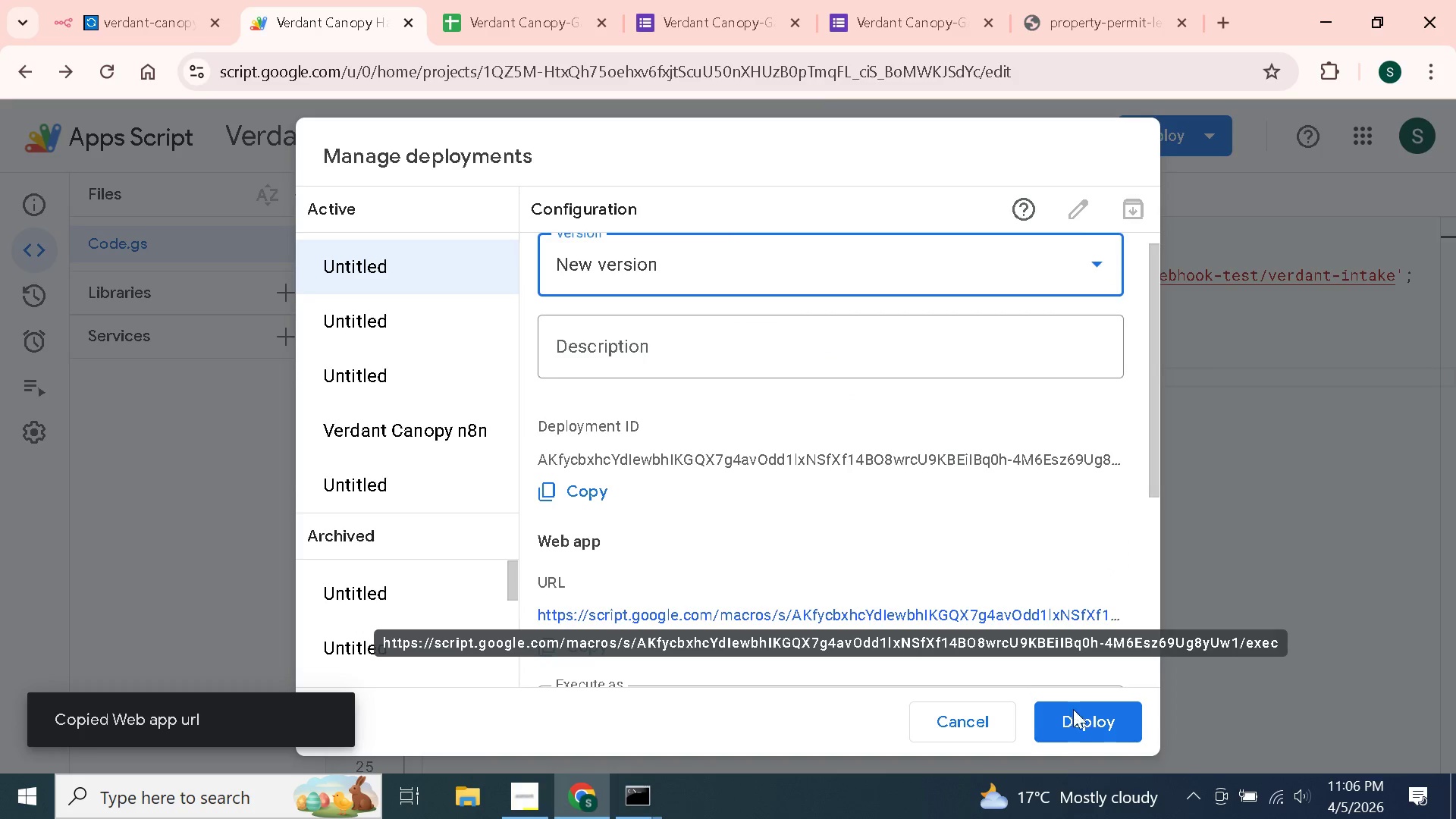 
left_click([1087, 730])
 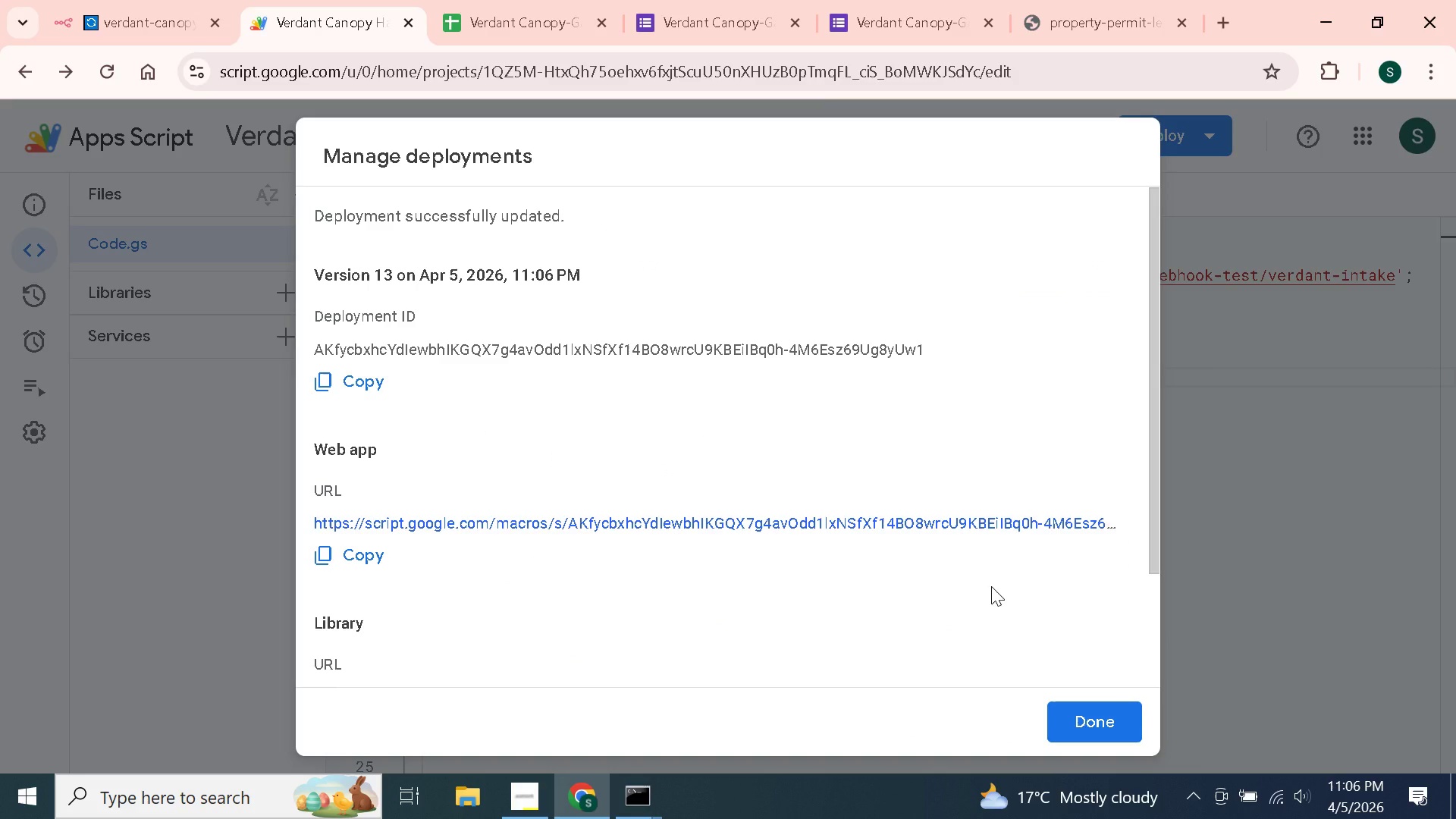 
left_click([1083, 726])
 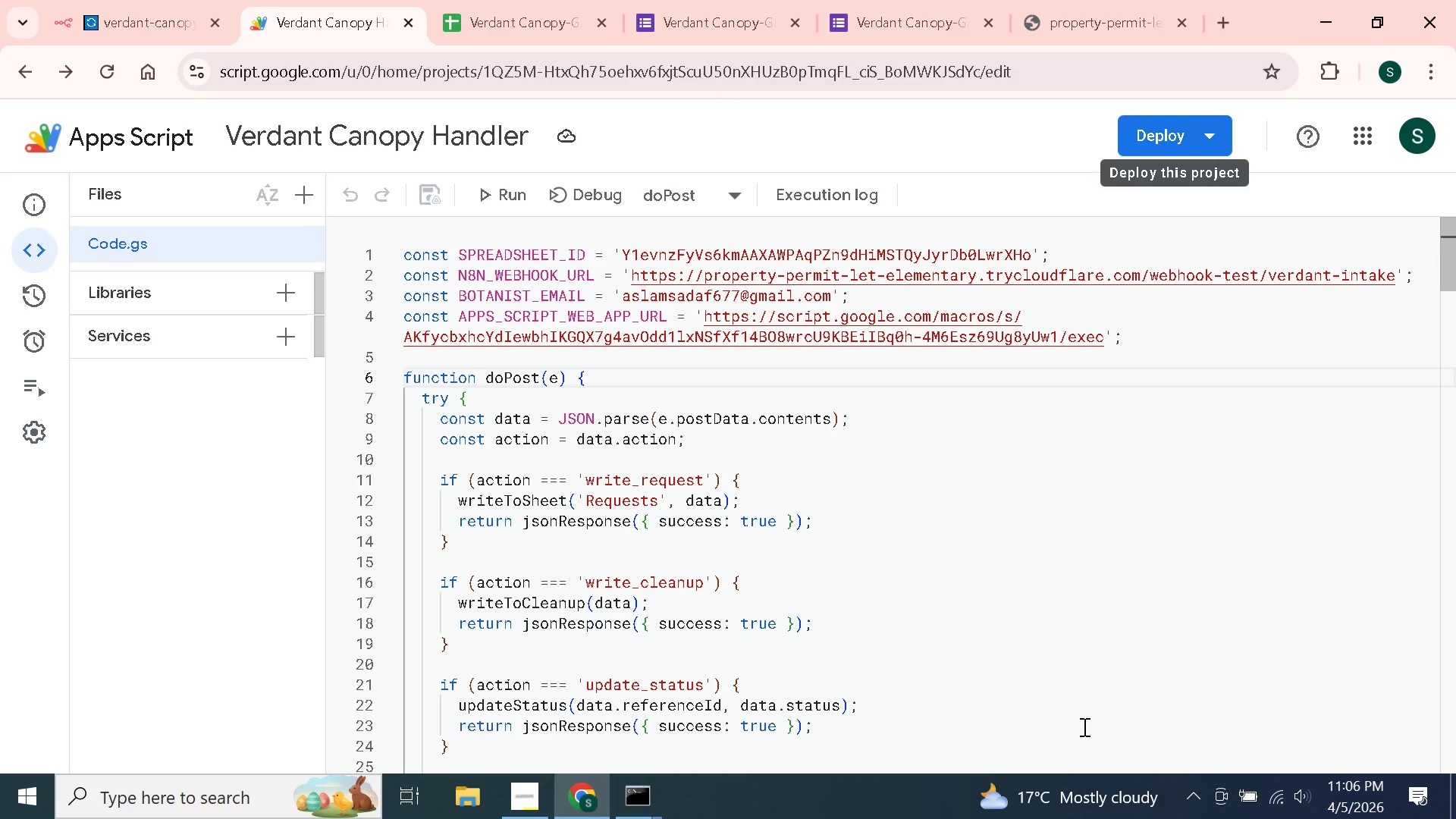 
wait(8.89)
 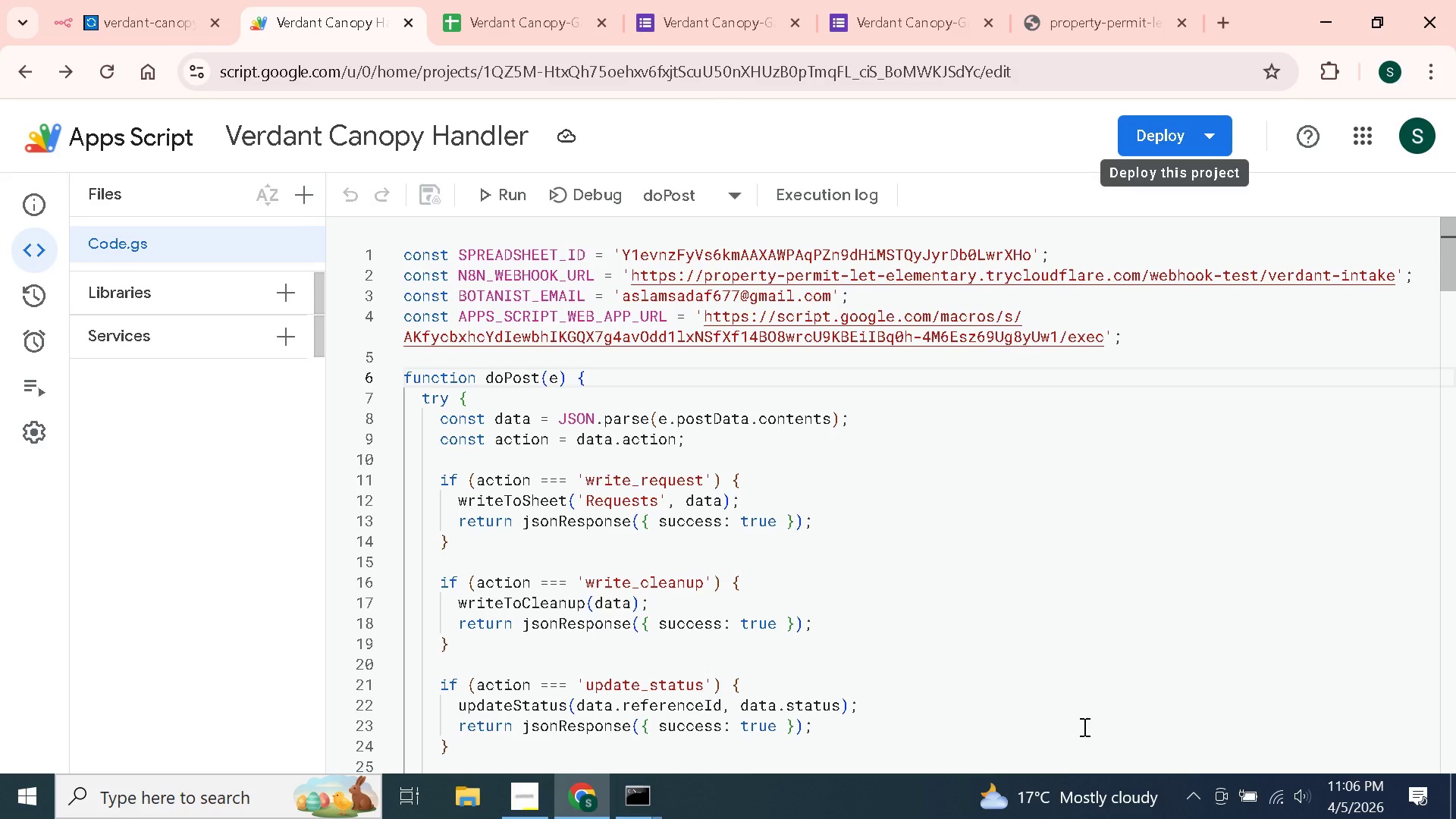 
left_click_drag(start_coordinate=[632, 271], to_coordinate=[1399, 281])
 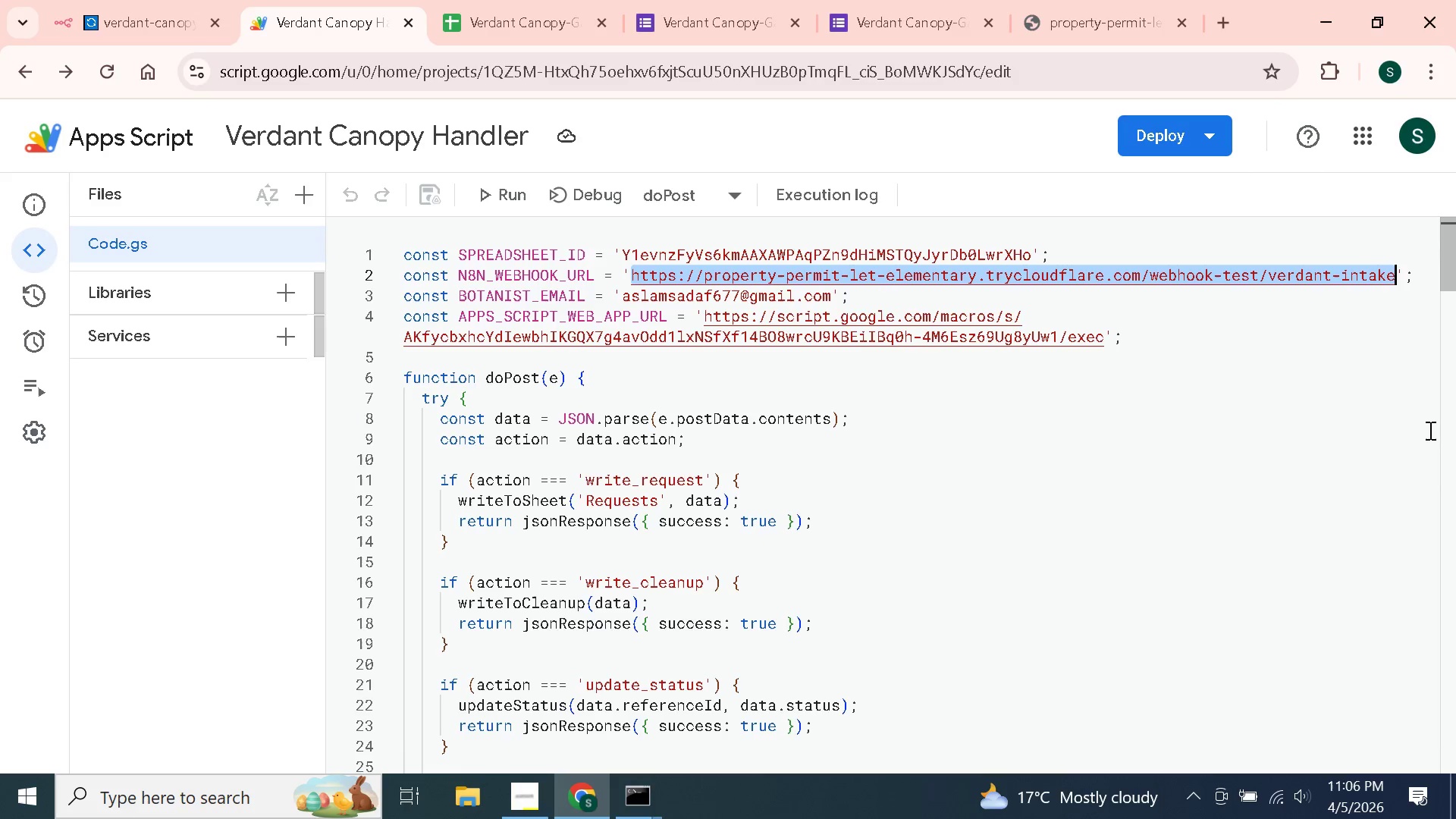 
key(Control+C)
 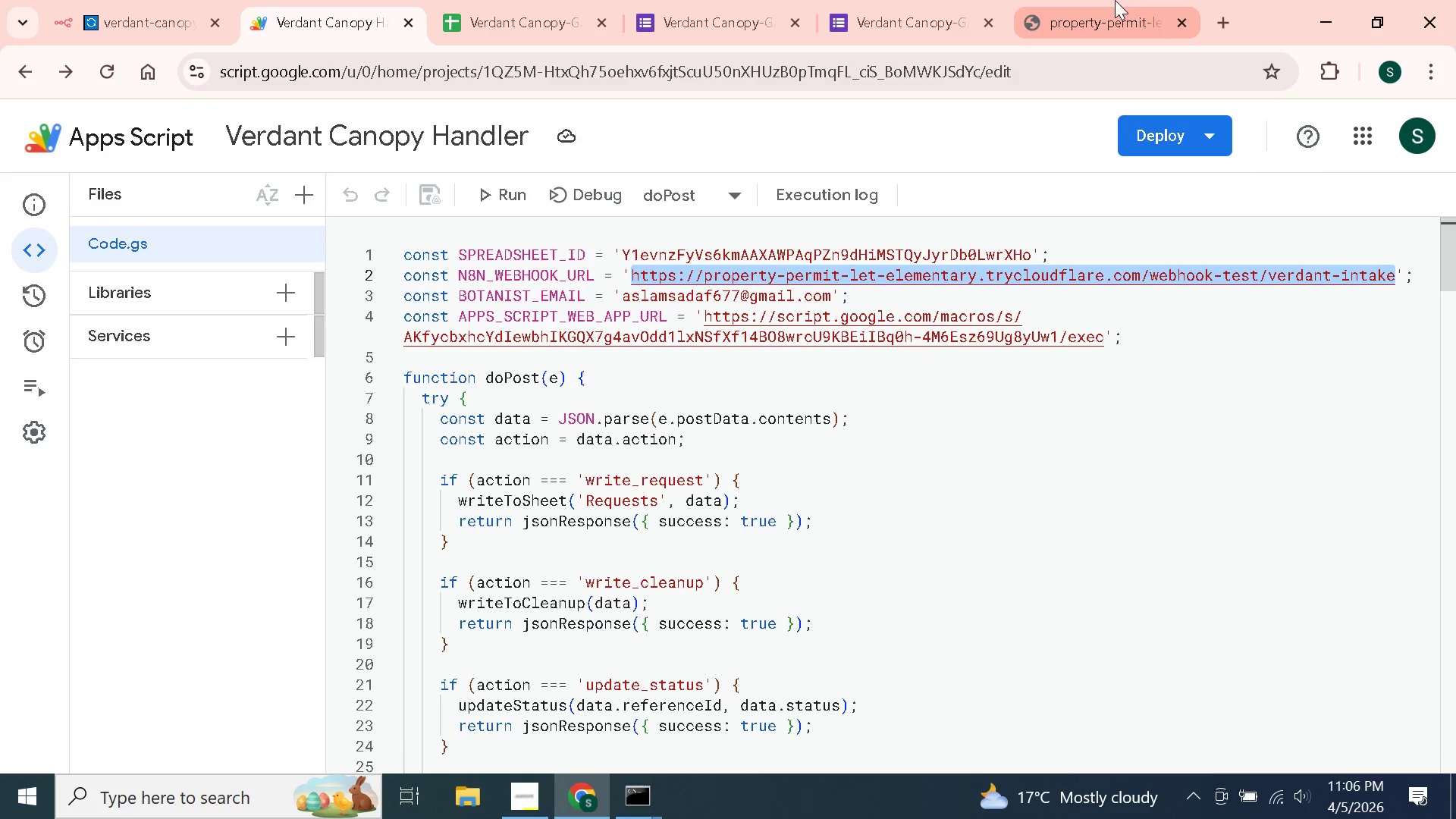 
left_click([1115, 0])
 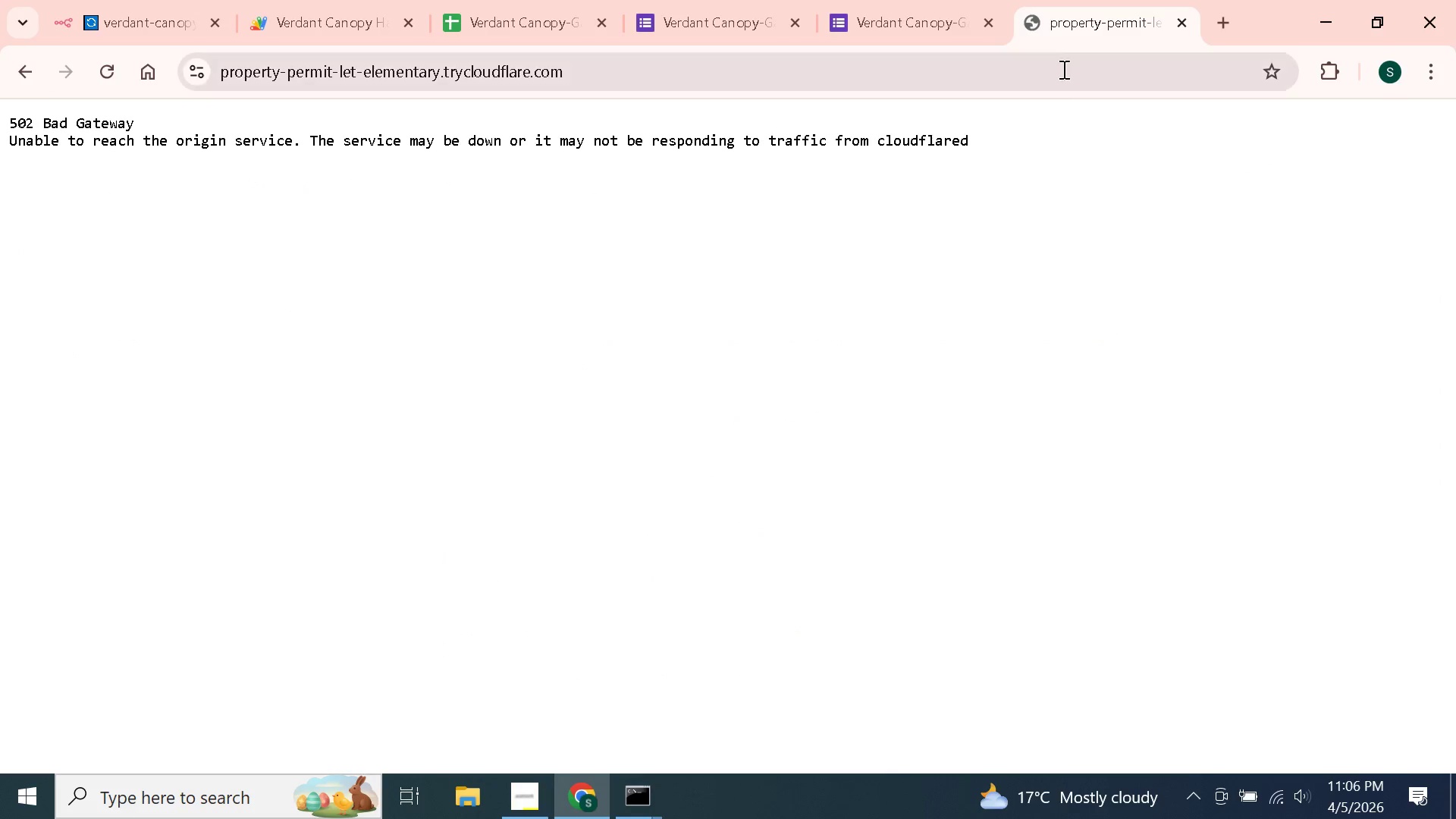 
left_click([1062, 69])
 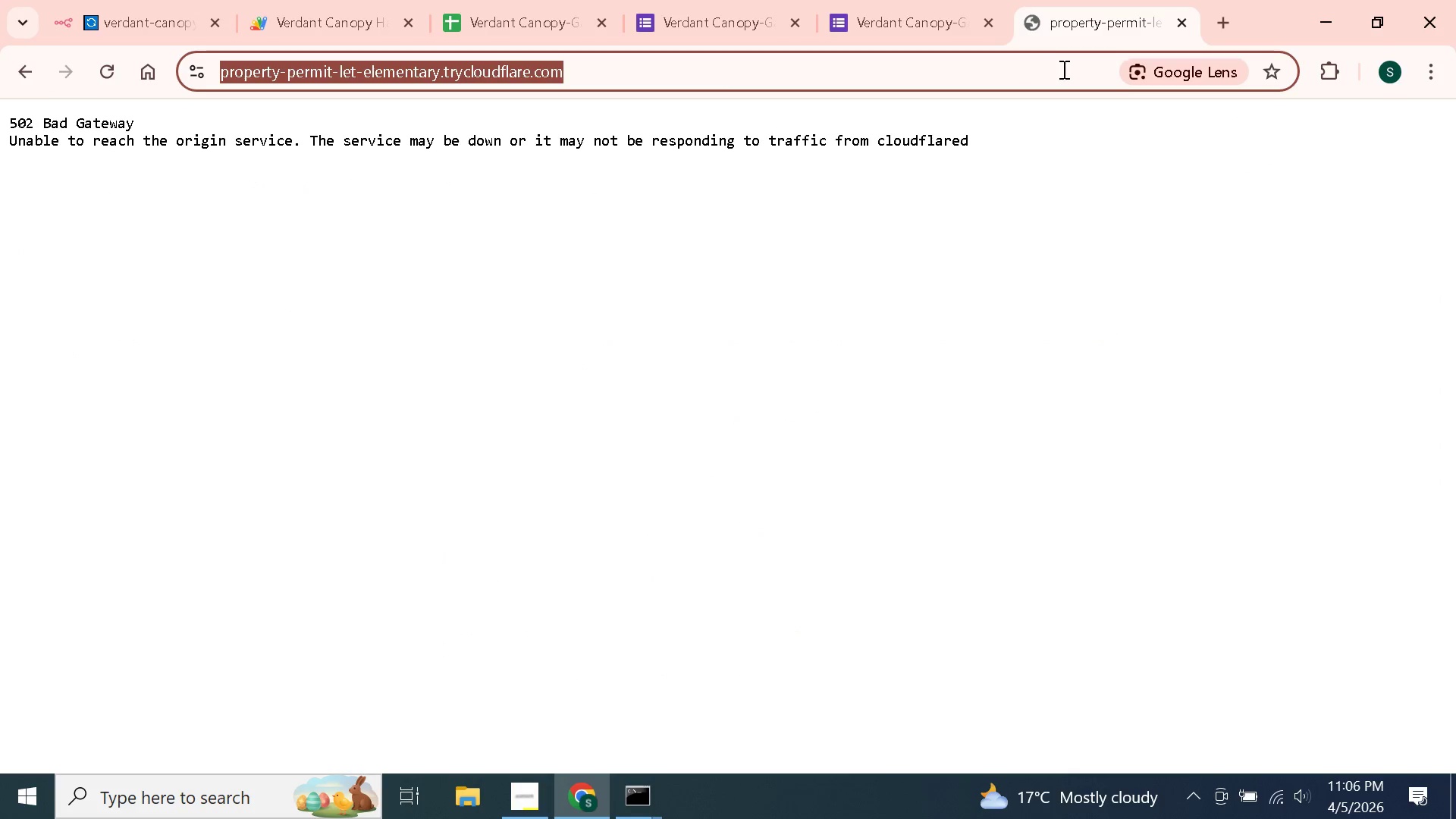 
key(Control+V)
 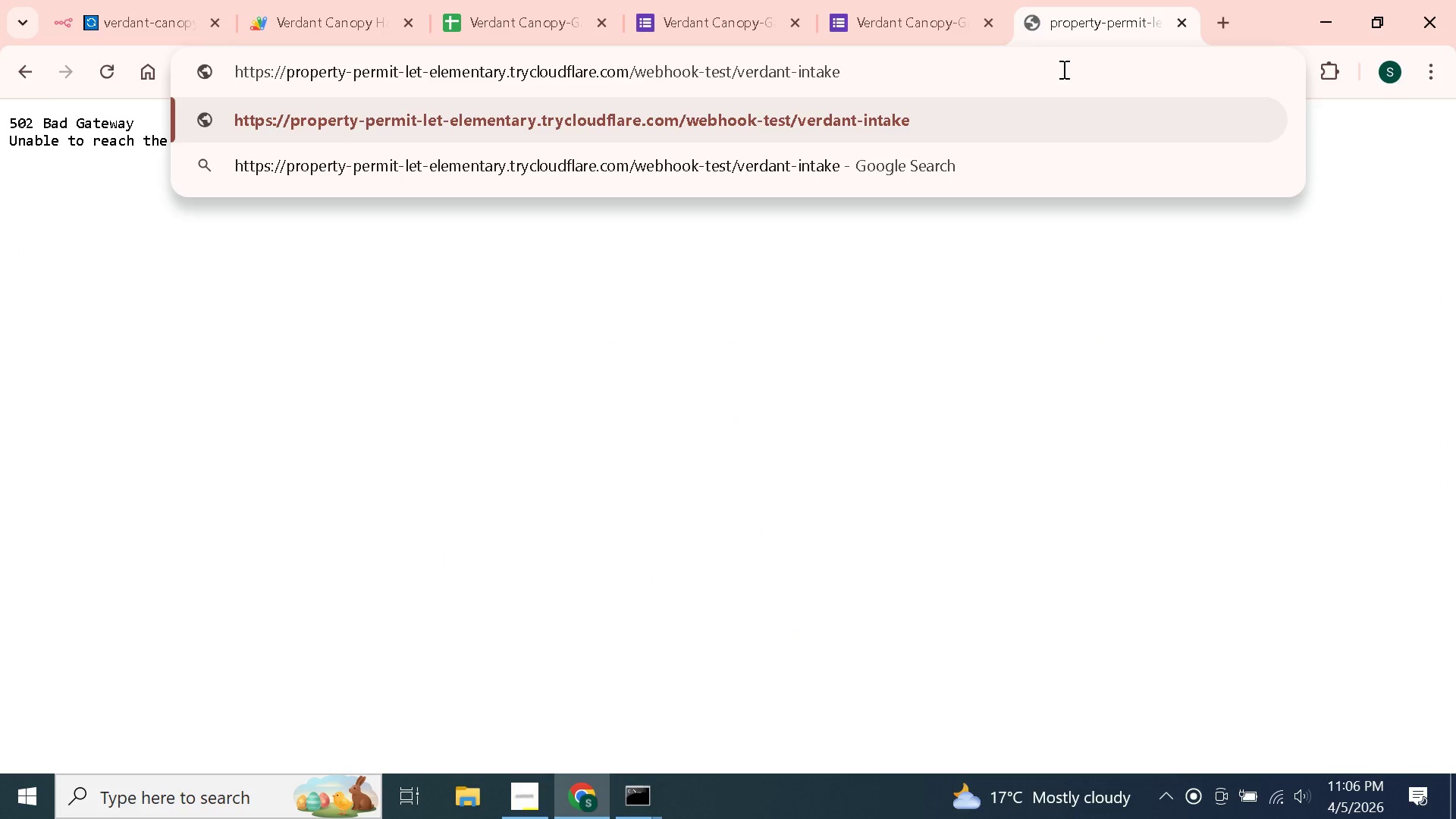 
key(Enter)
 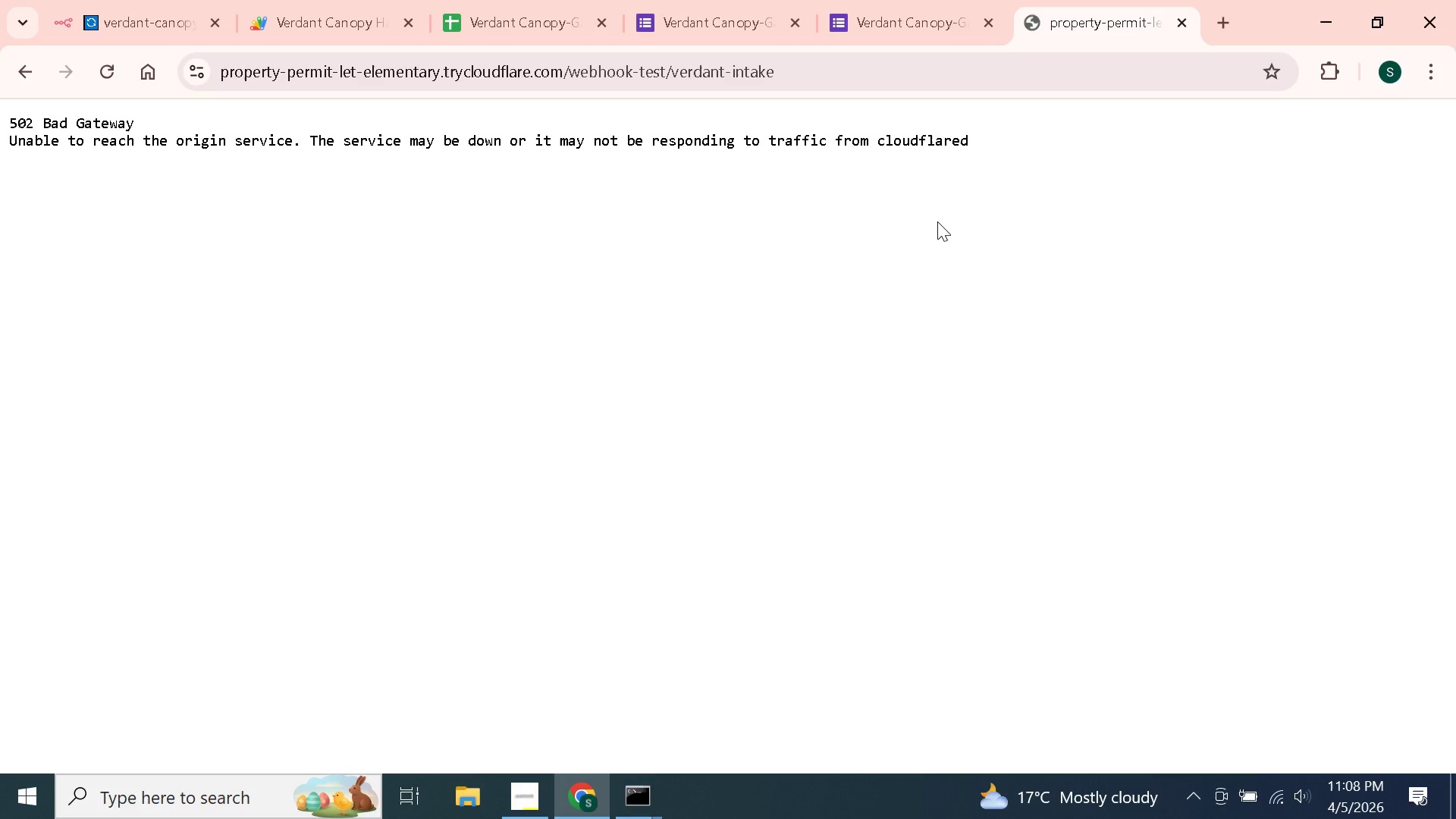 
wait(96.61)
 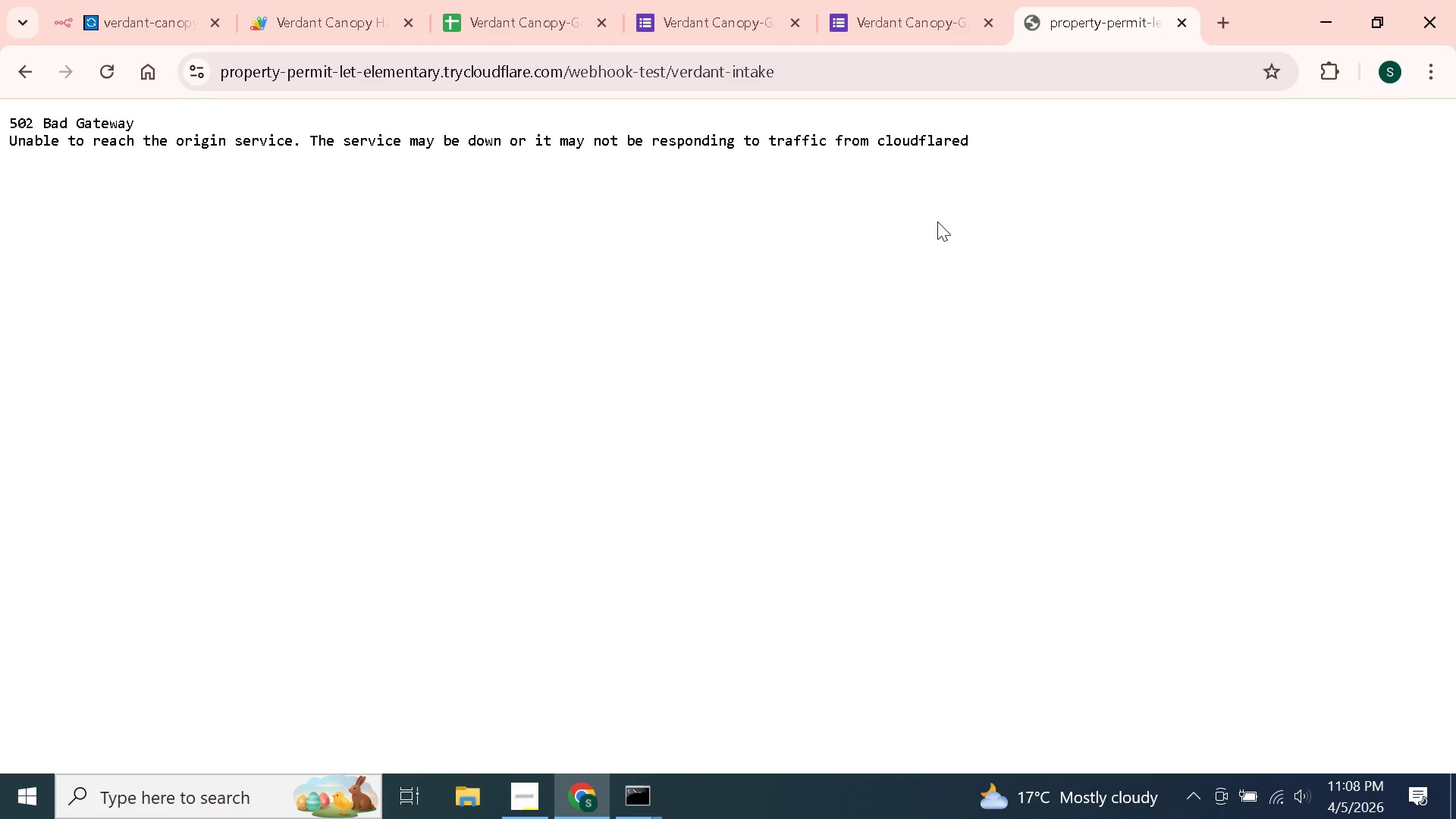 
left_click([80, 22])
 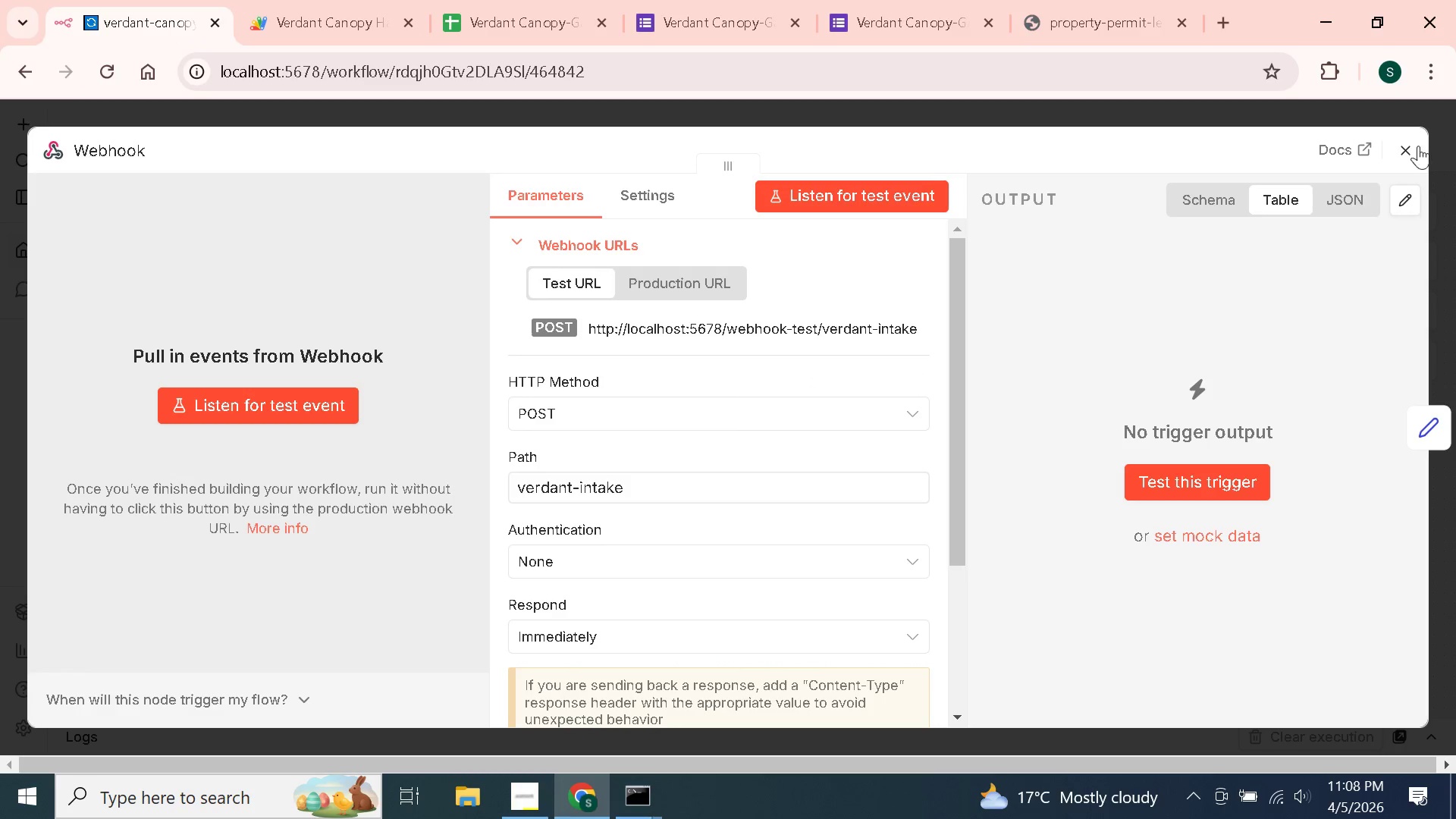 
left_click([1409, 156])
 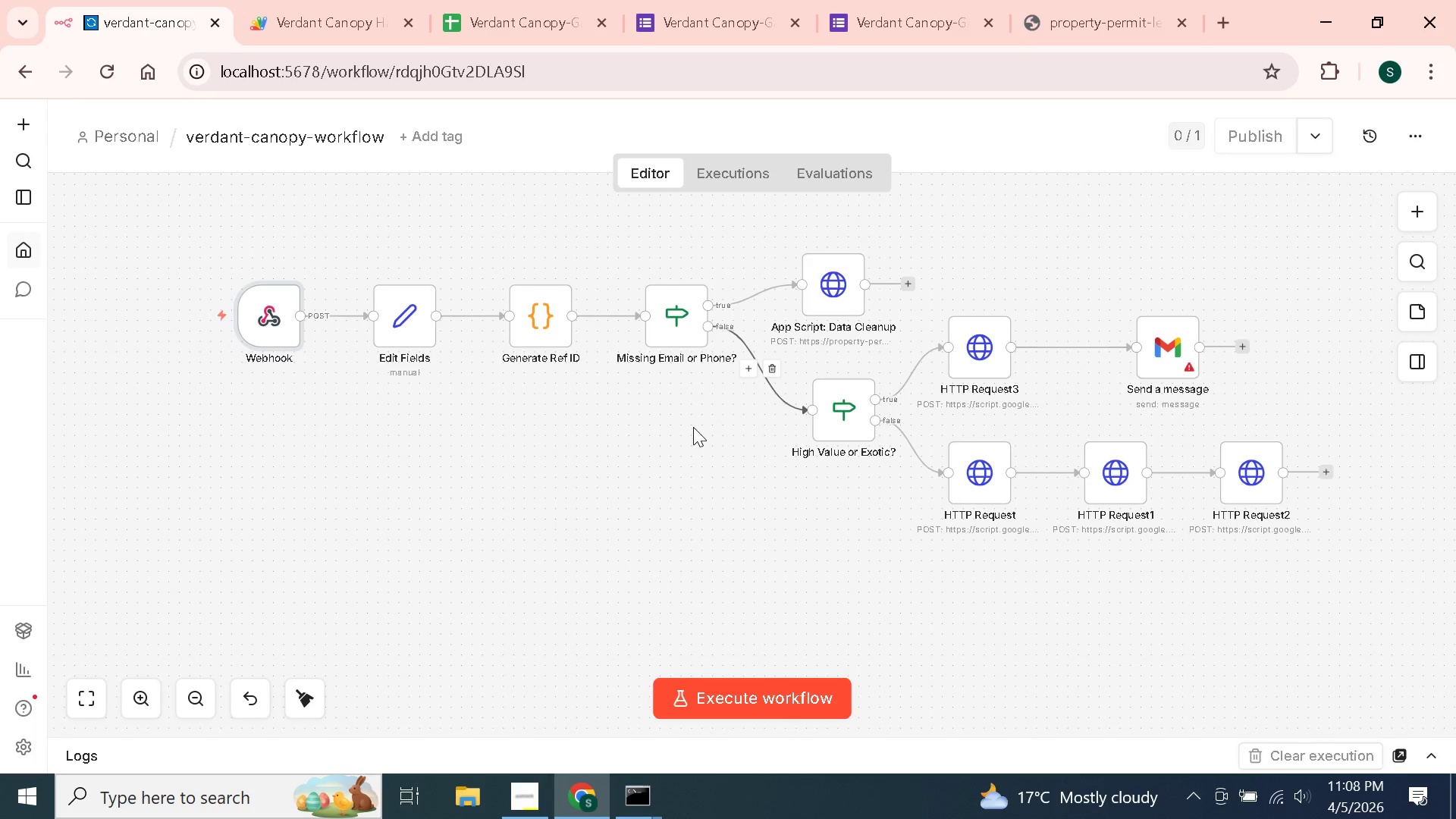 
left_click([693, 427])
 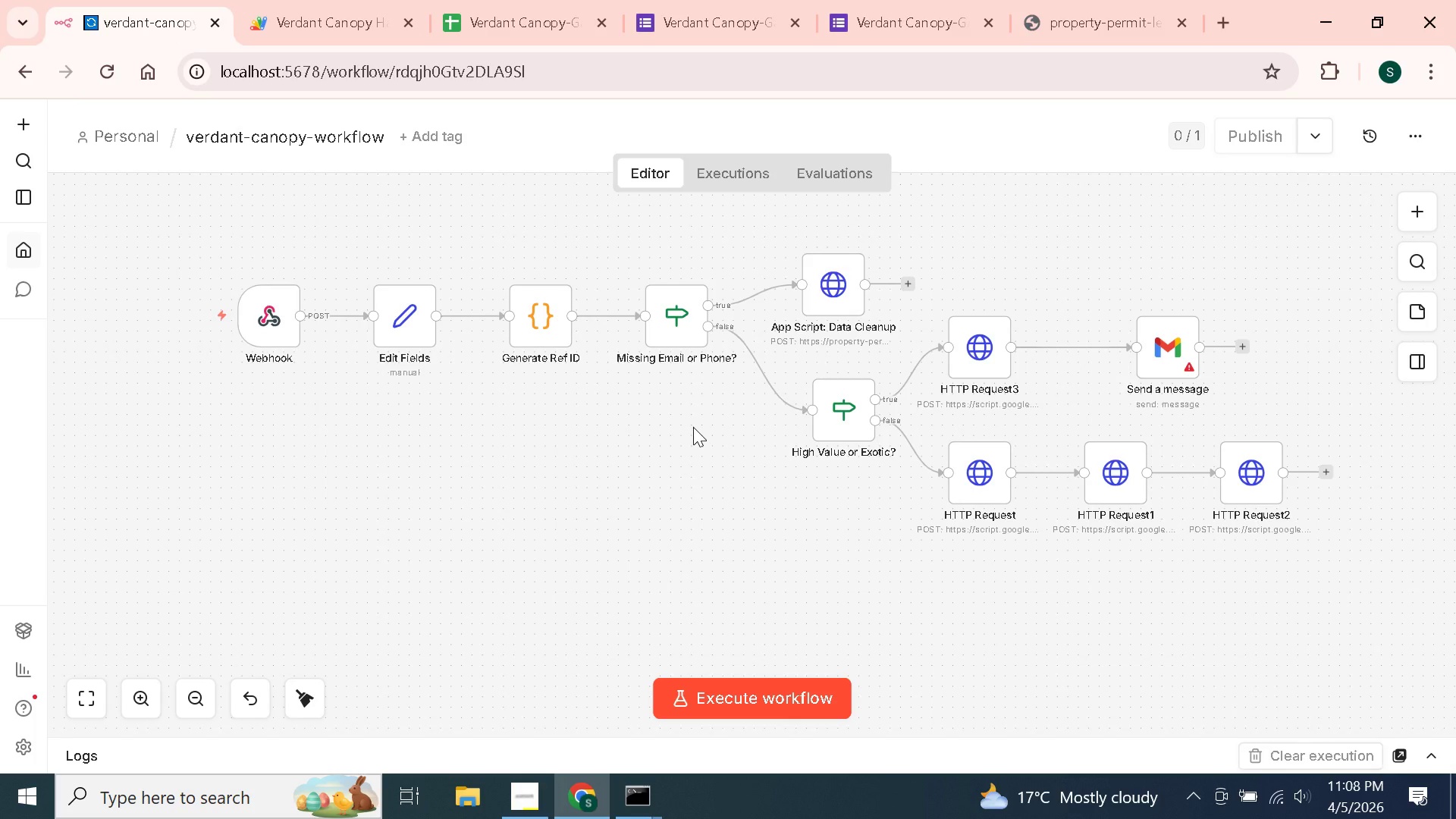 
left_click([693, 427])
 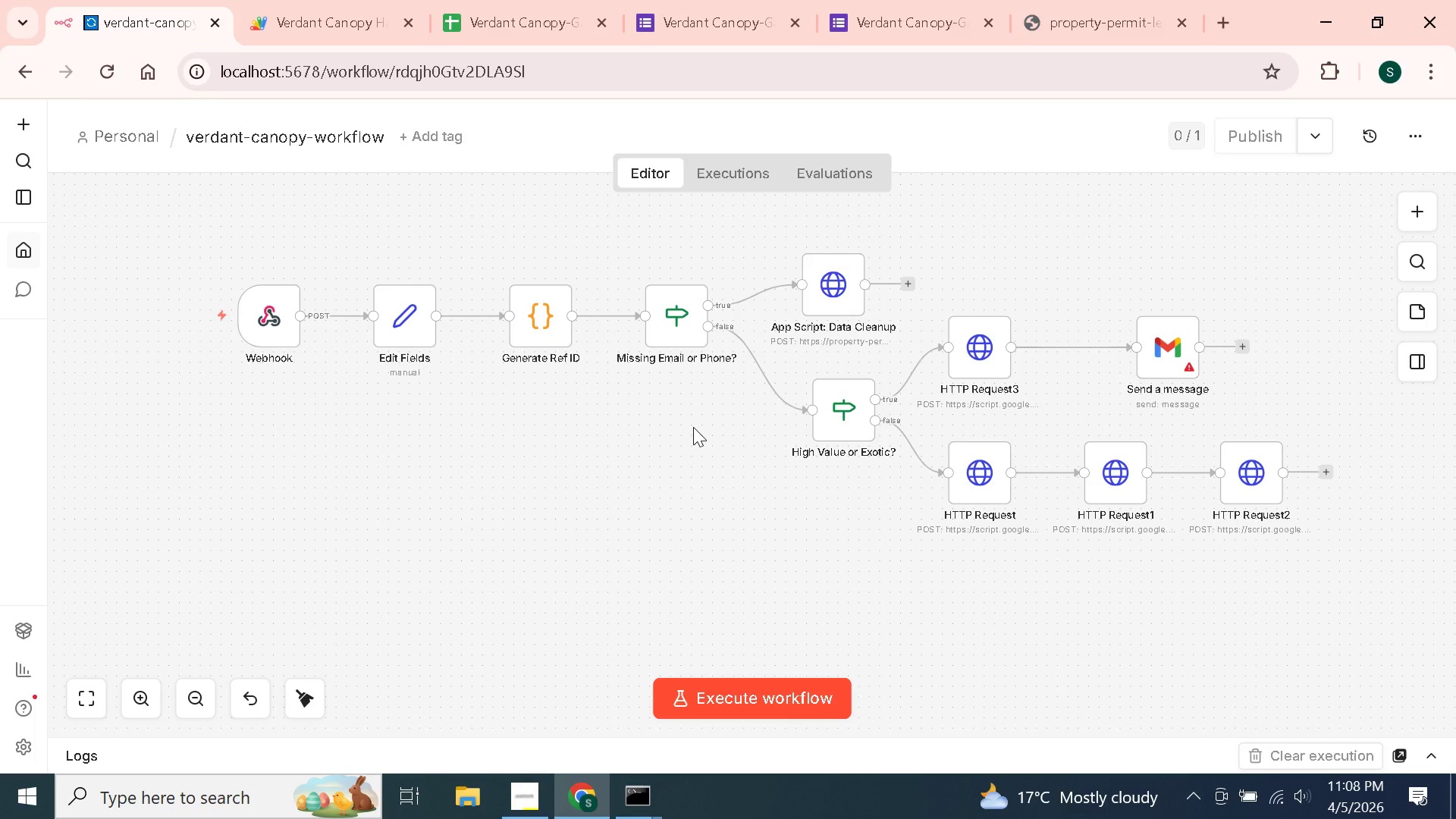 
key(Control+S)
 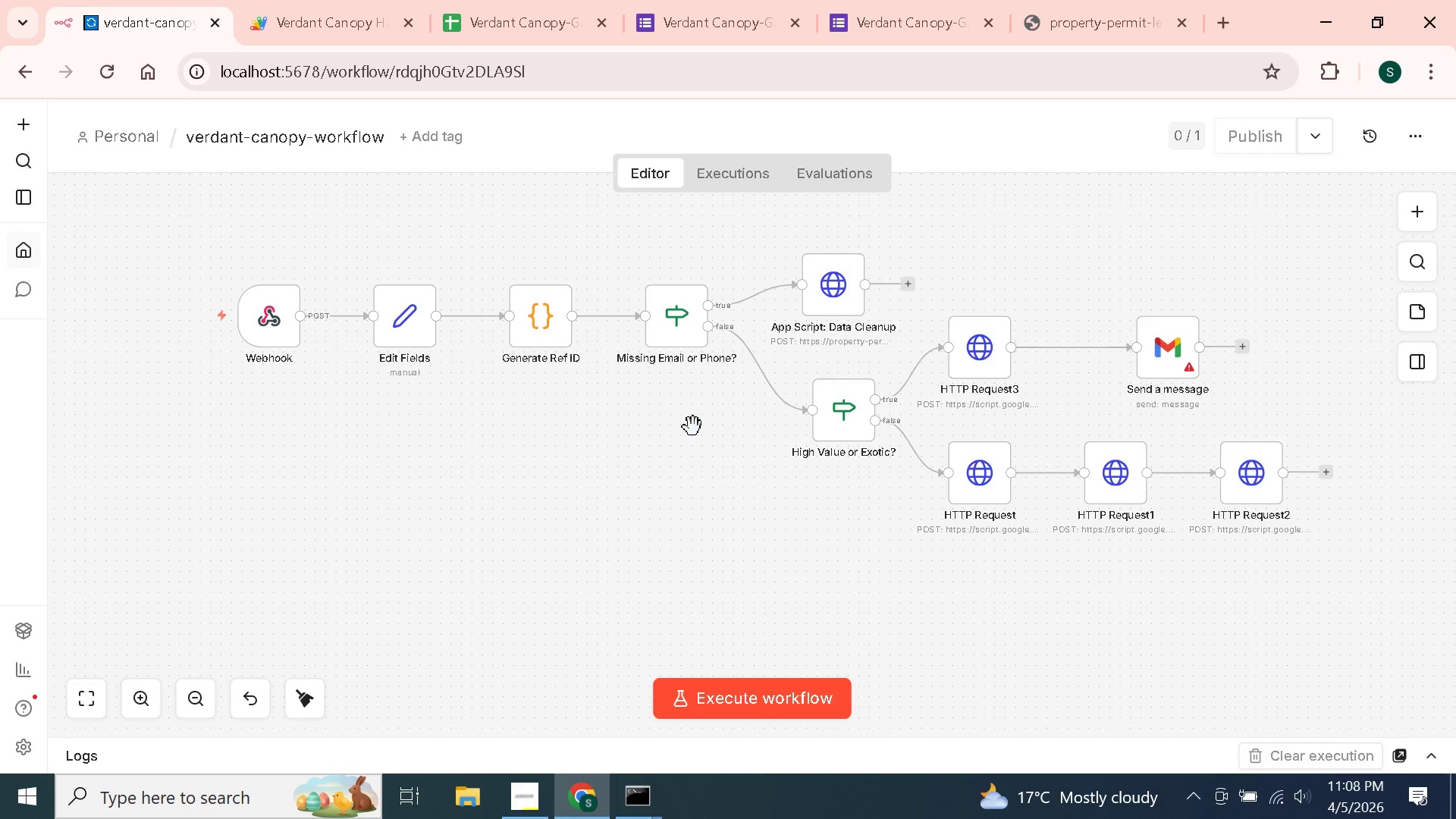 
key(Control+S)
 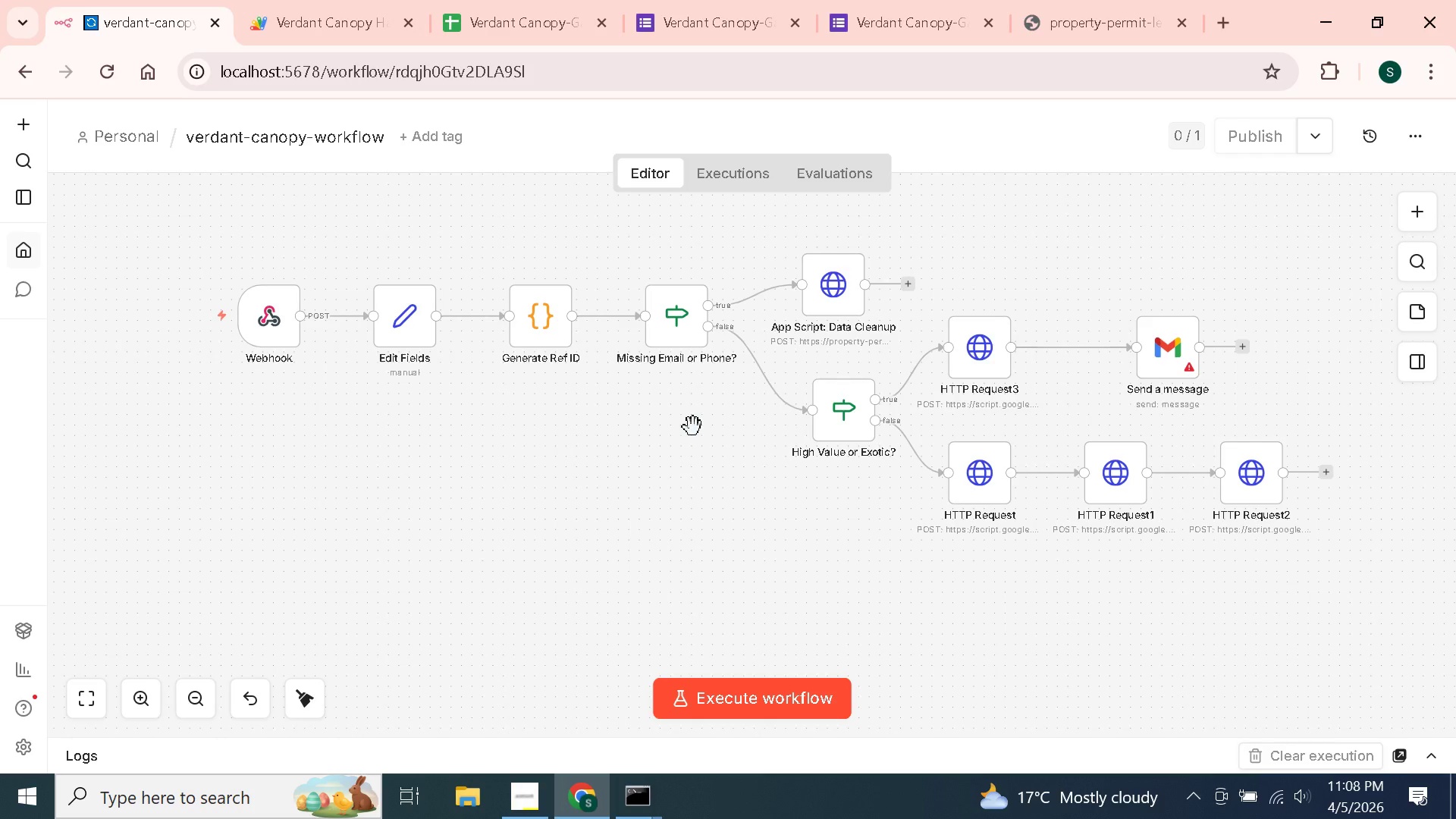 
key(Control+S)
 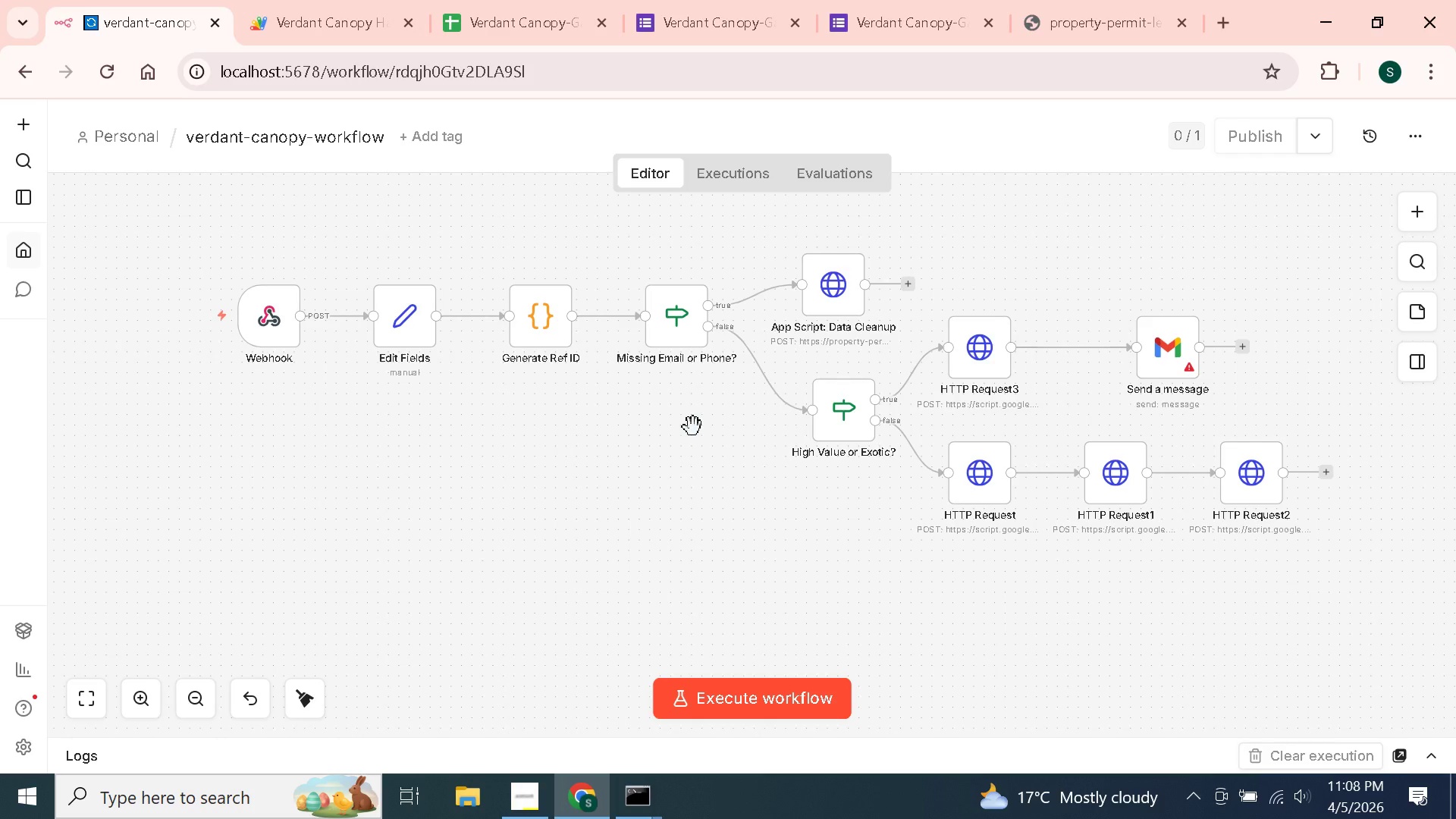 
key(Control+S)
 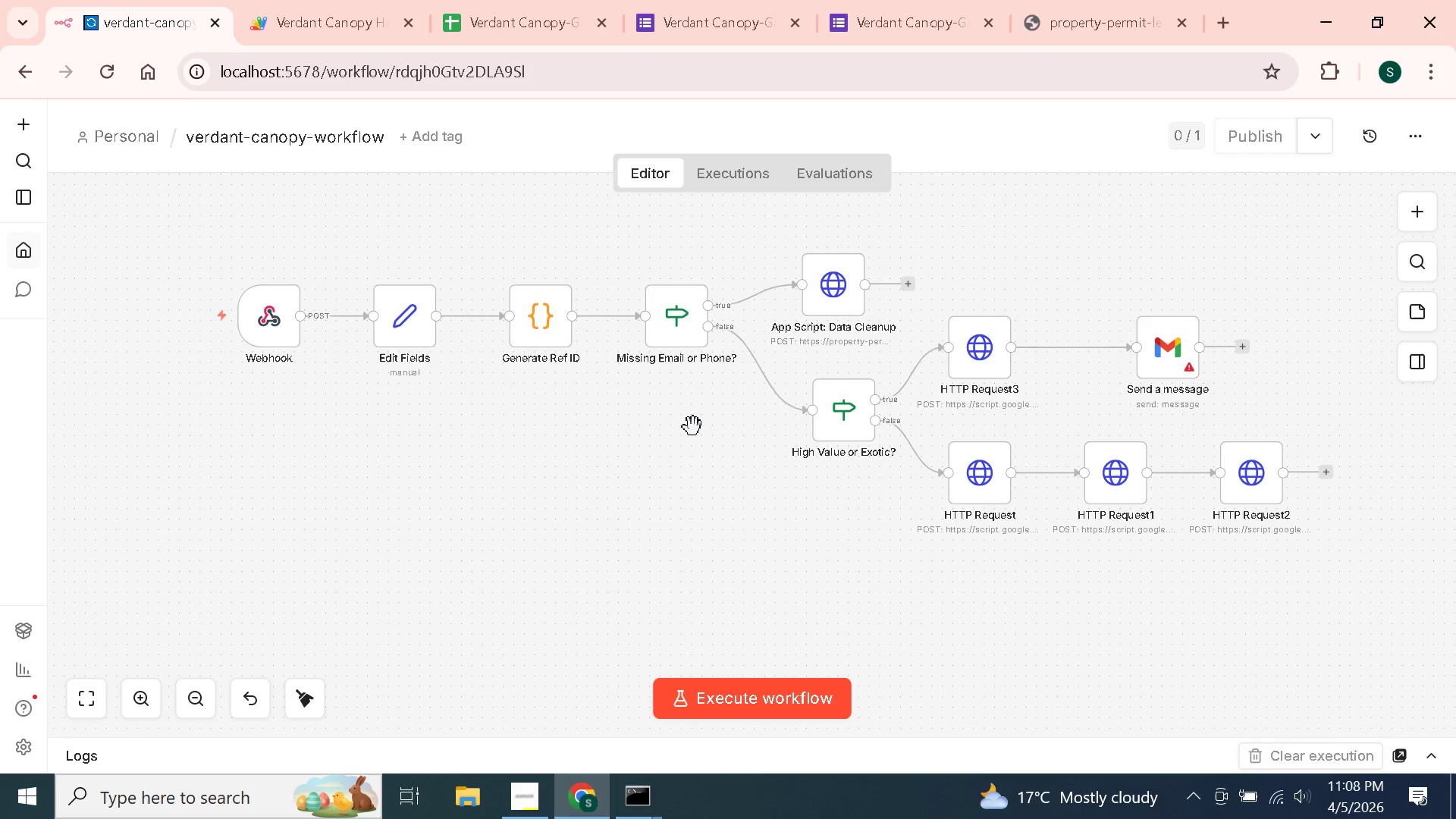 
key(Control+S)
 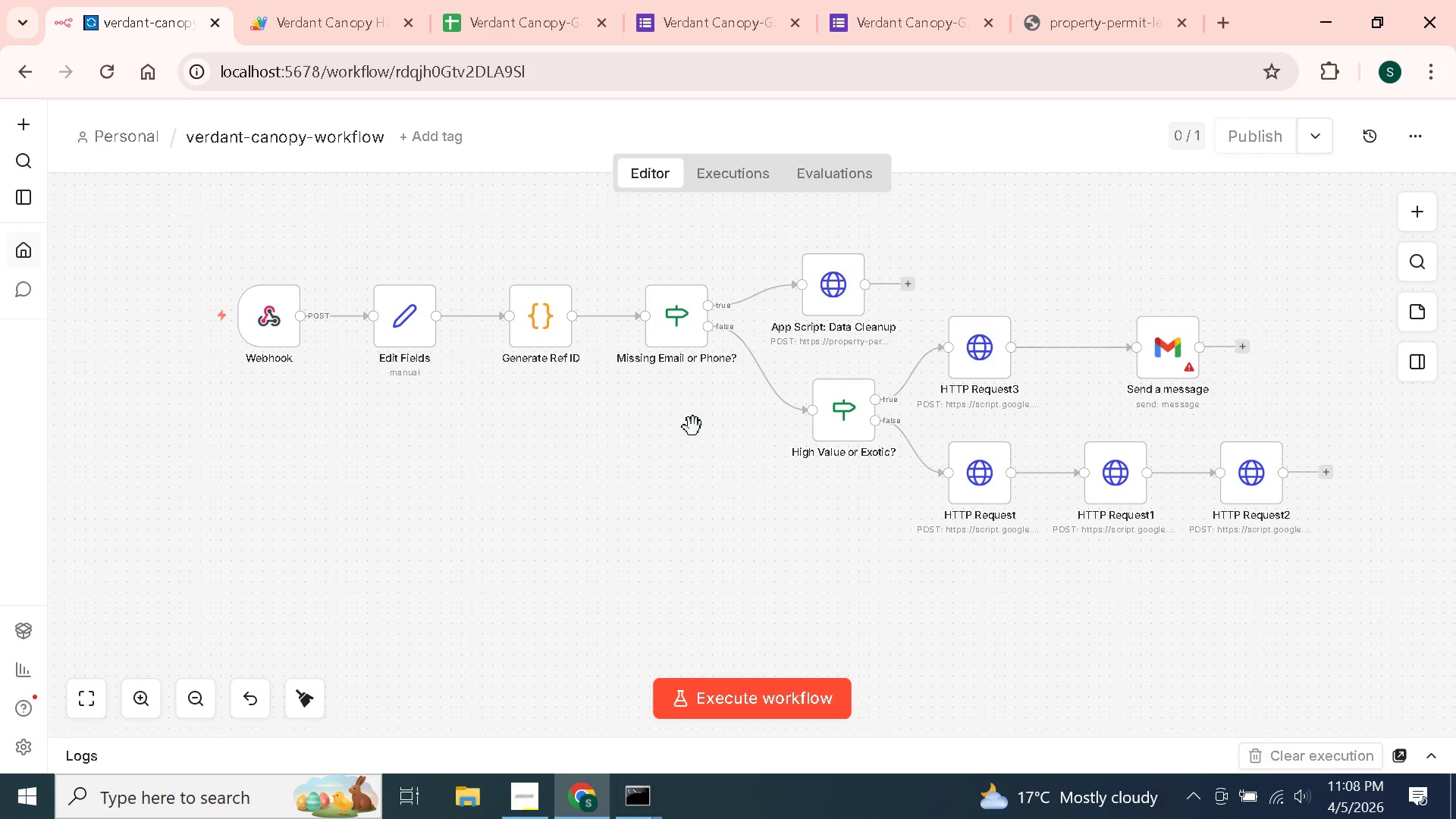 
key(Control+S)
 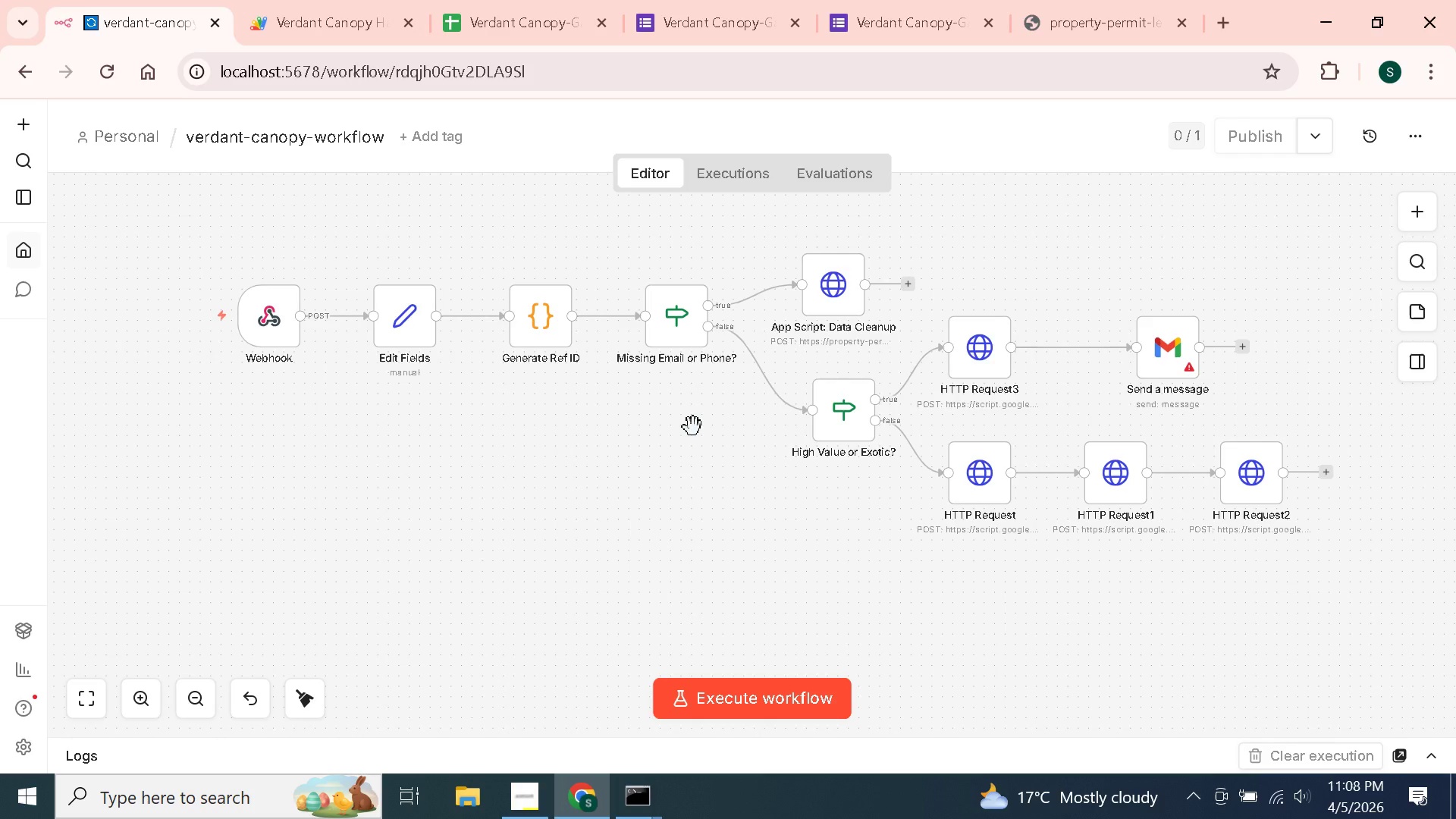 
key(Control+S)
 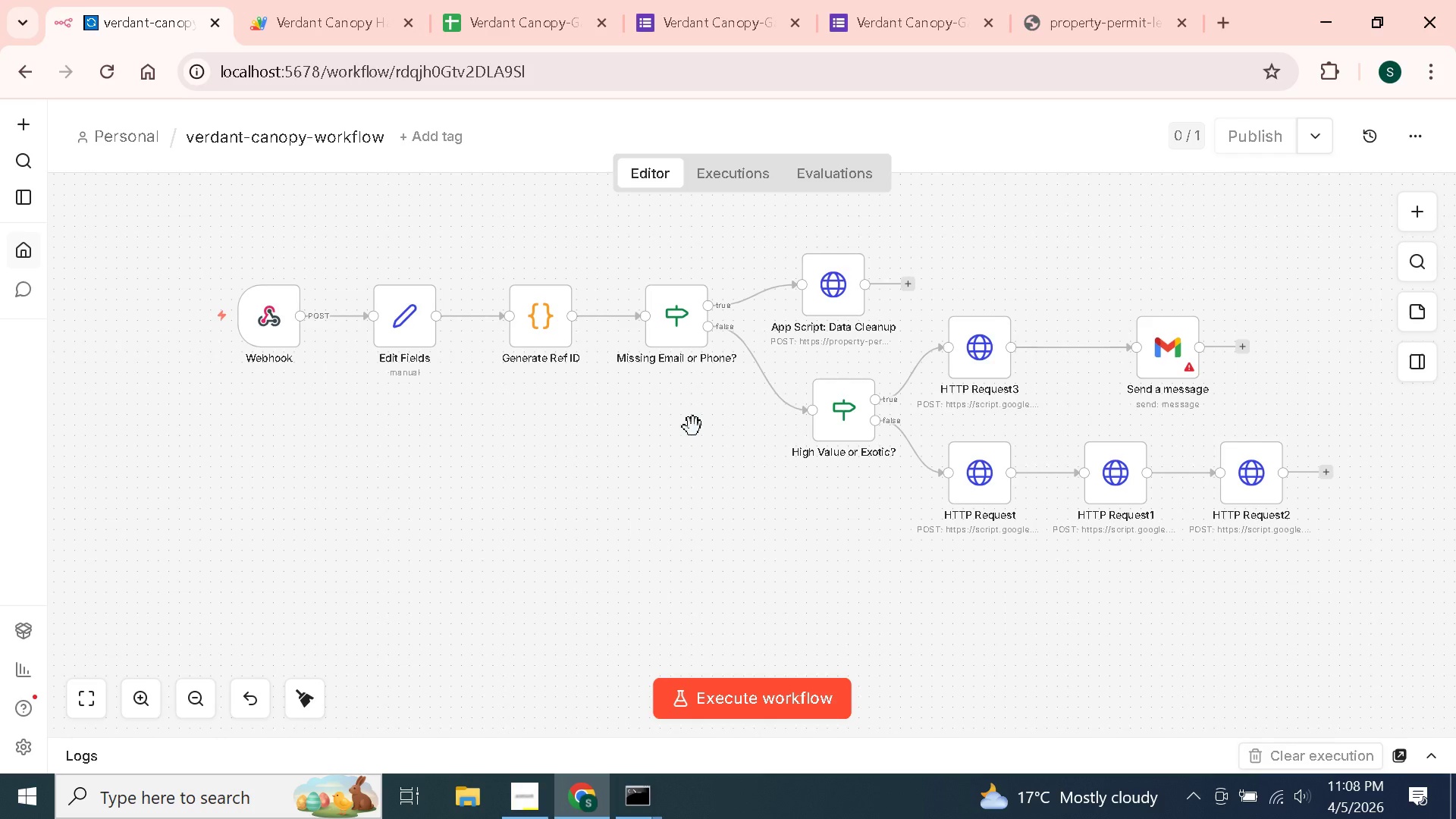 
key(Control+S)
 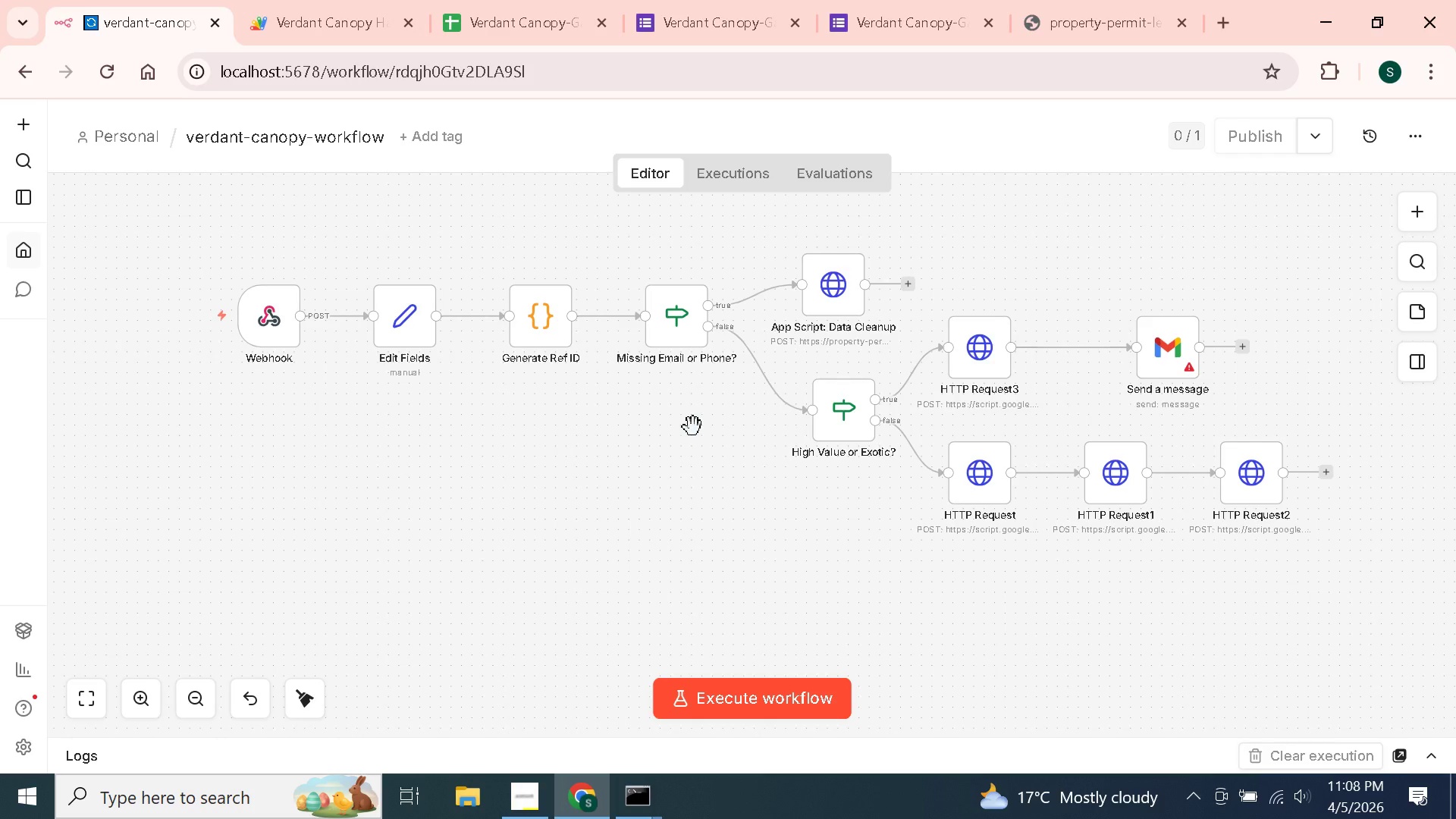 
key(Control+S)
 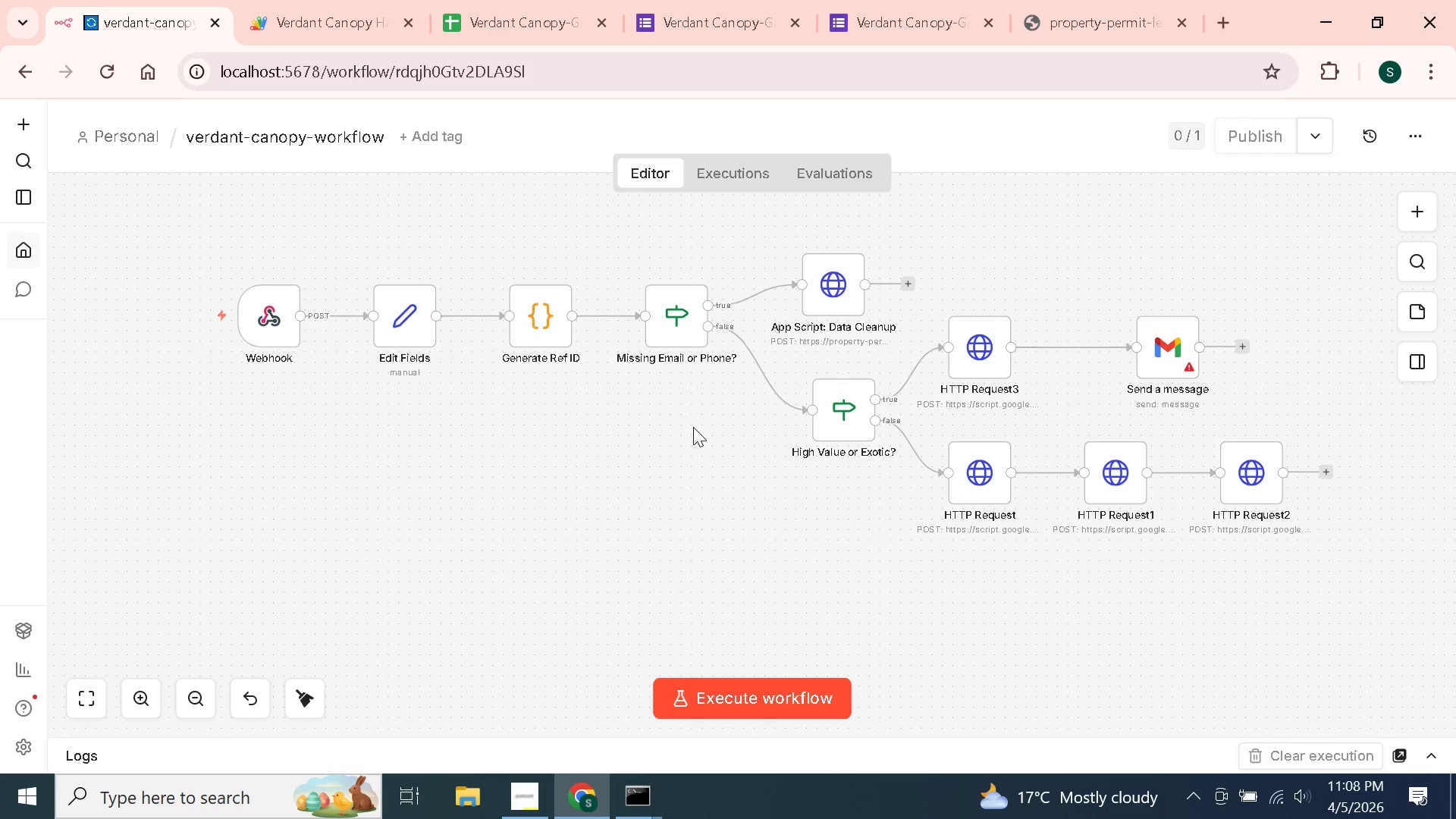 
key(Control+S)
 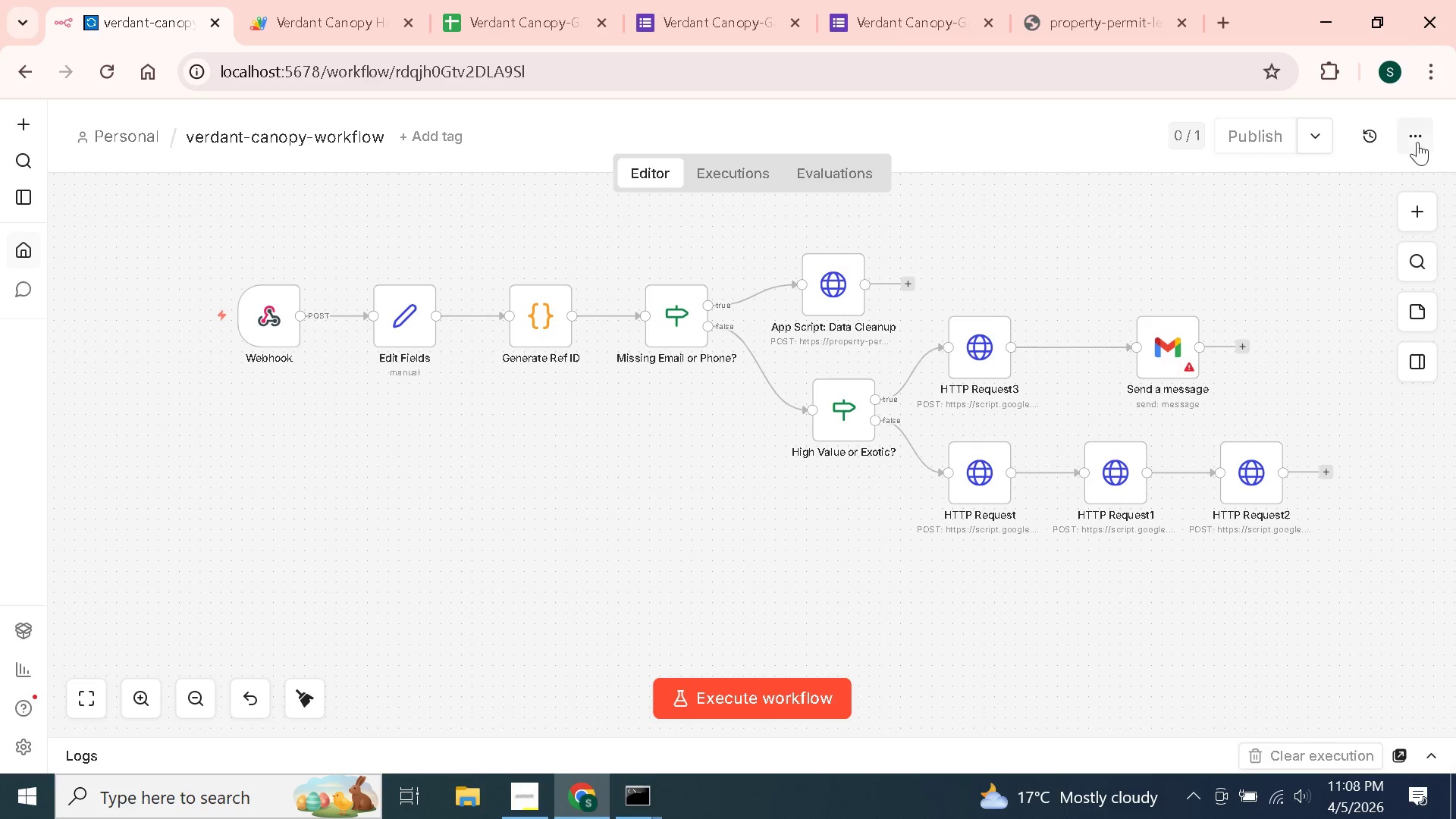 
left_click([1415, 140])
 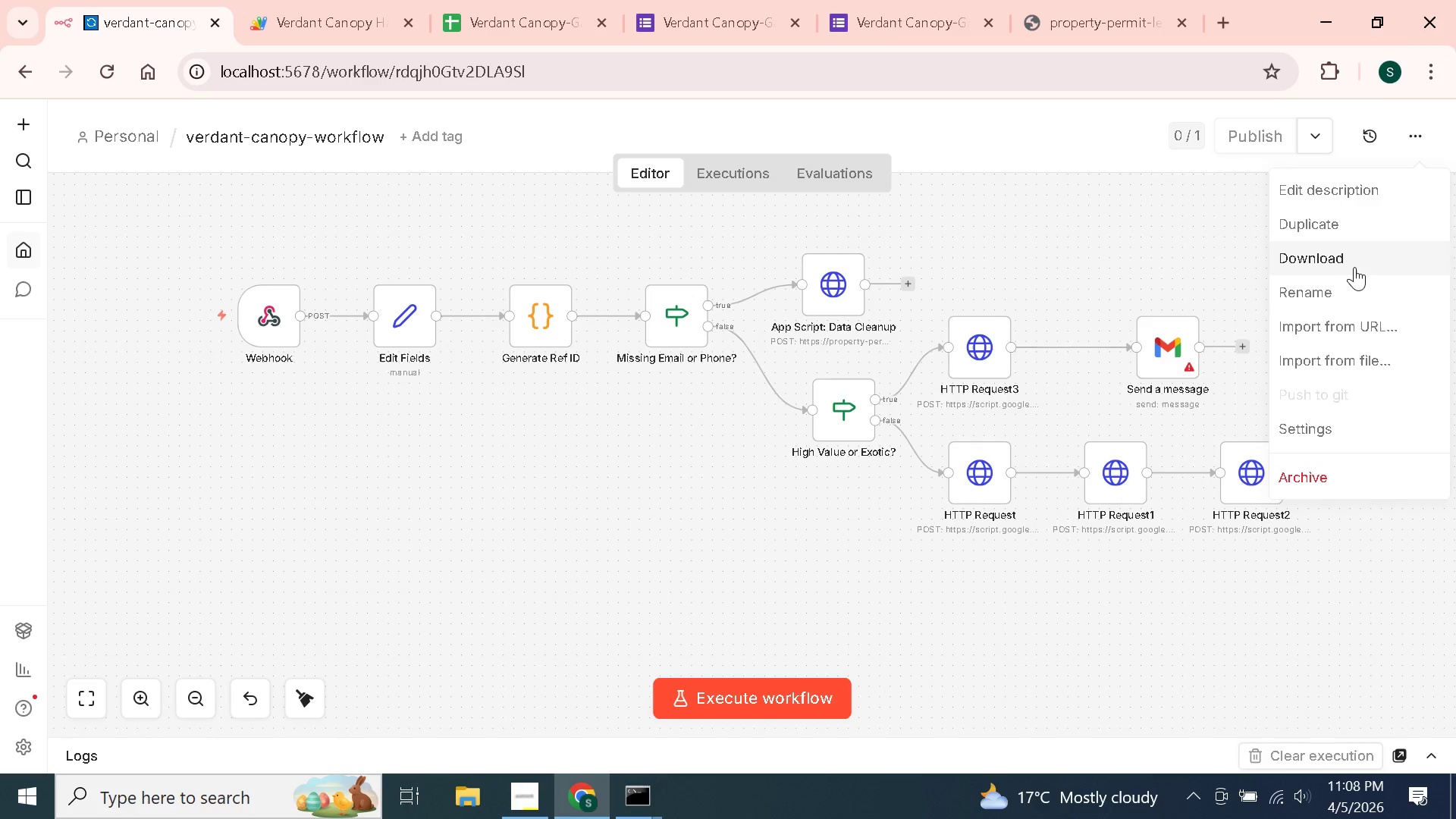 
left_click([1358, 261])
 